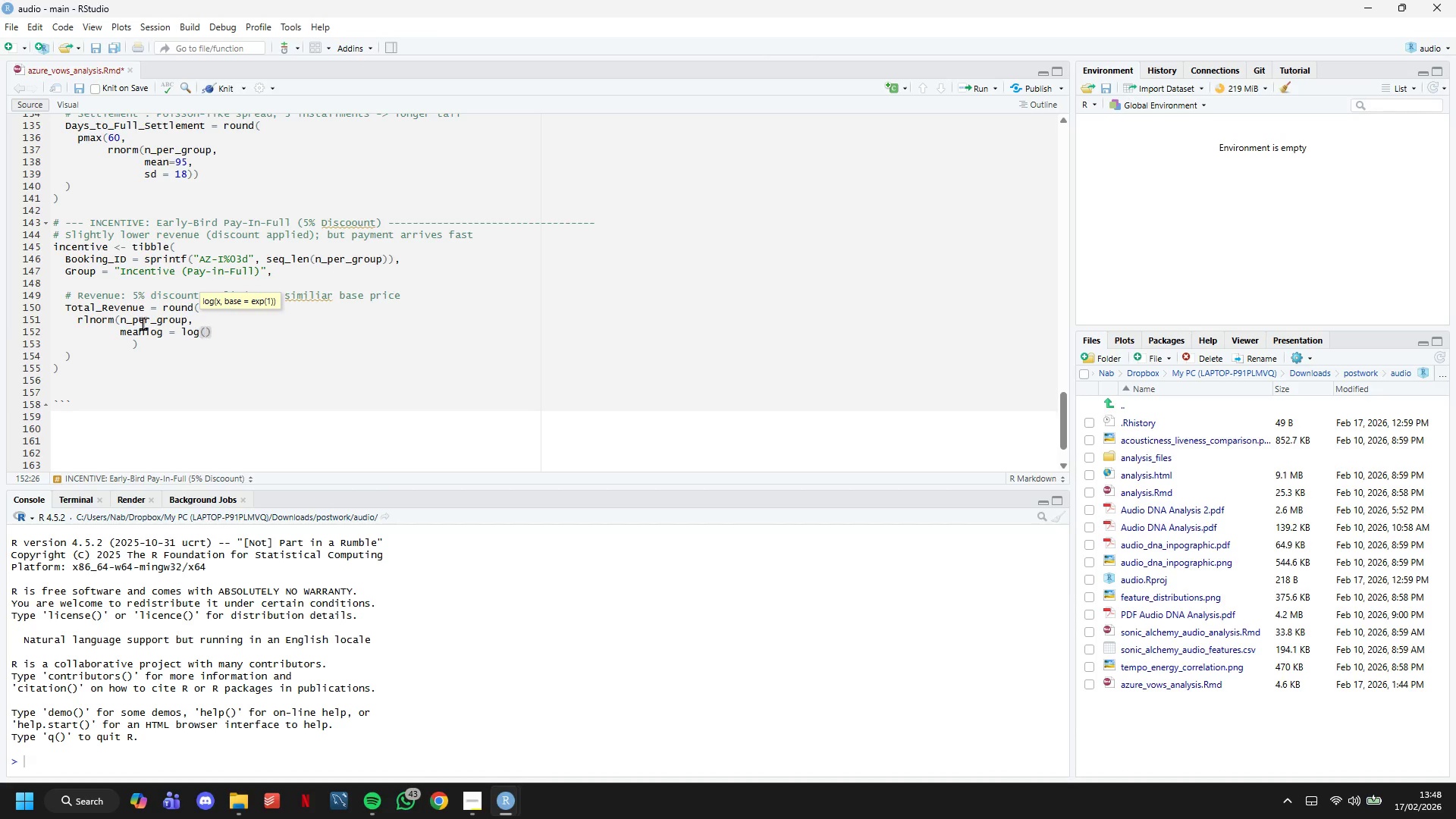 
type(13500 * 0.95)
 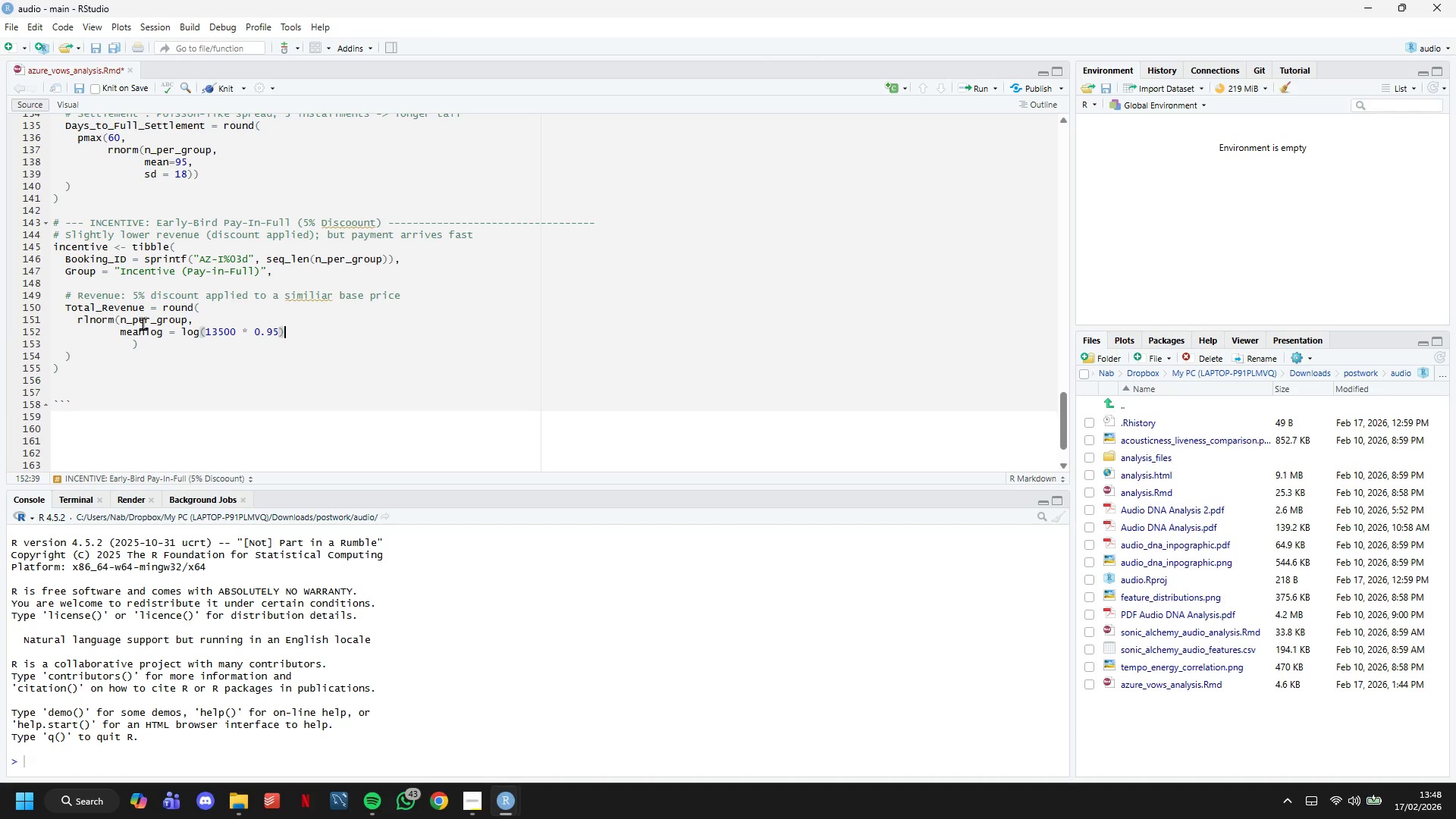 
 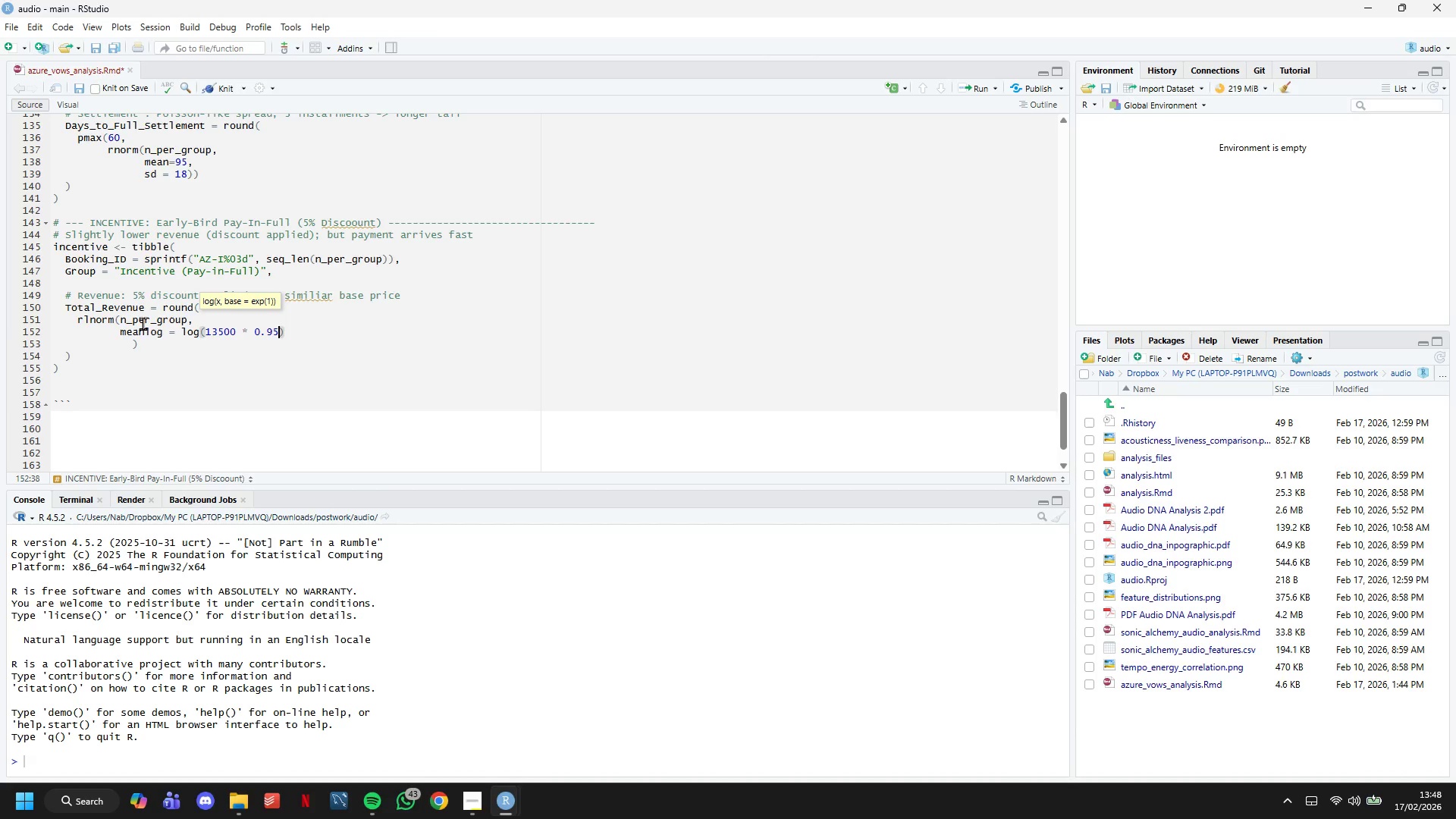 
key(ArrowRight)
 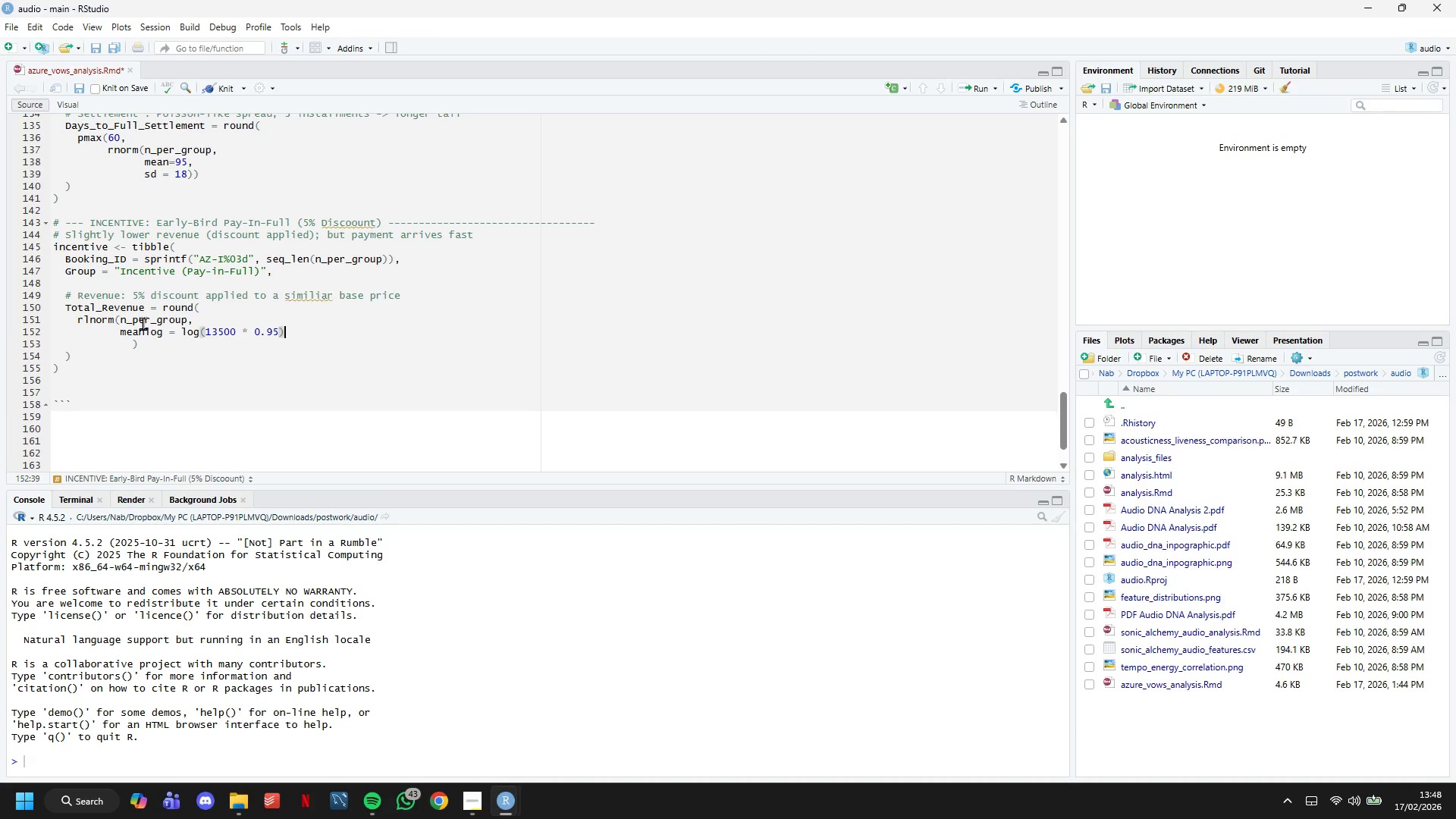 
key(Comma)
 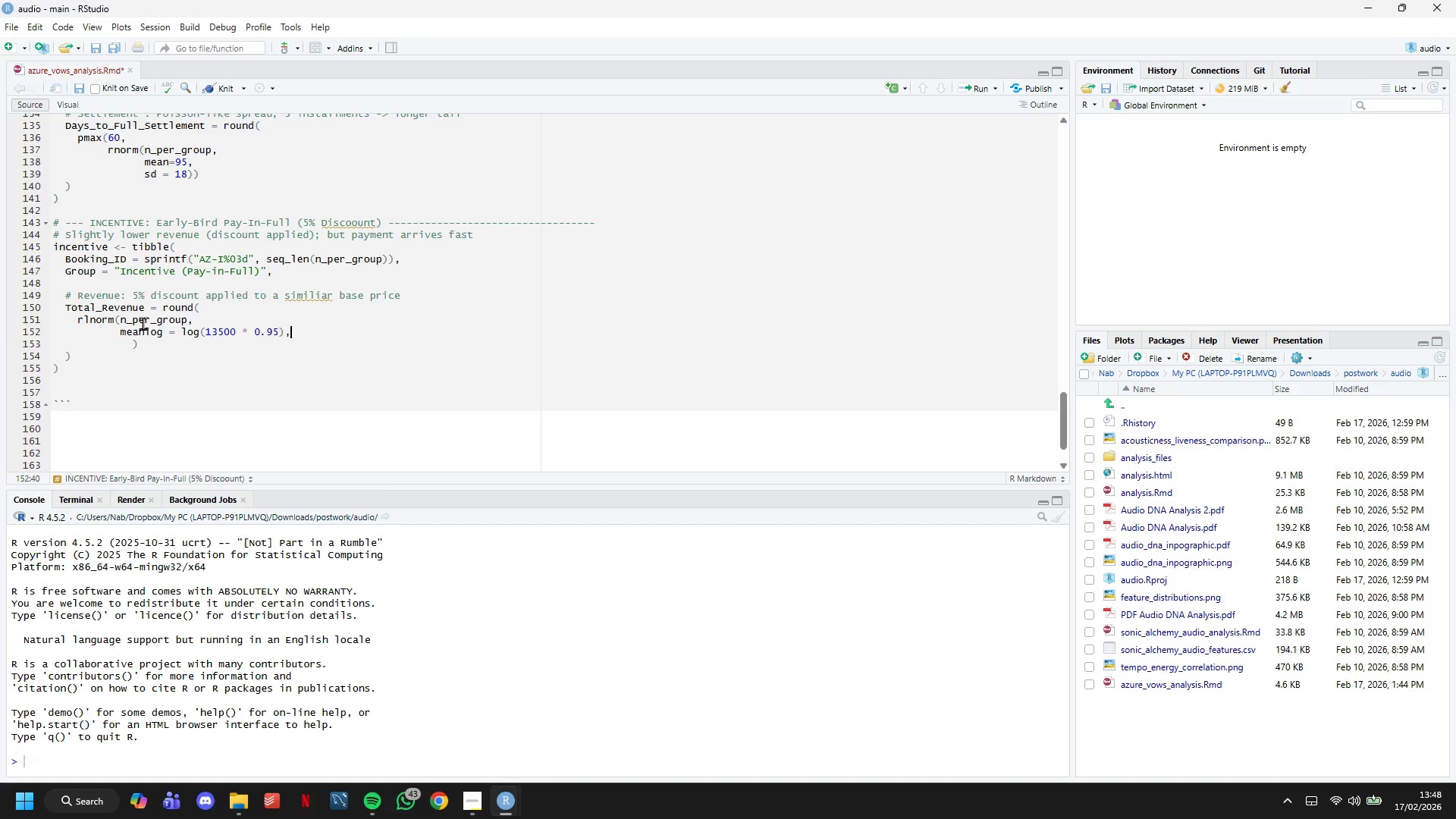 
key(Enter)
 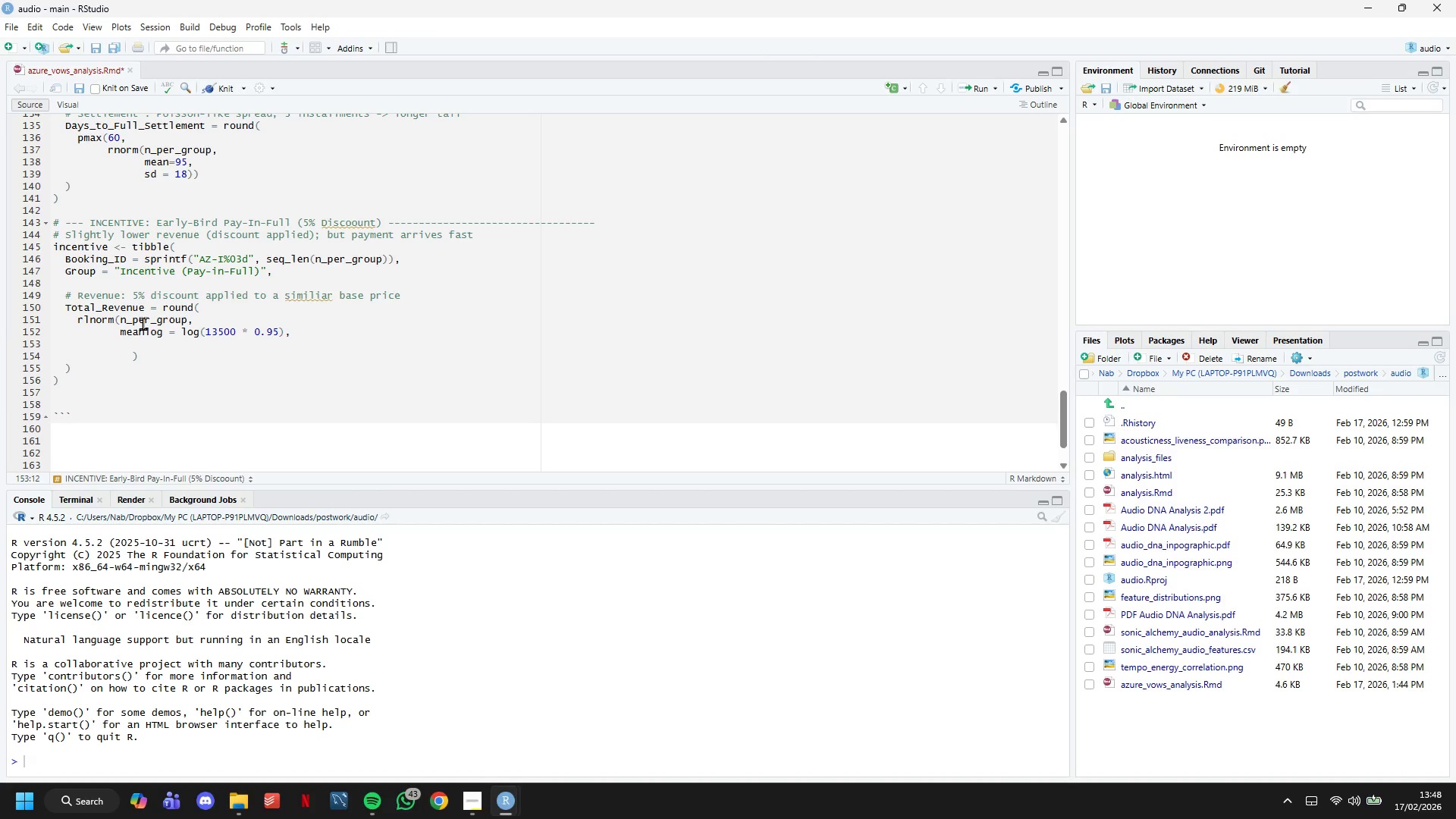 
type(sdlog = 0.25)
 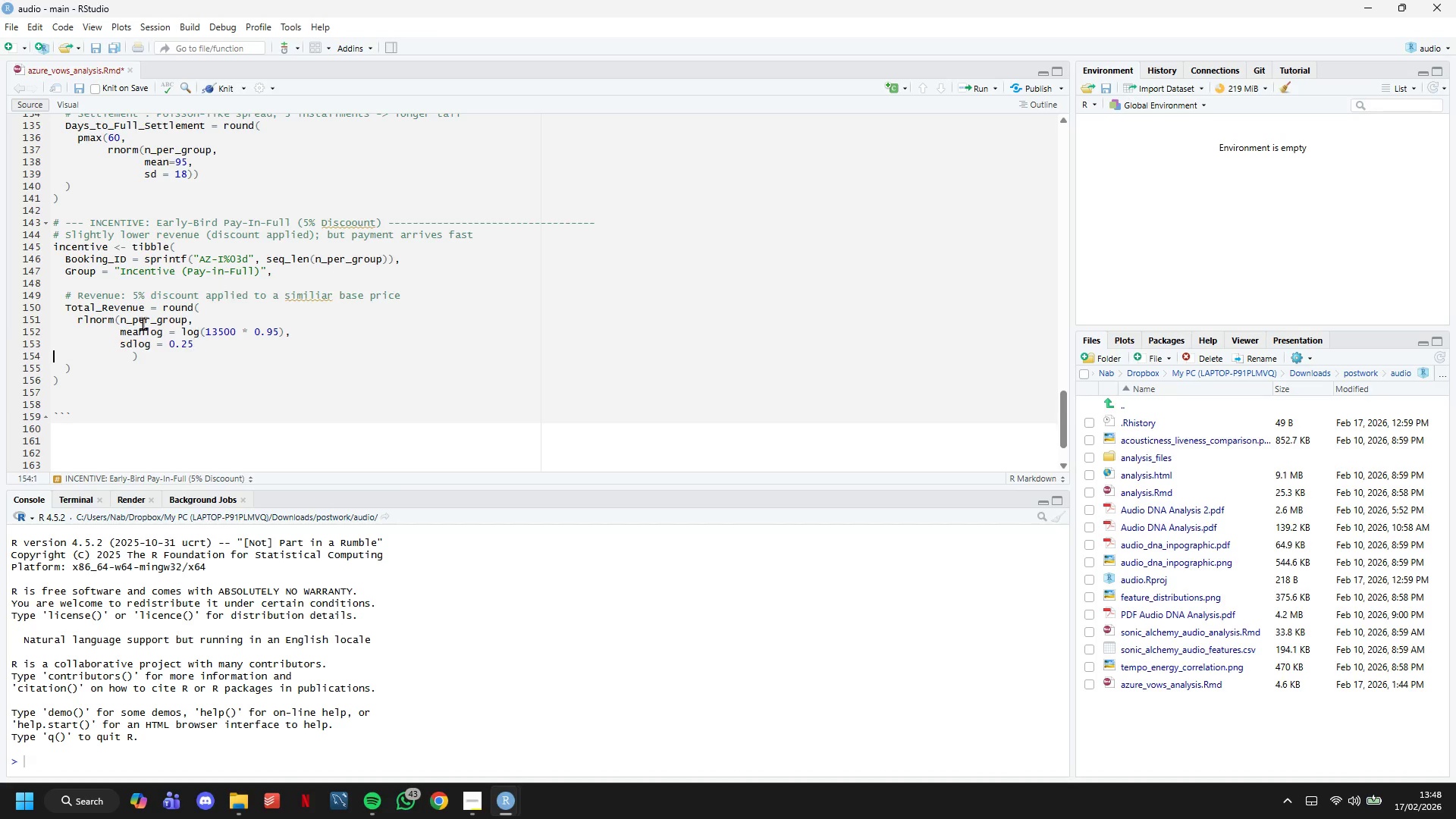 
key(ArrowRight)
 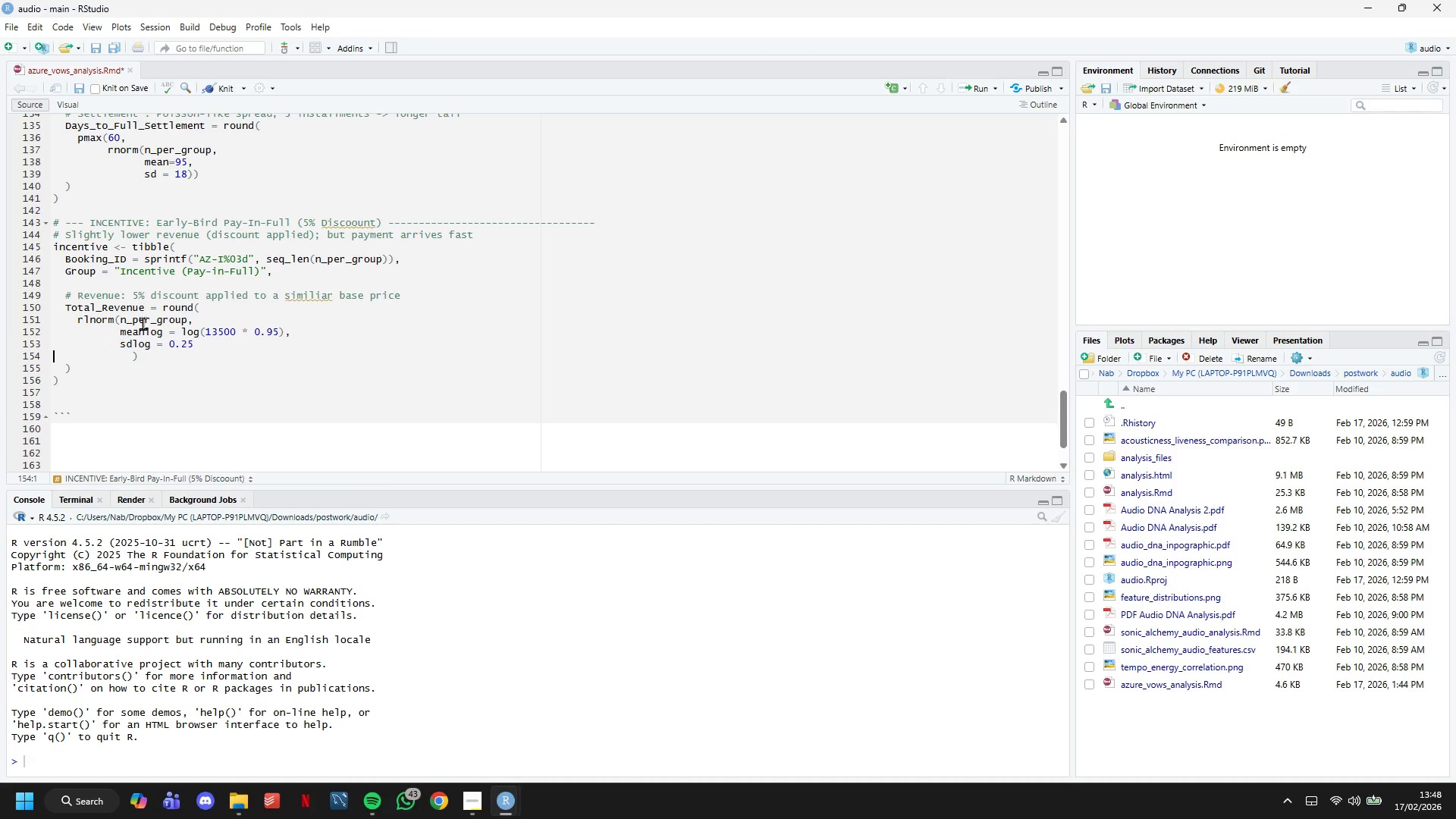 
key(ArrowRight)
 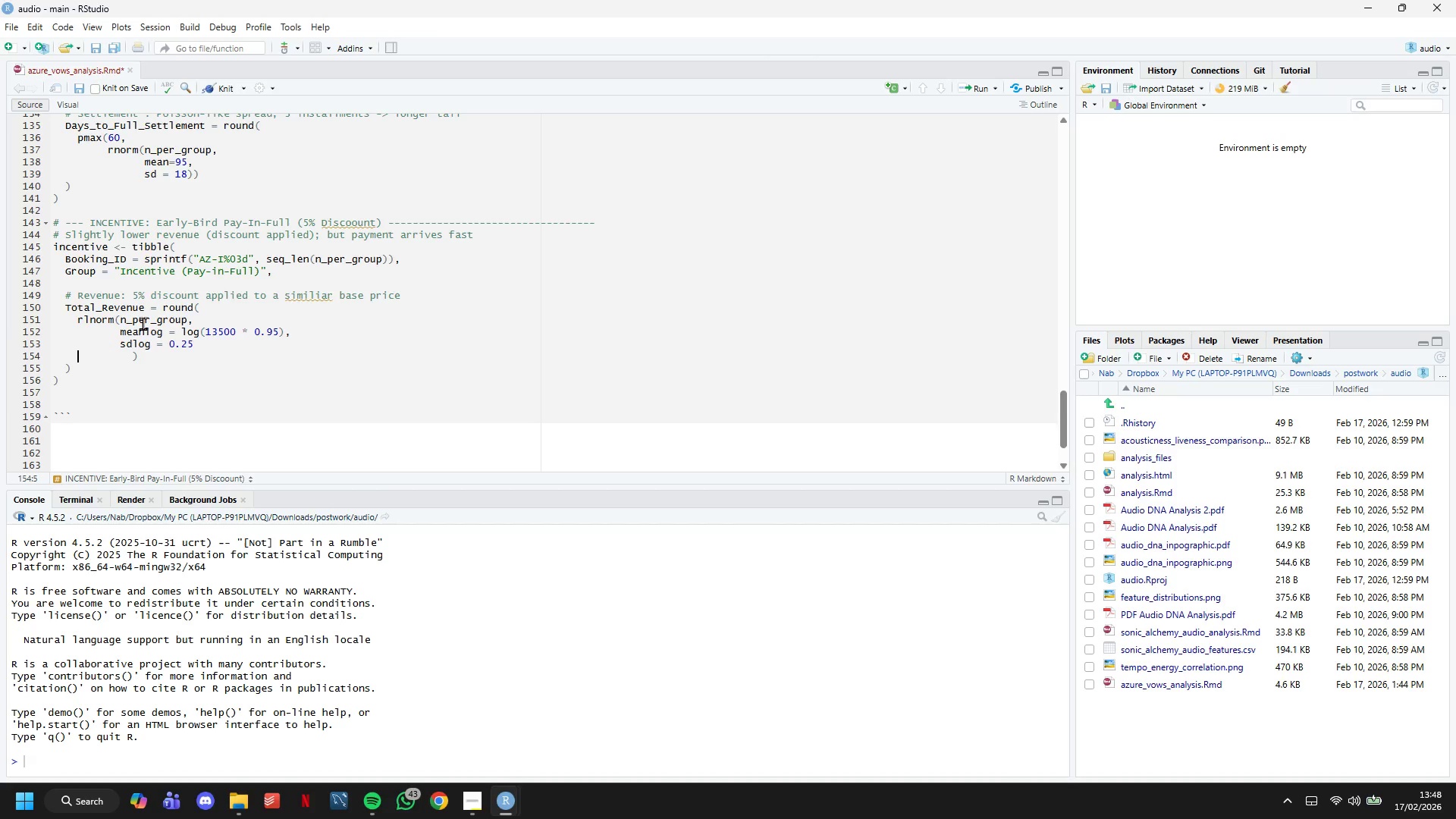 
hold_key(key=ArrowRight, duration=0.7)
 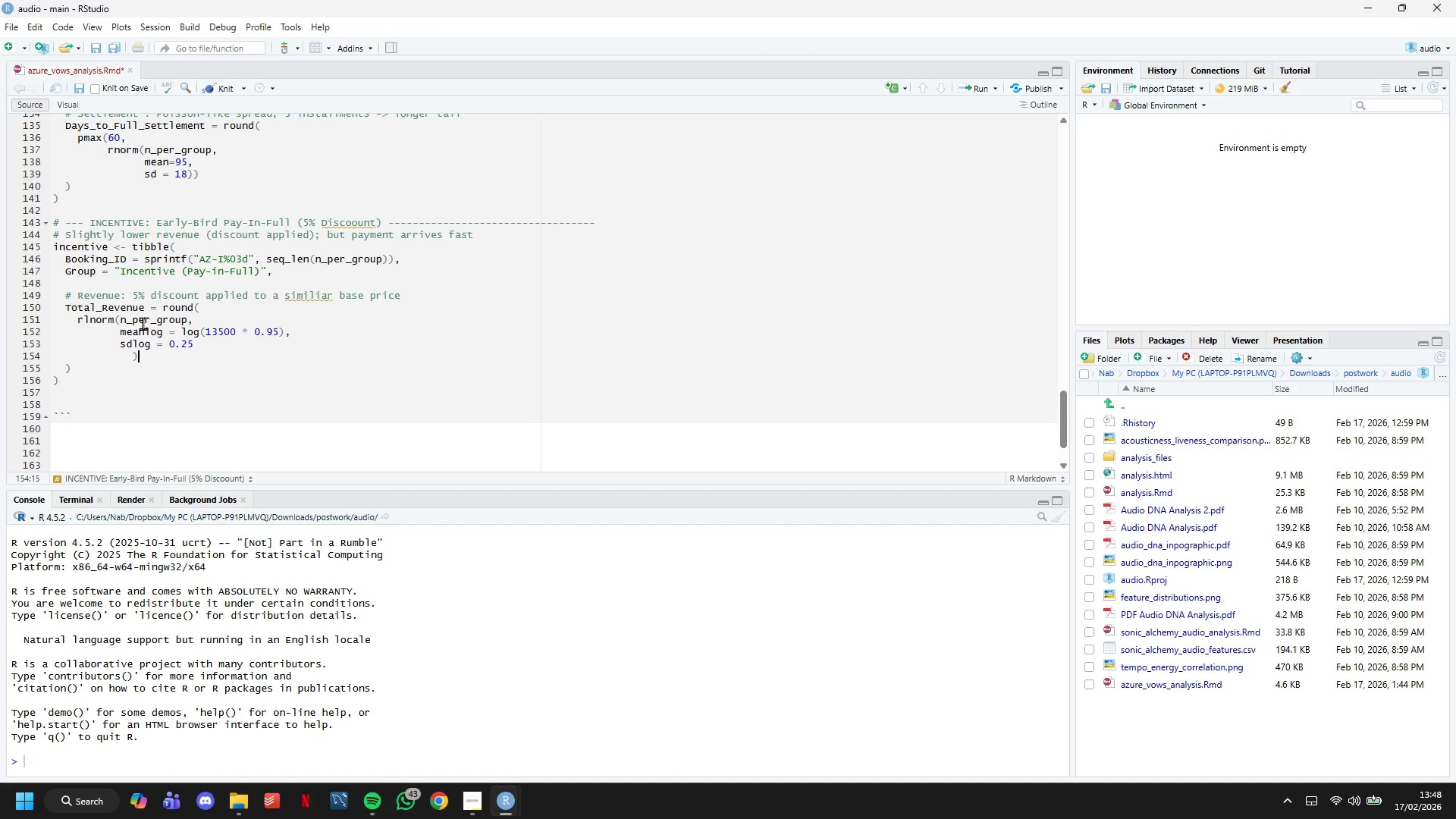 
key(ArrowLeft)
 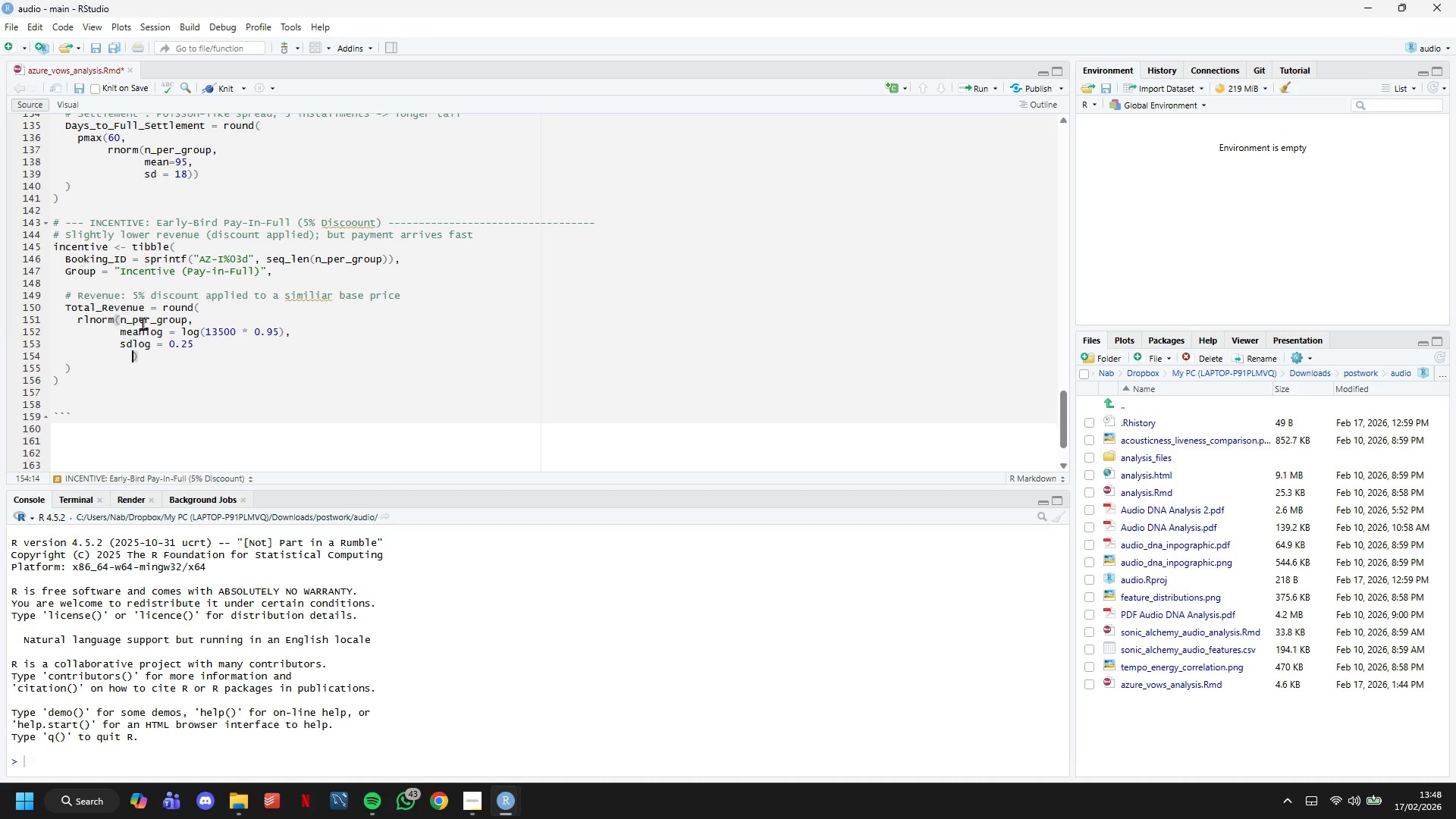 
key(ArrowLeft)
 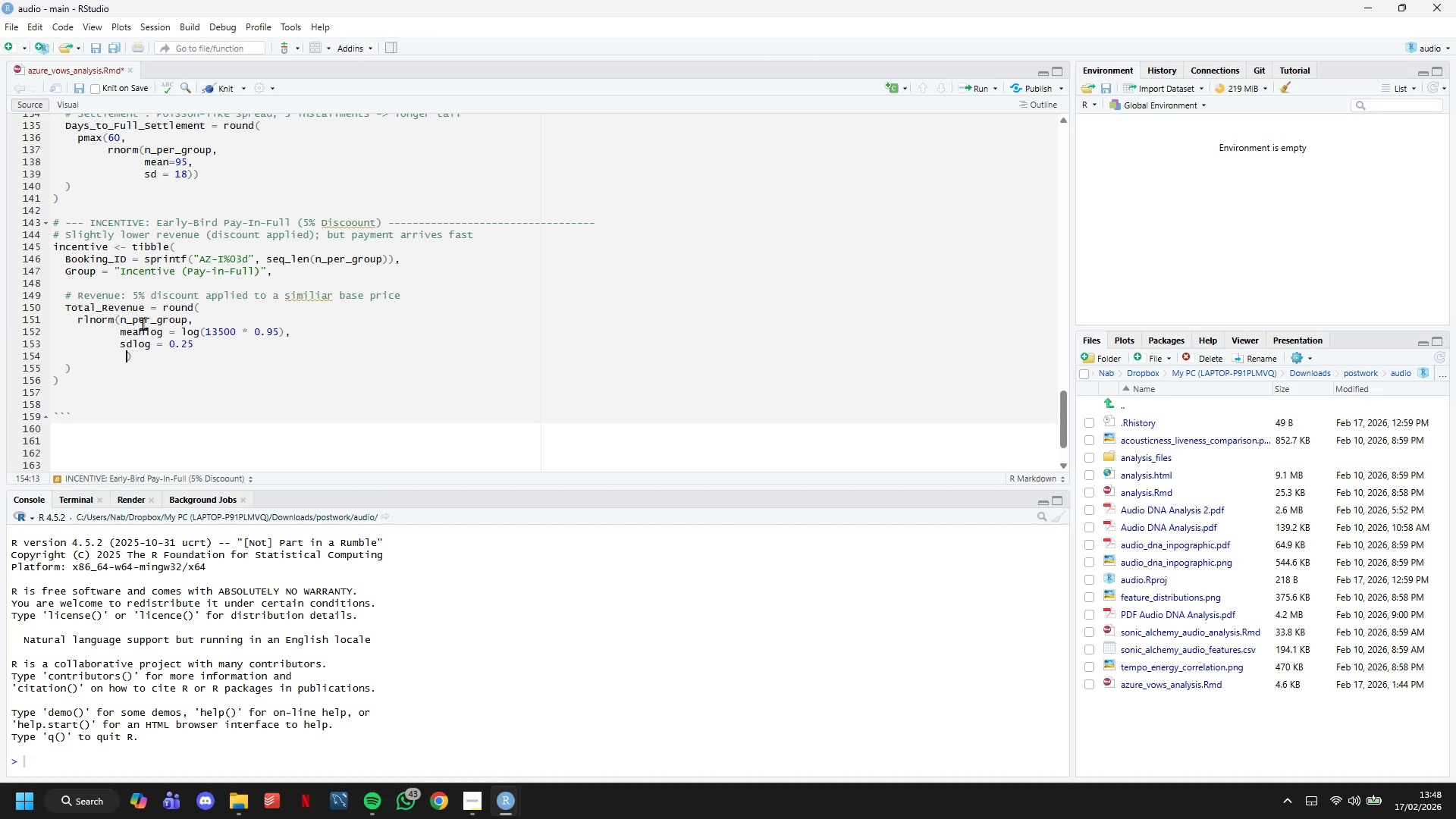 
key(Backspace)
 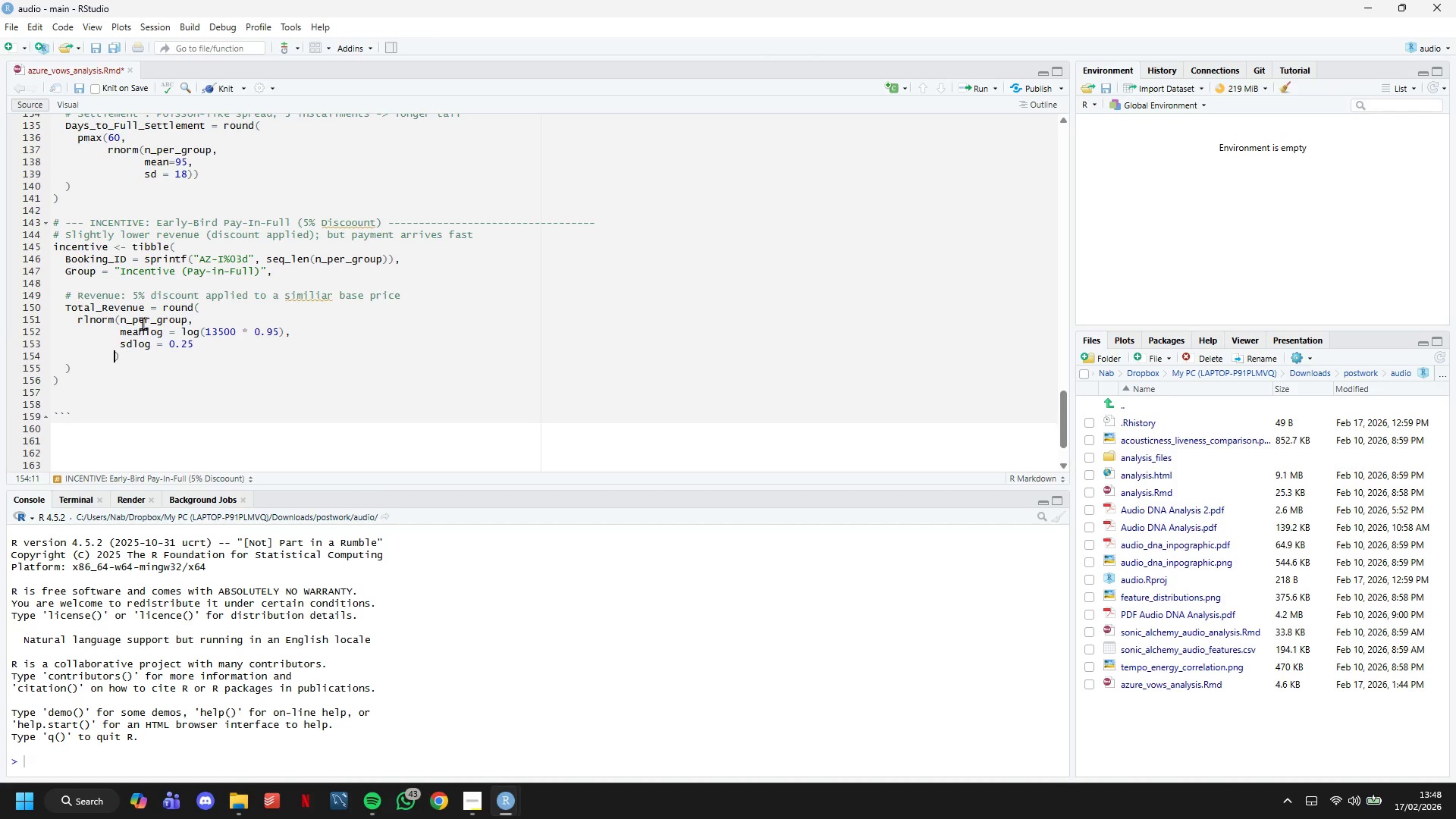 
key(Backspace)
 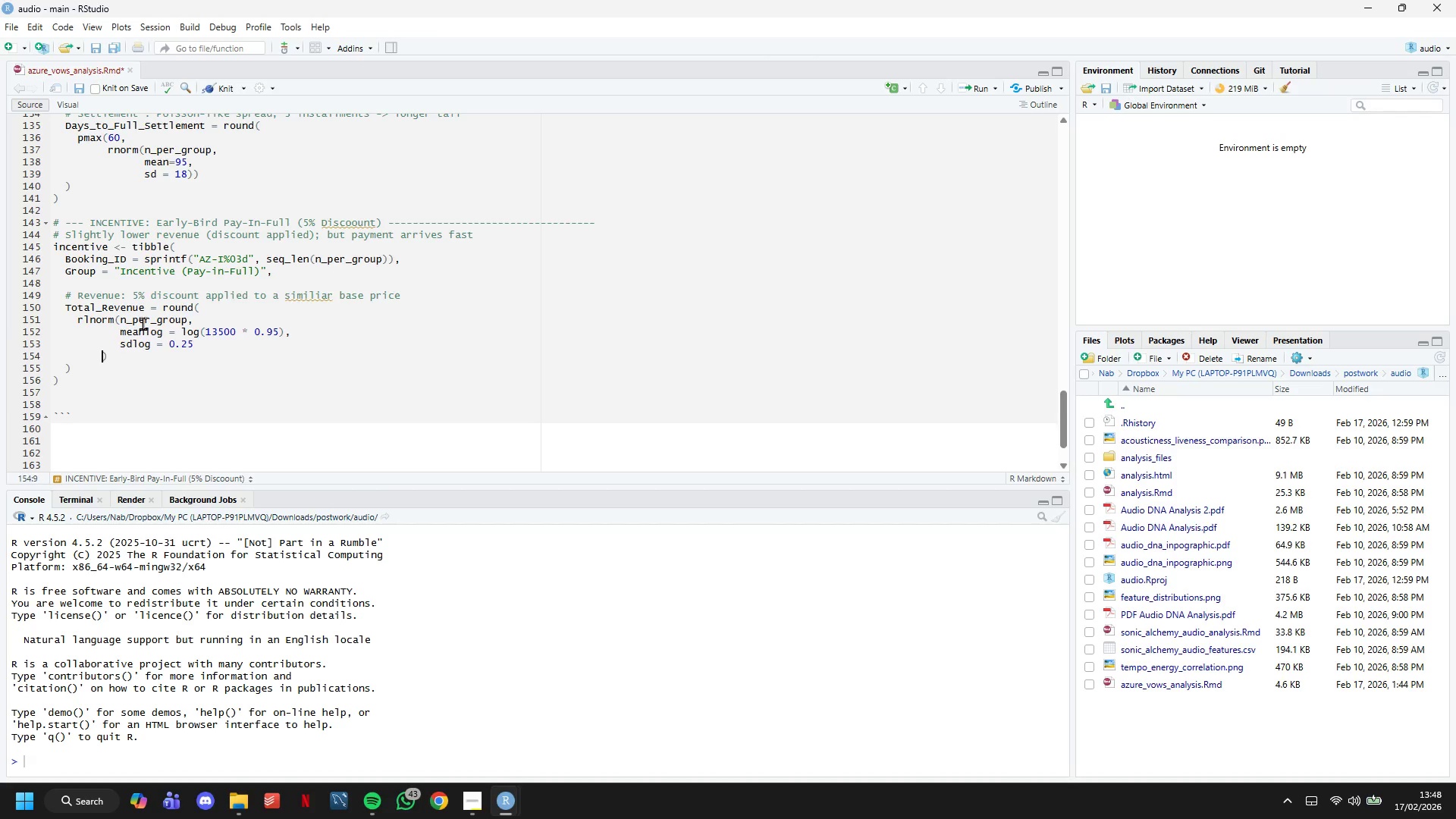 
key(Backspace)
 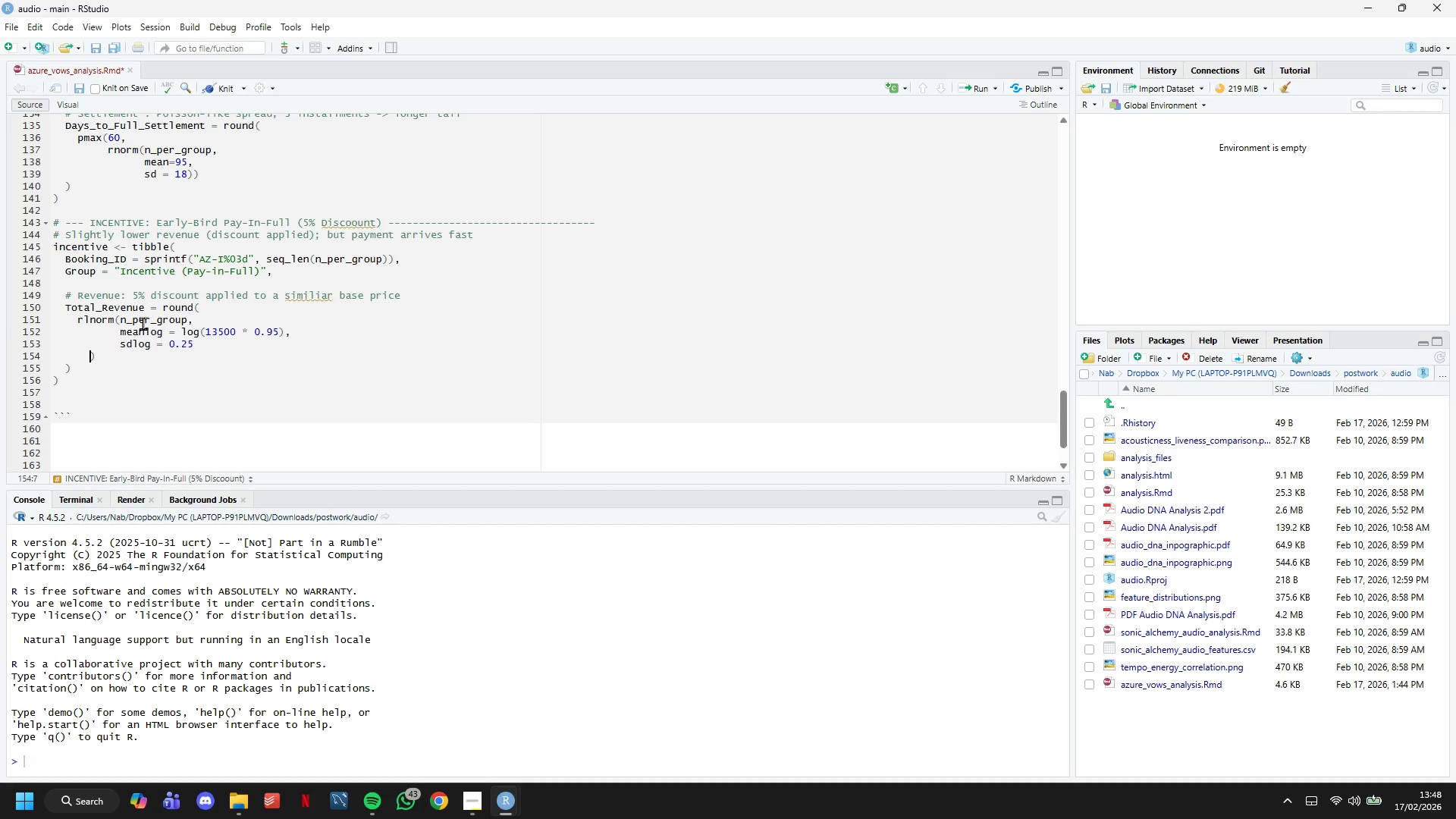 
key(Backspace)
 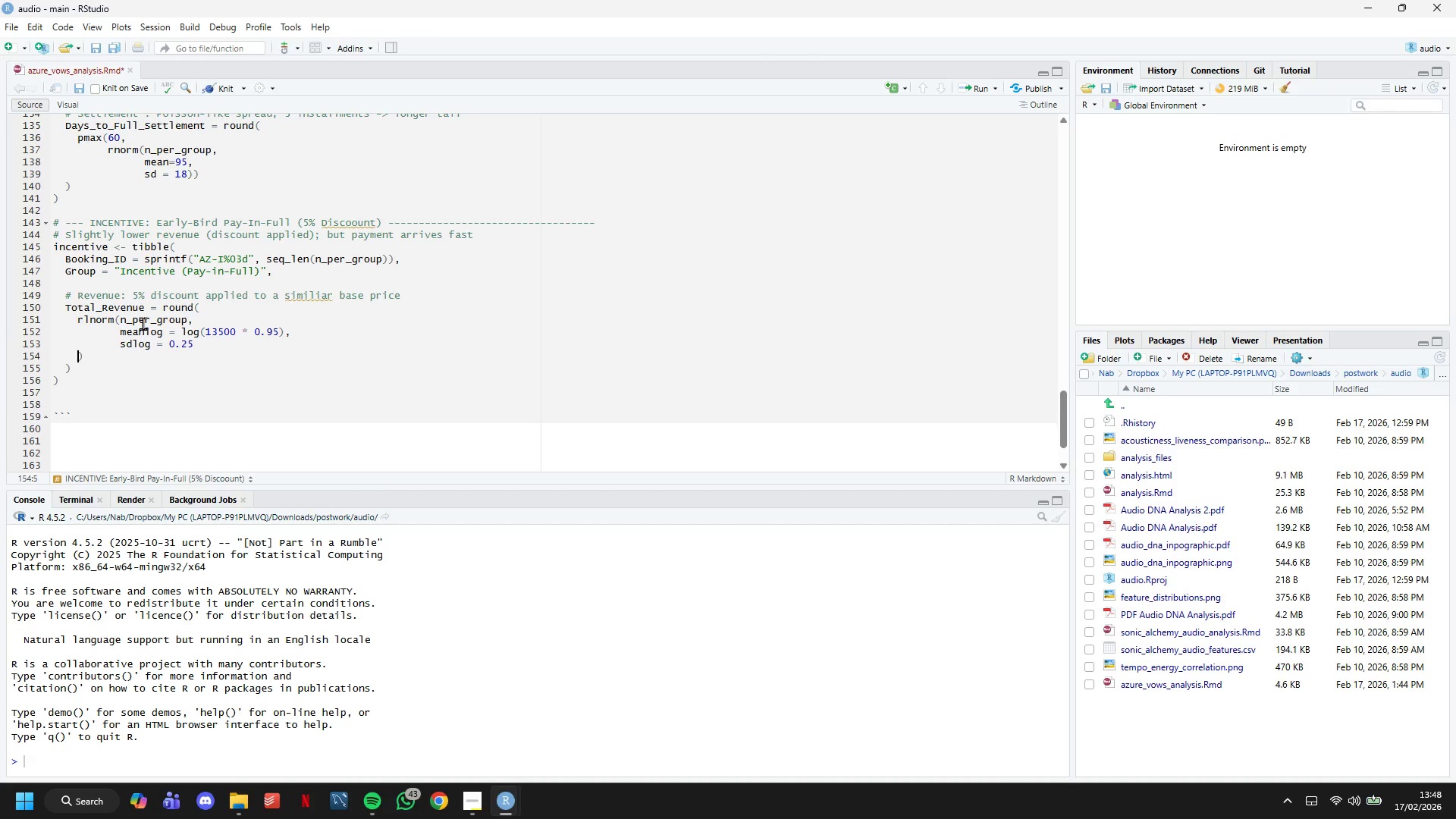 
key(Backspace)
 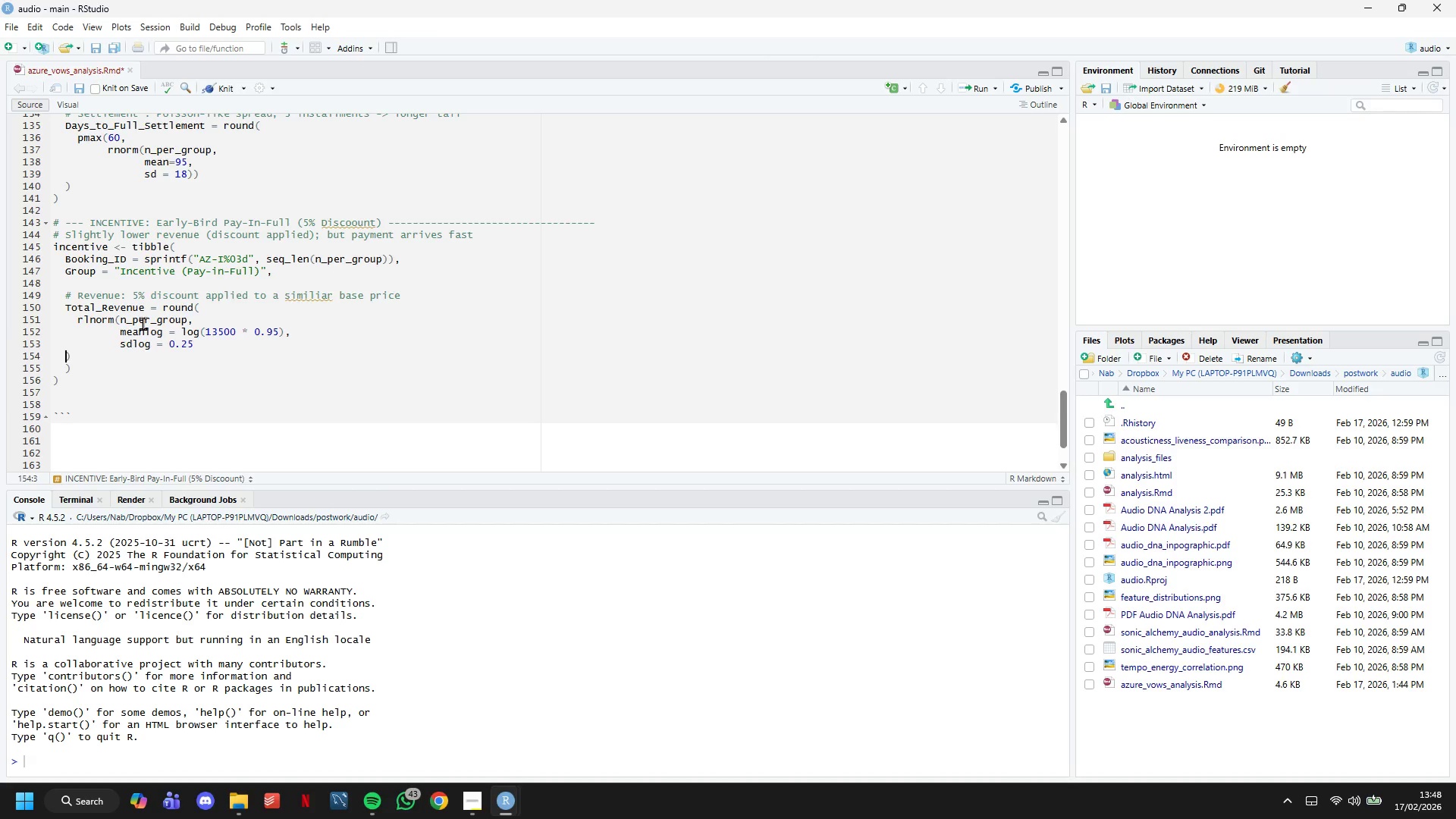 
key(Backspace)
 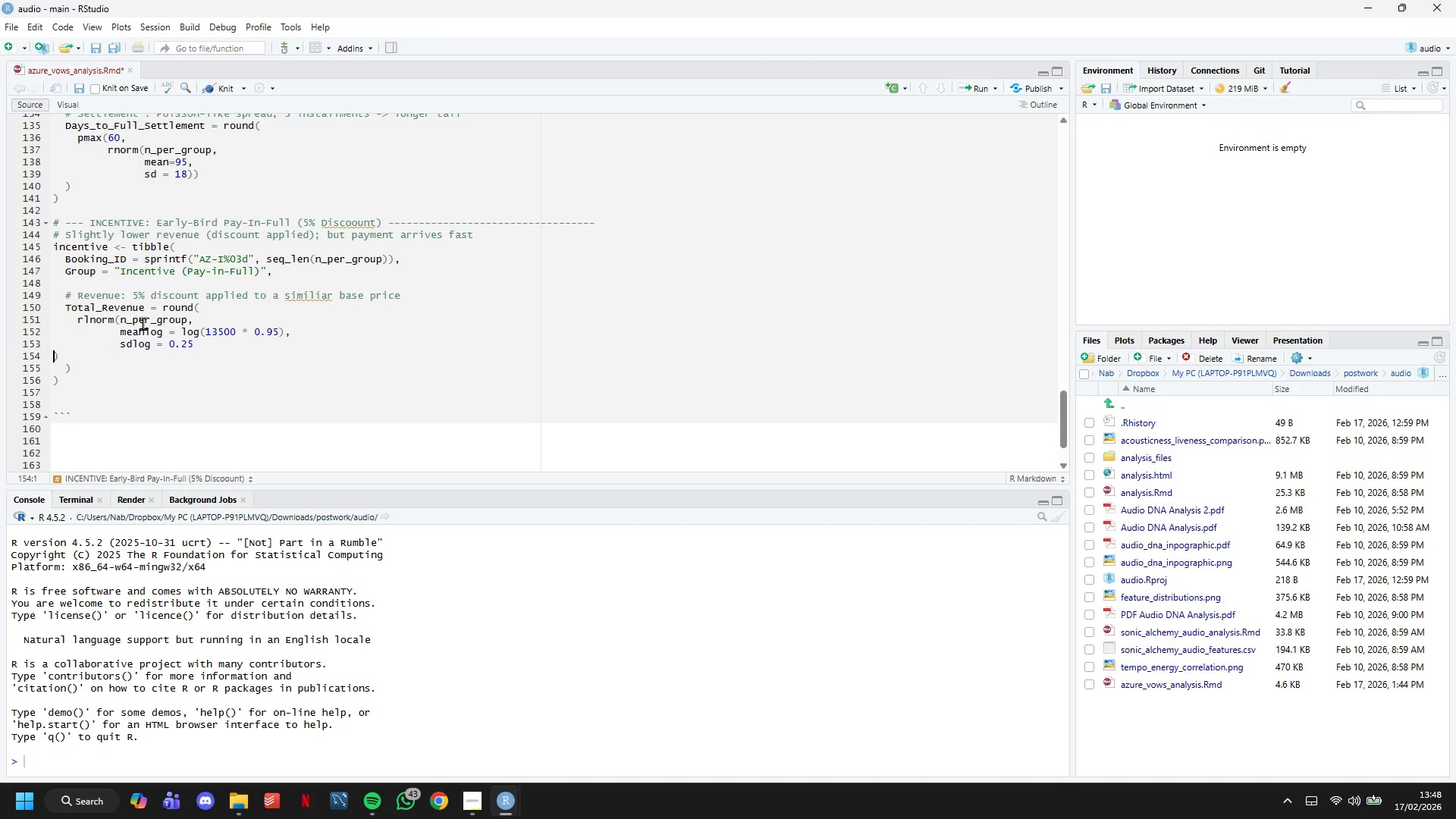 
key(Backspace)
 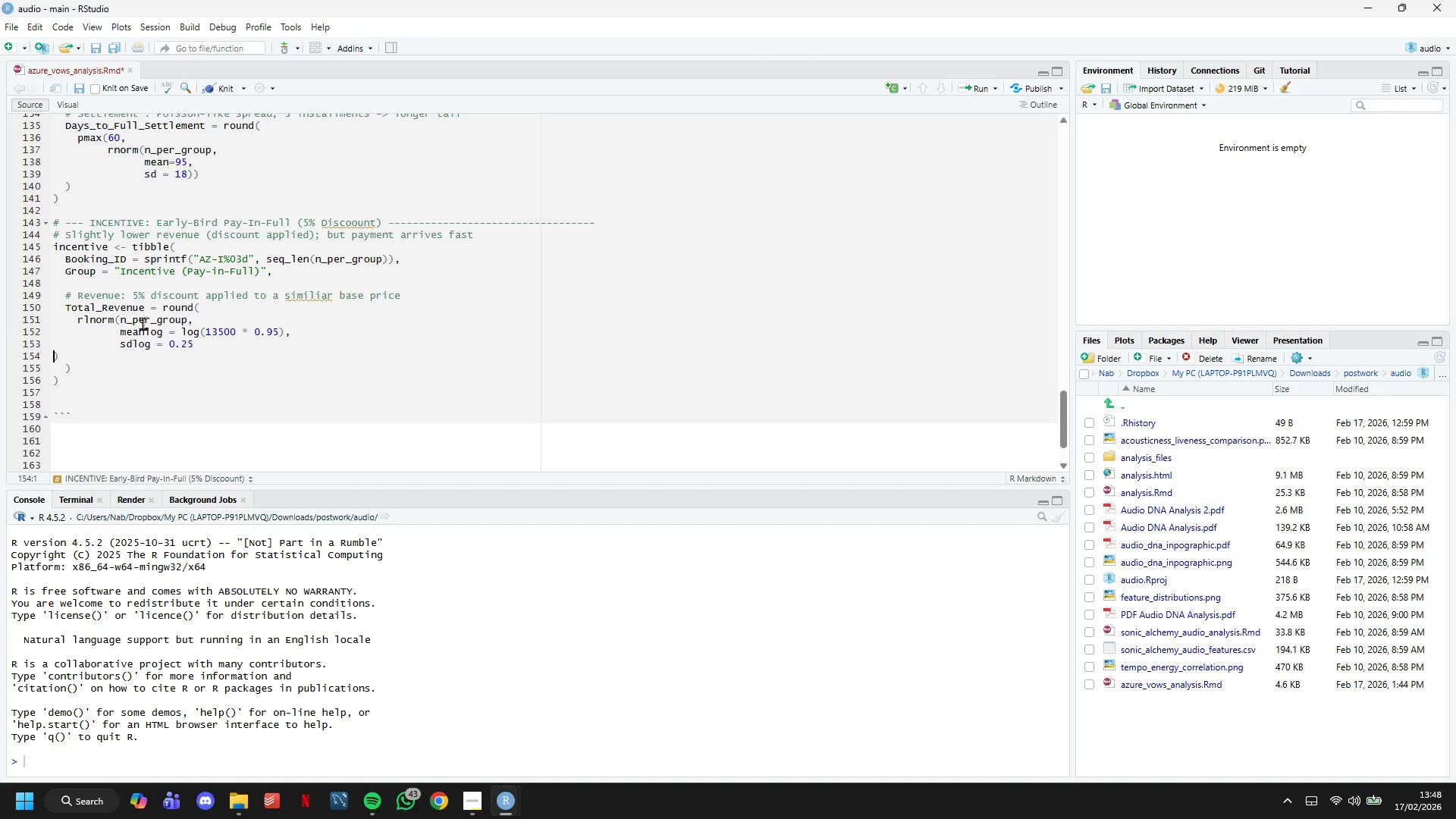 
key(Backspace)
 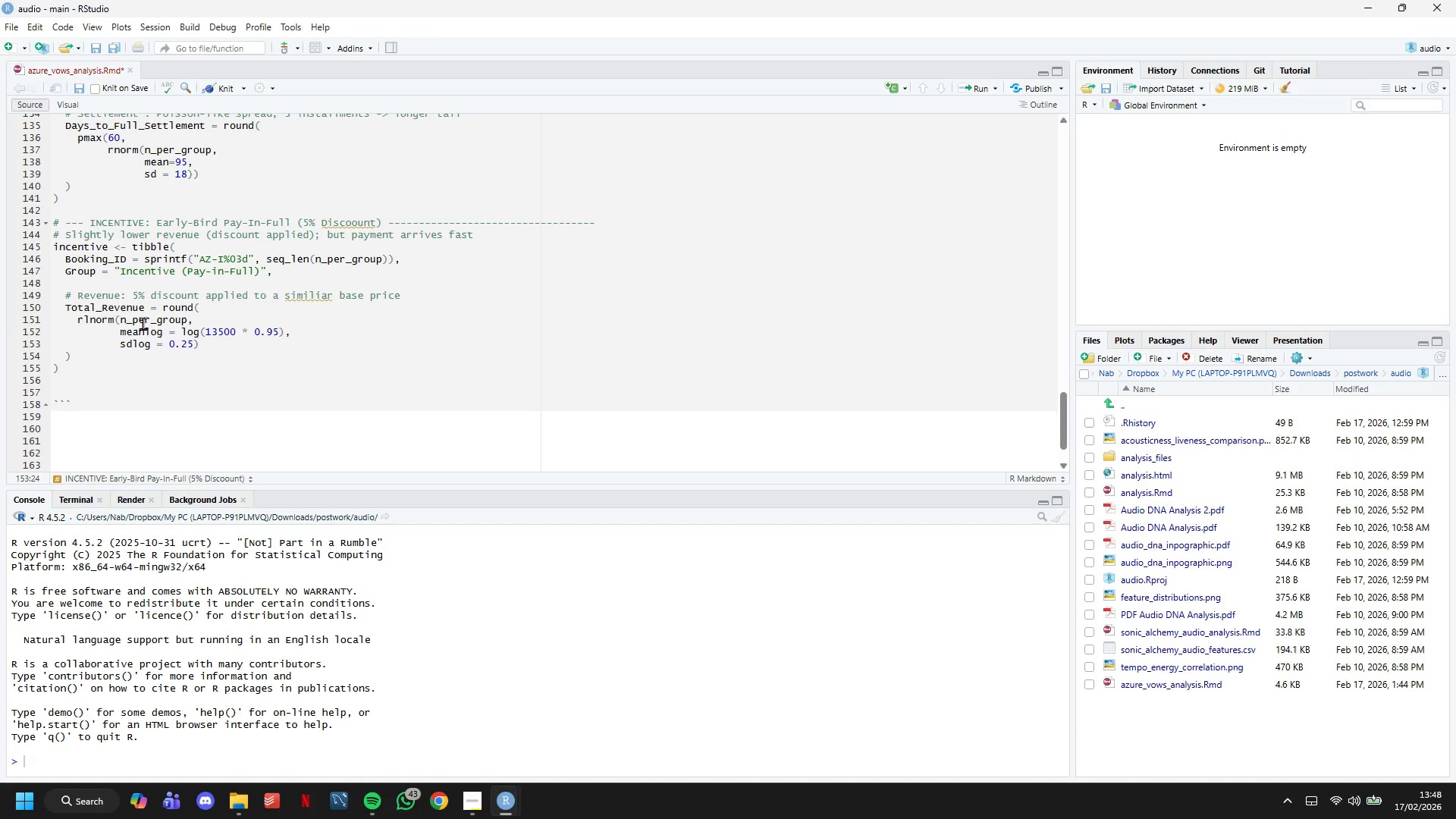 
key(ArrowRight)
 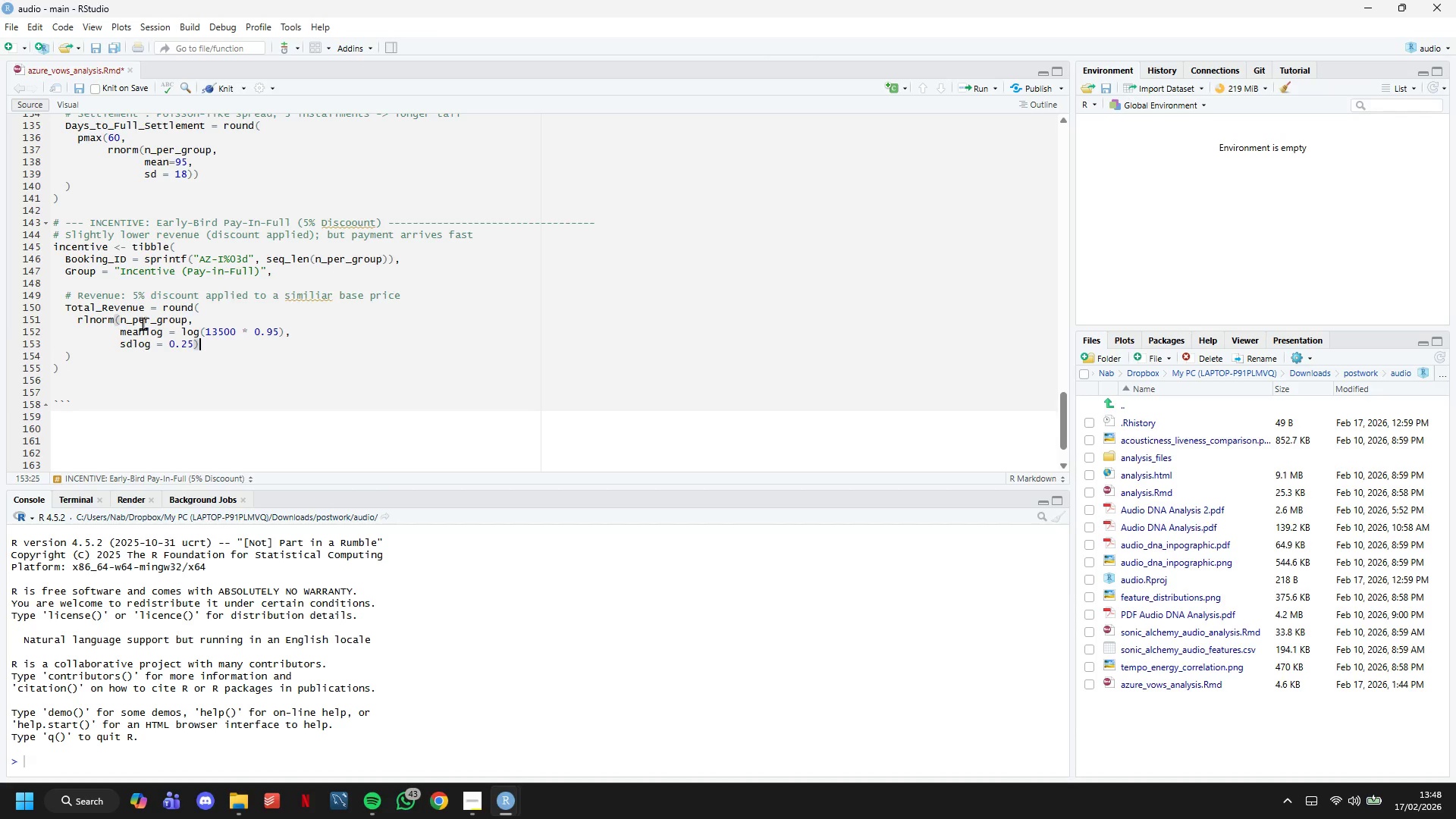 
key(Comma)
 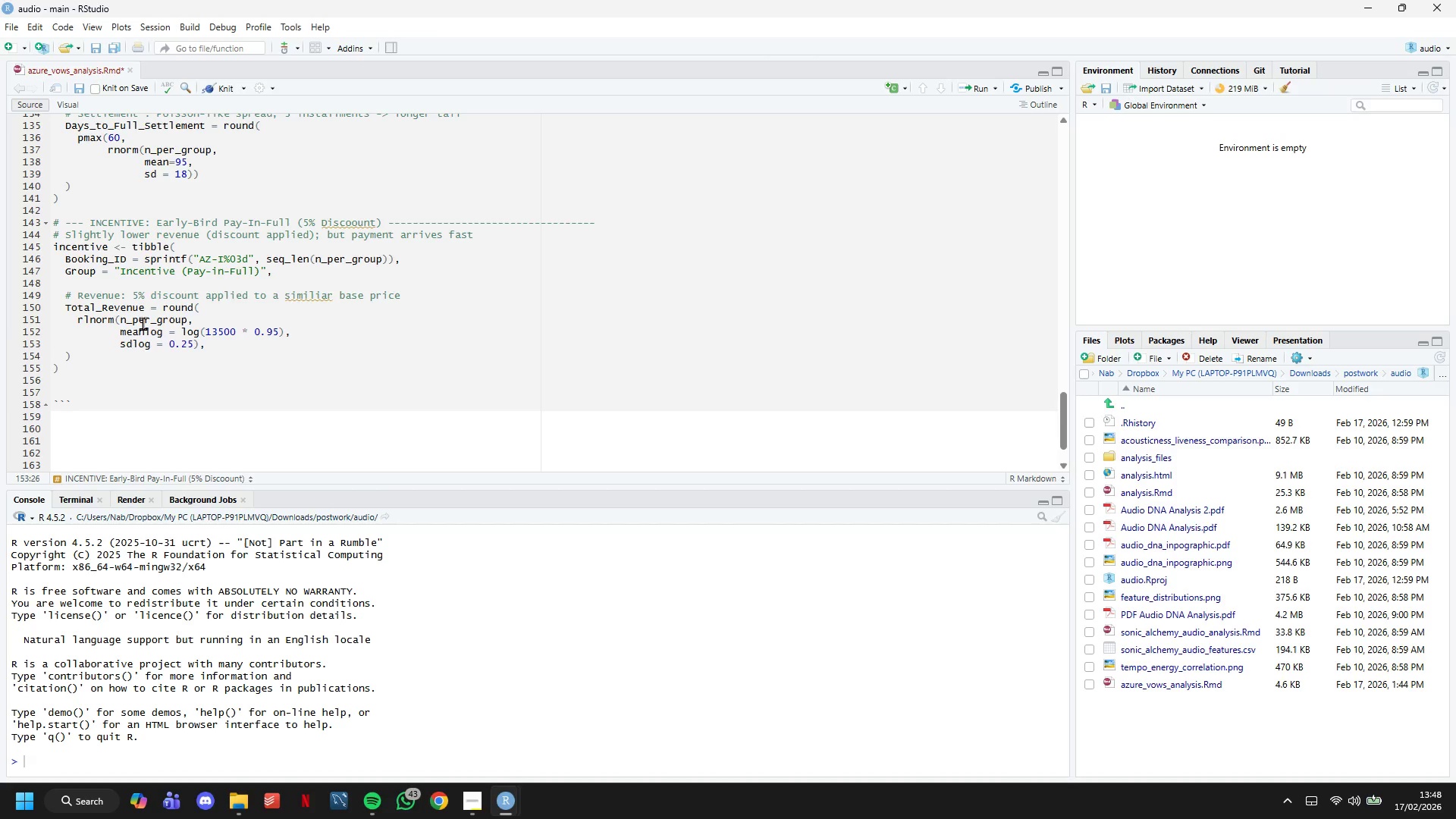 
key(Enter)
 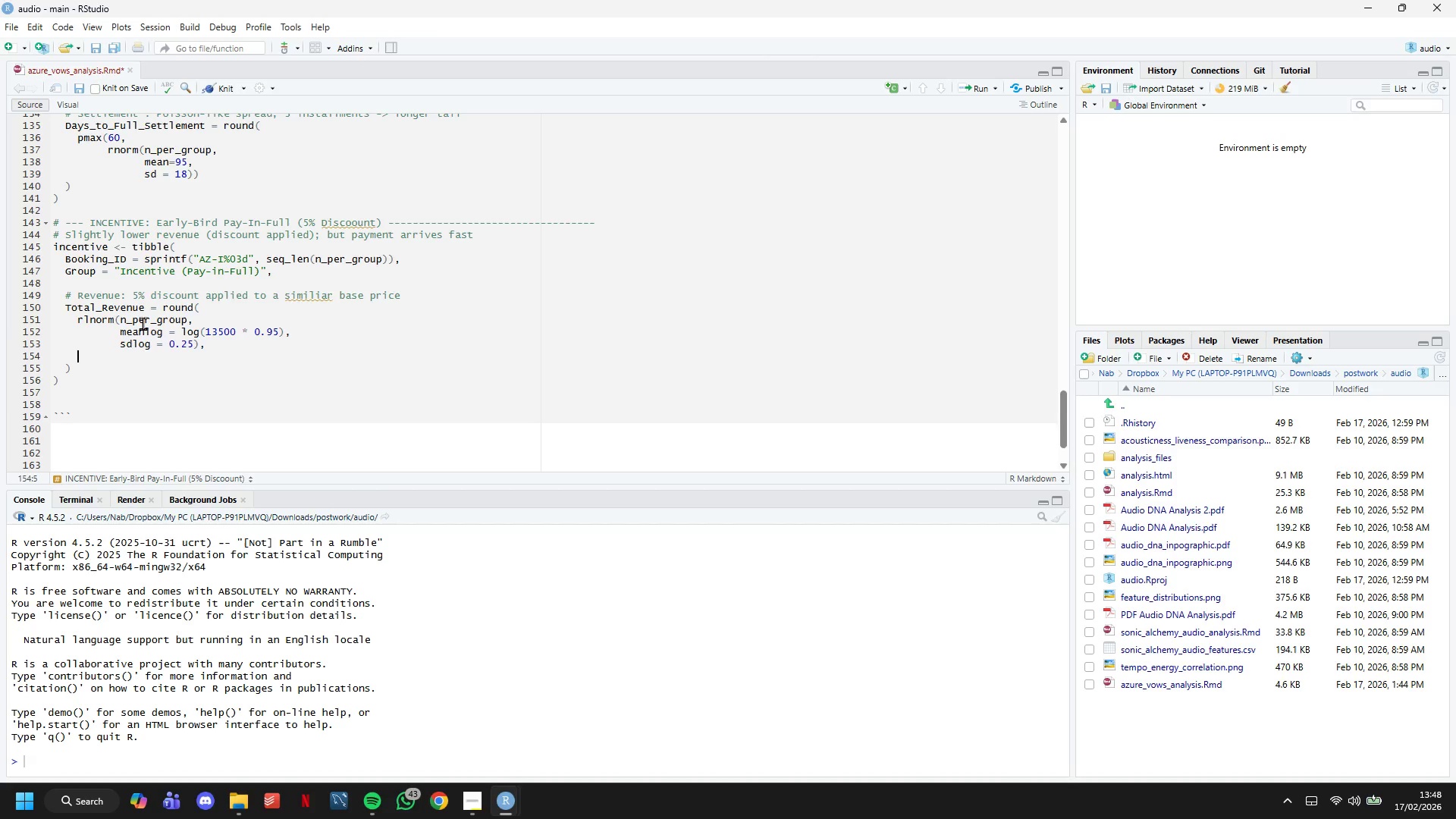 
key(Minus)
 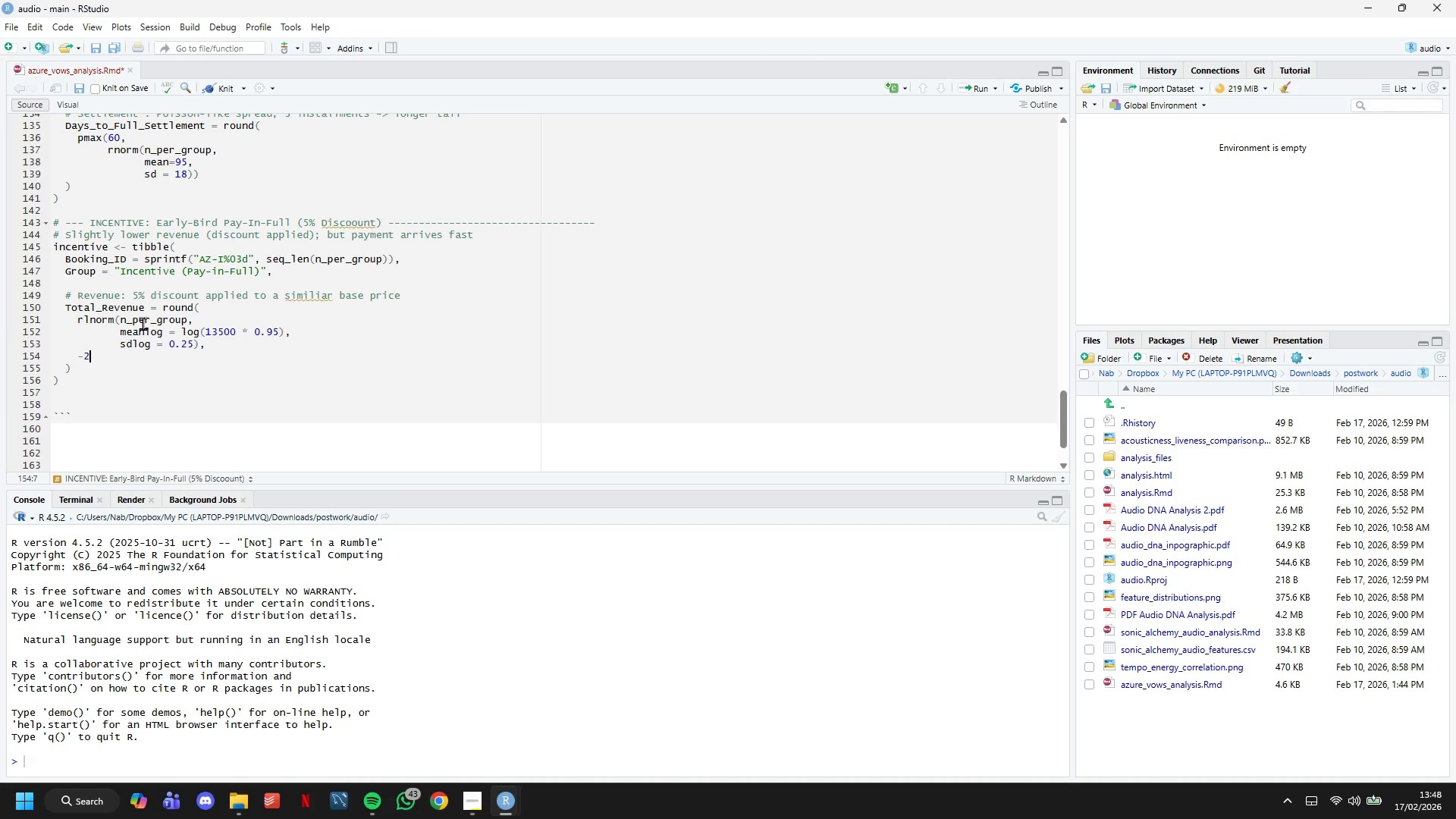 
key(2)
 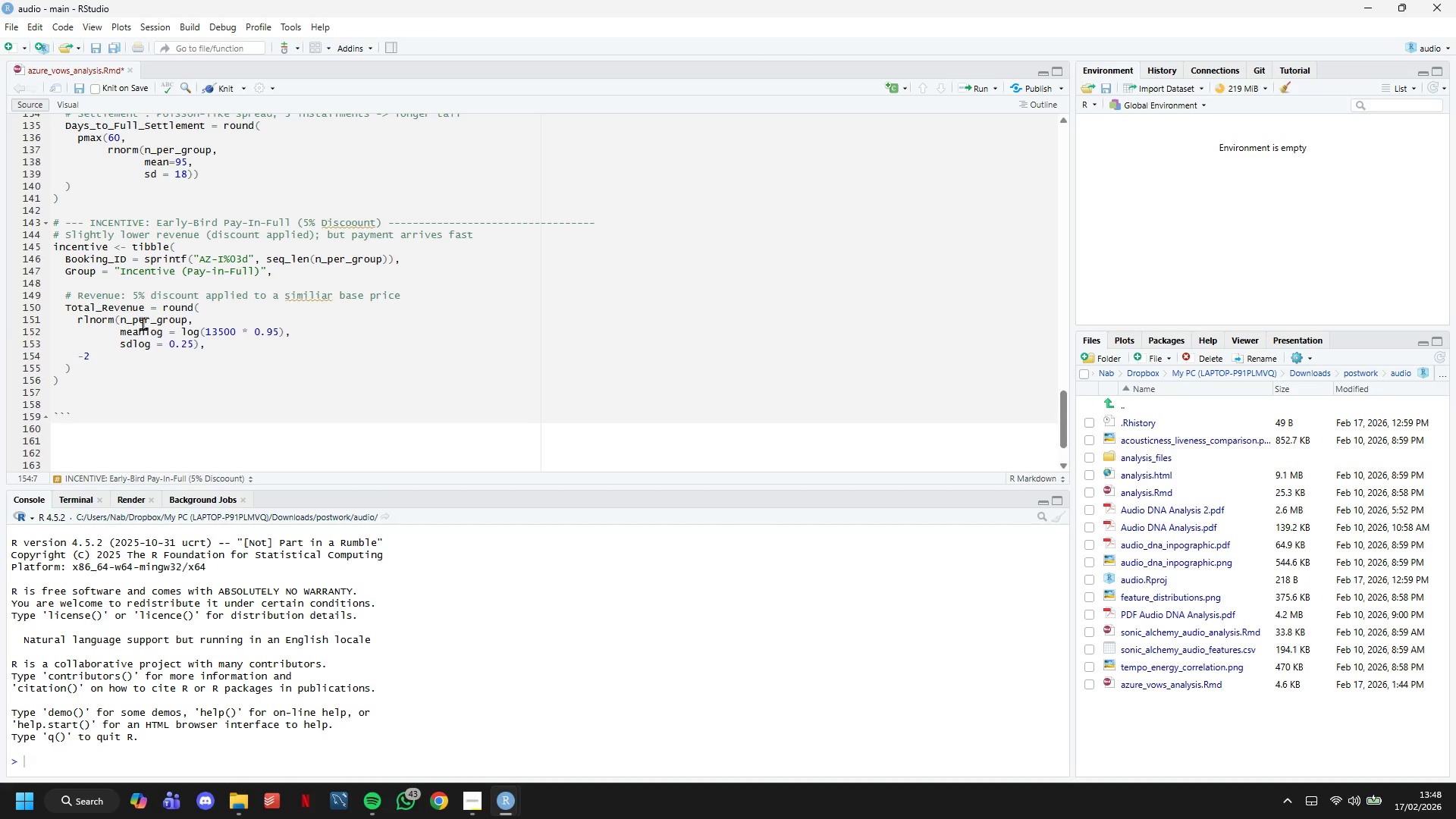 
key(ArrowDown)
 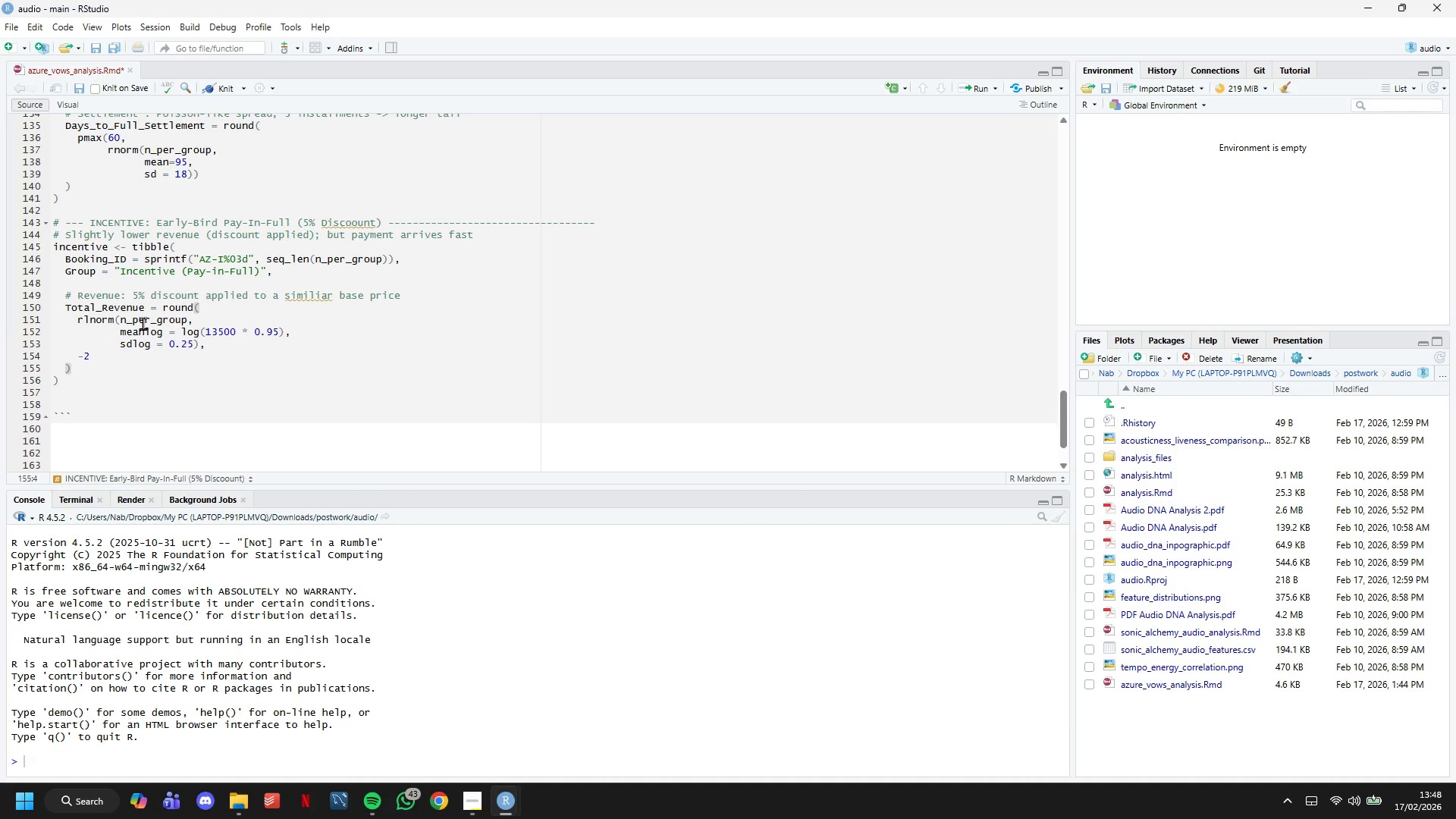 
key(Comma)
 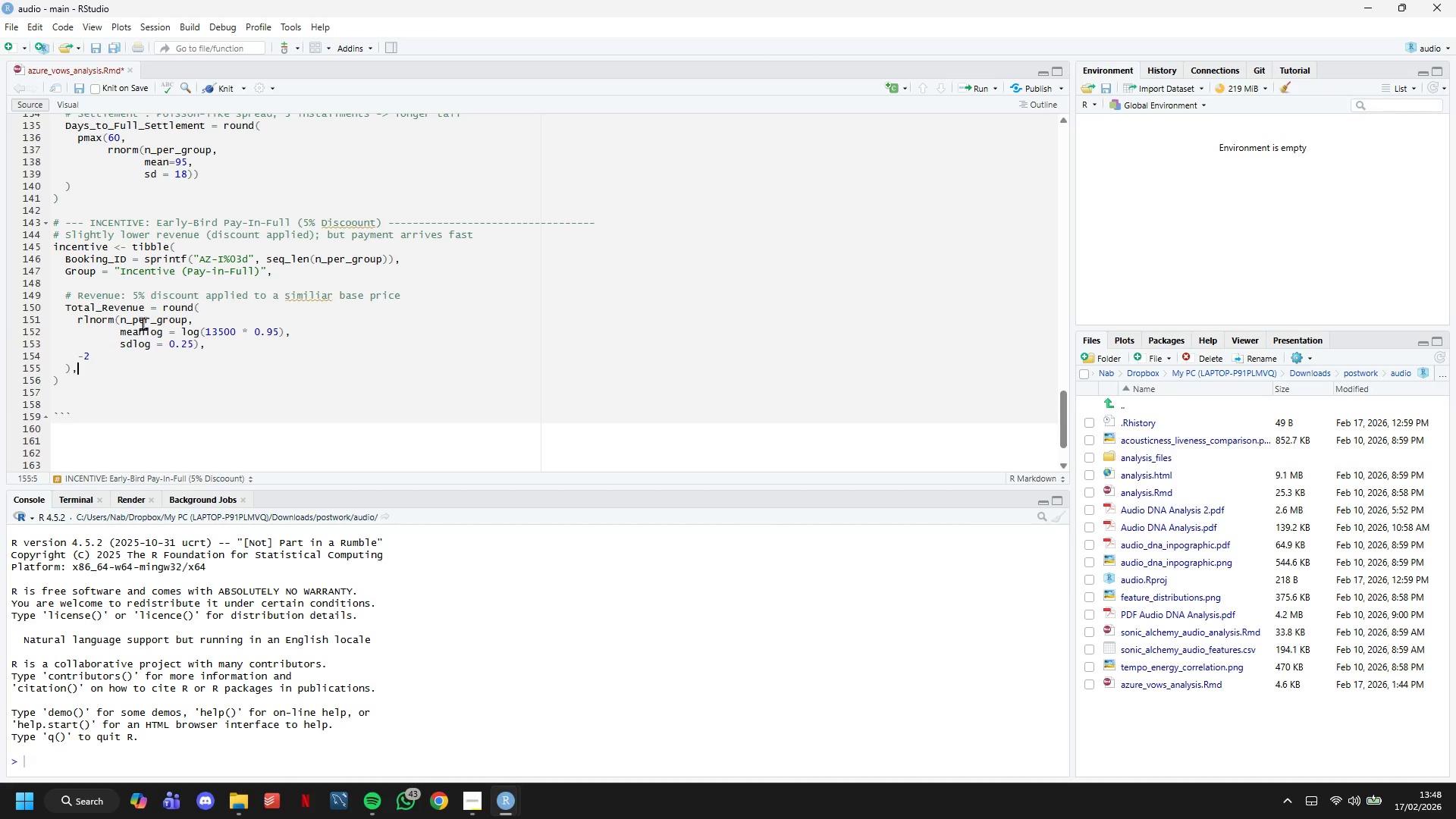 
key(Enter)
 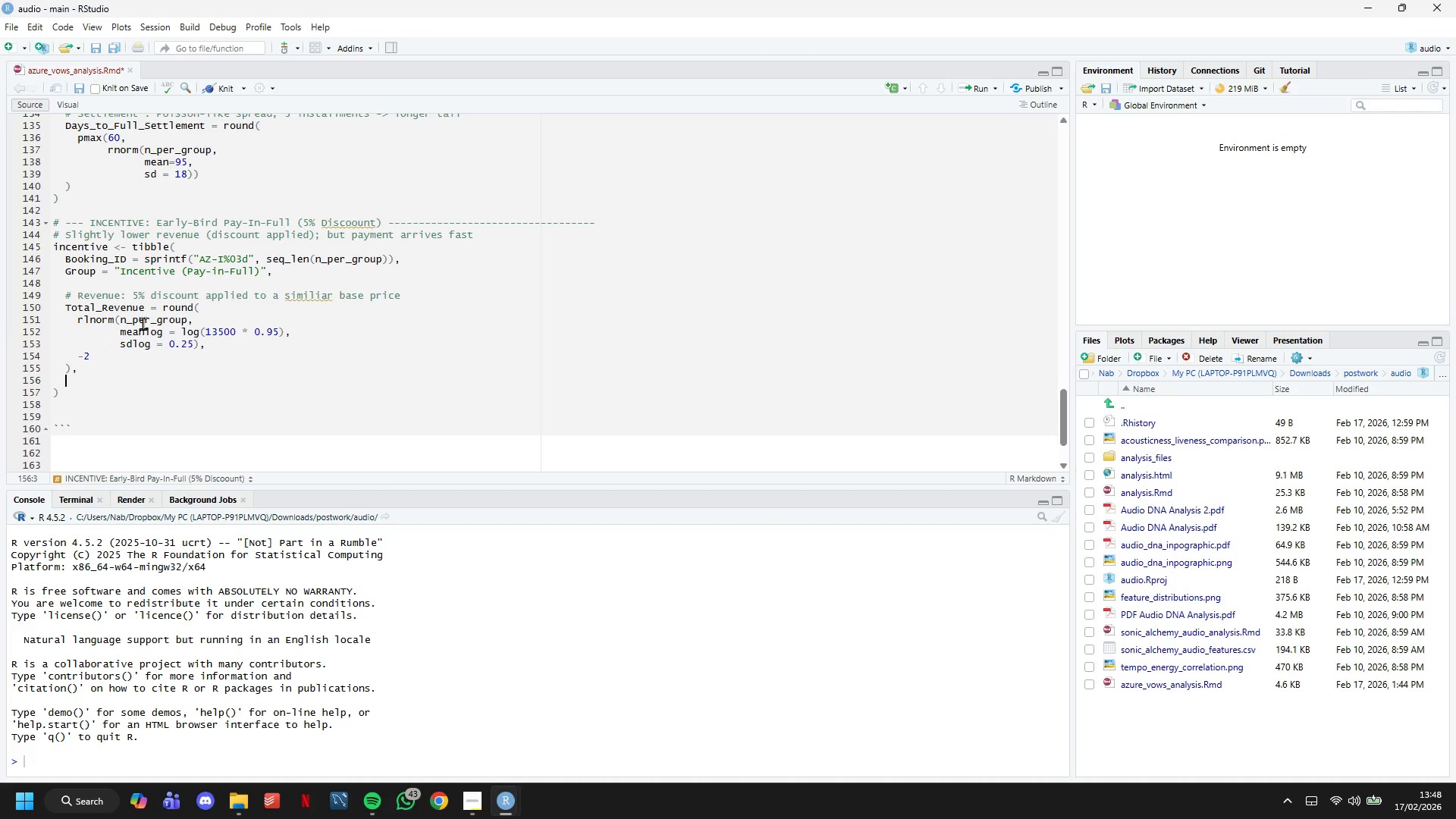 
key(Enter)
 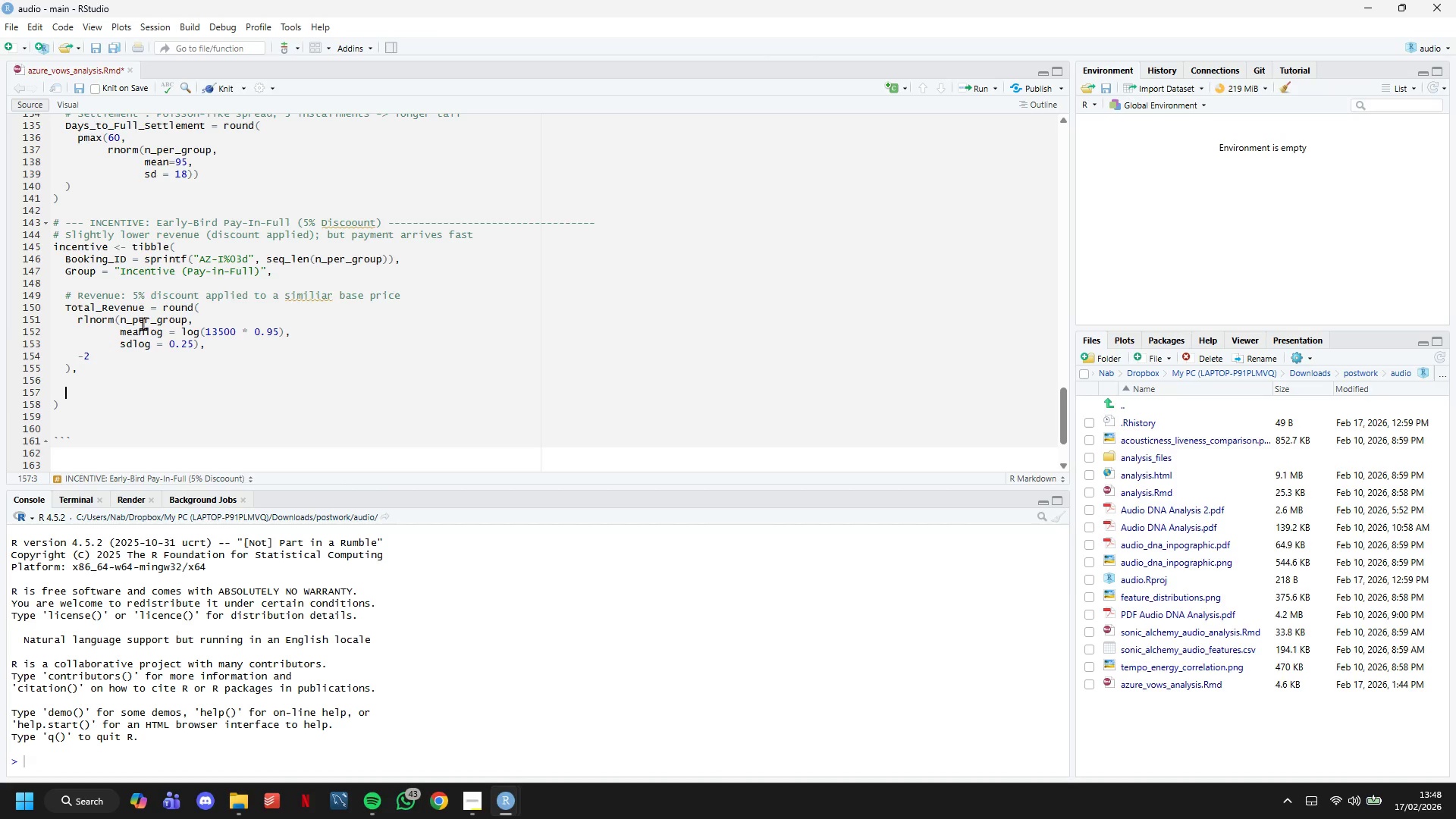 
type(# Settlement : pay-in-full -> settled quickly, low variance)
 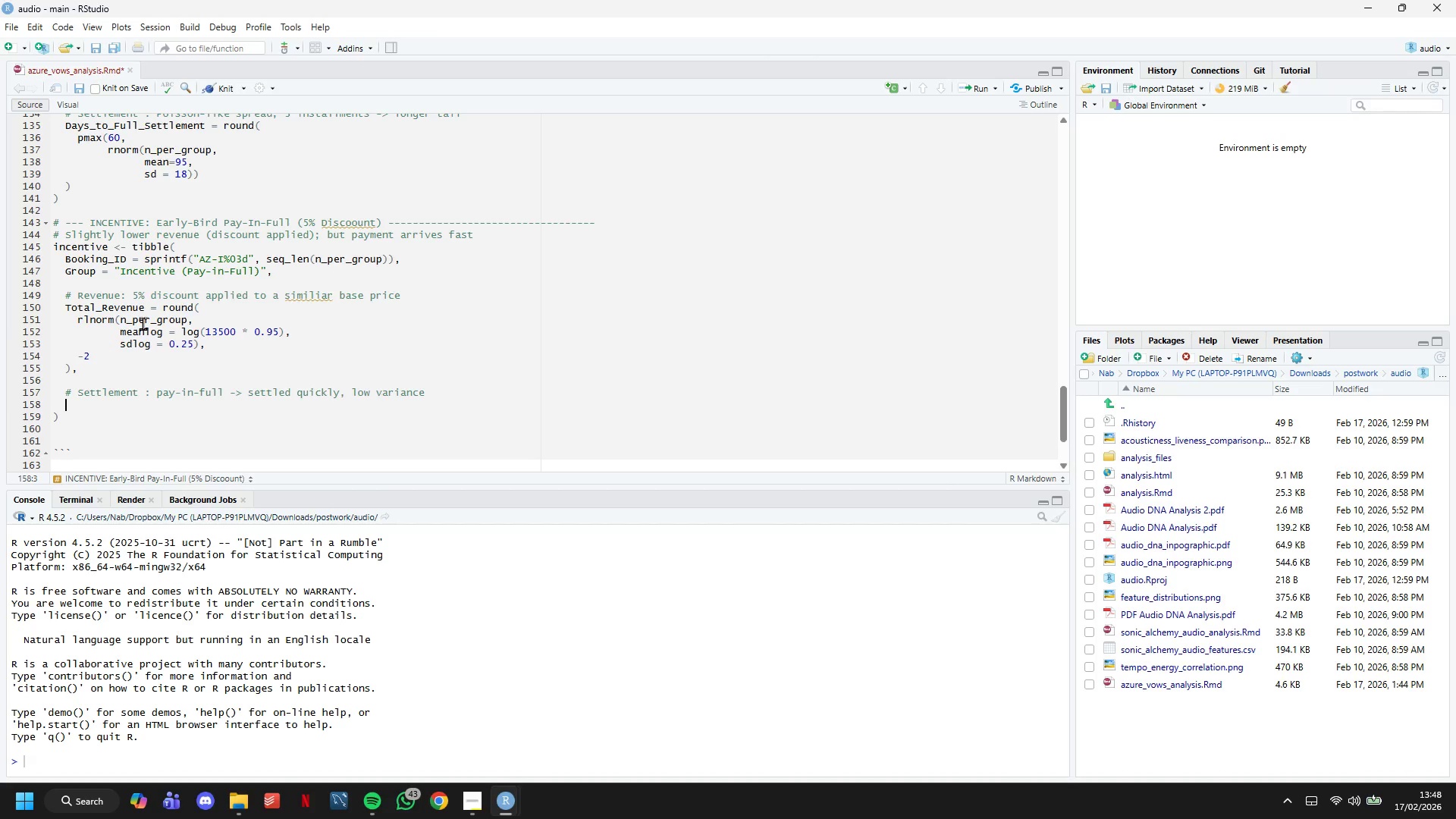 
 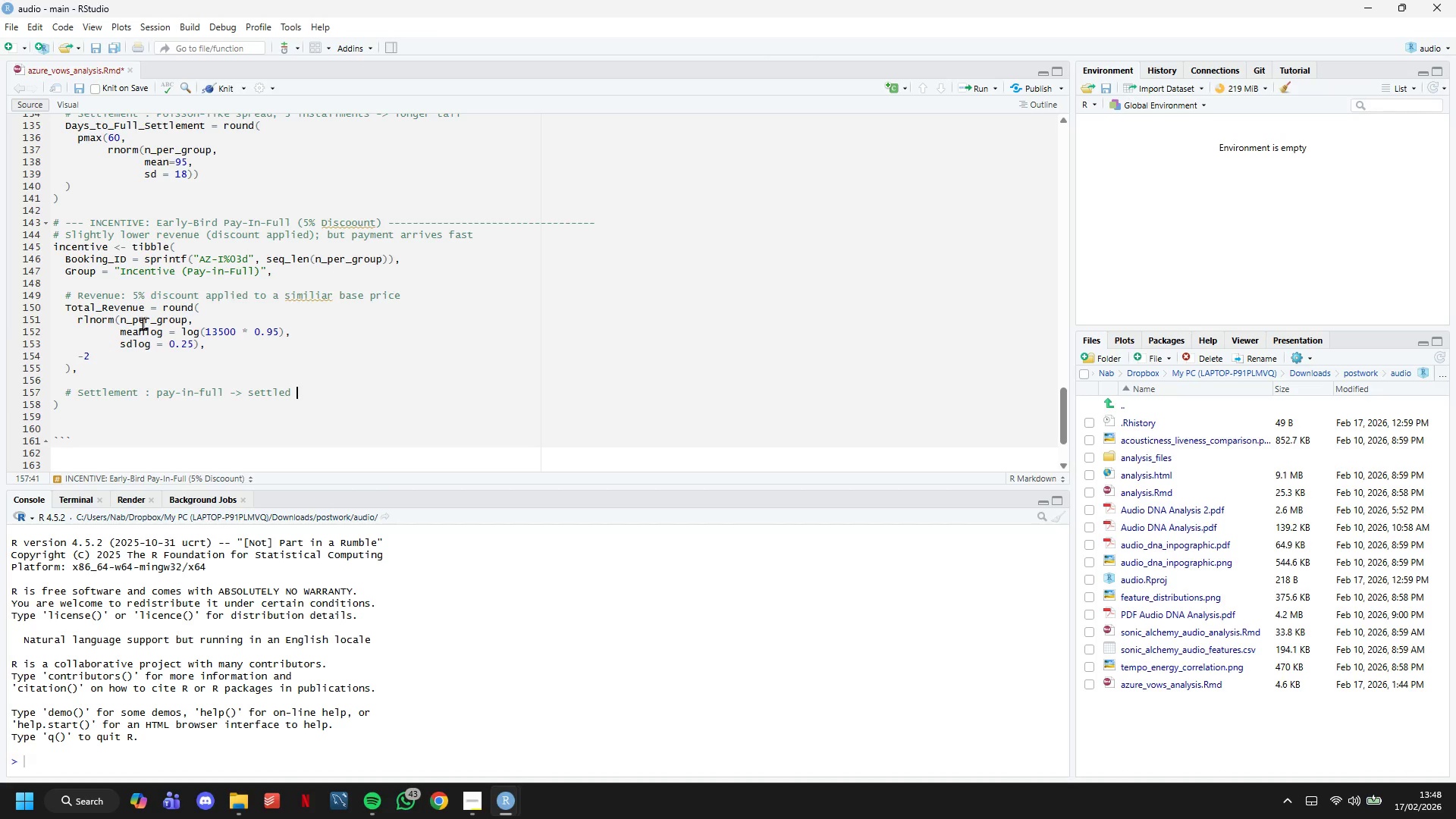 
key(Enter)
 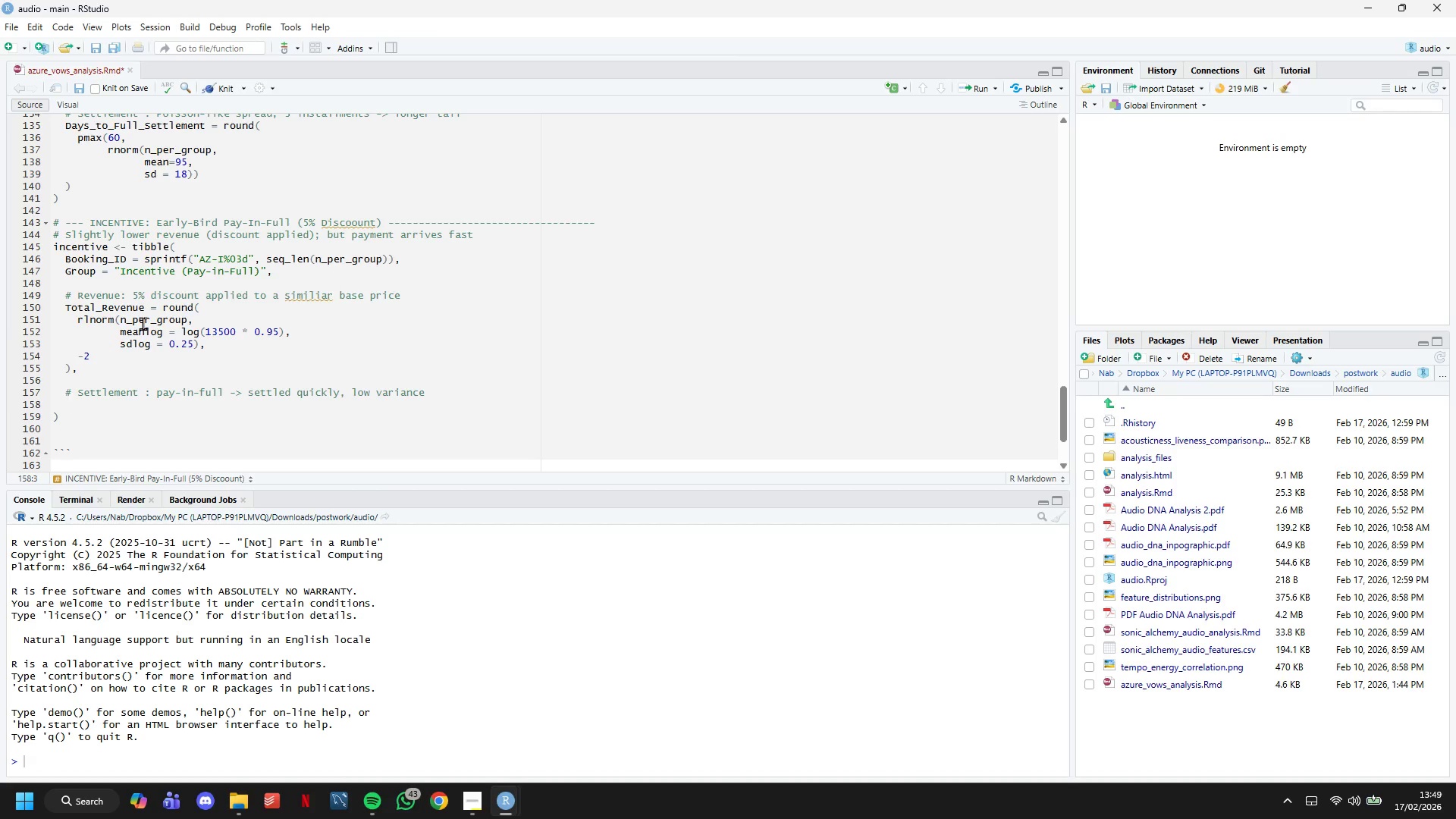 
wait(19.53)
 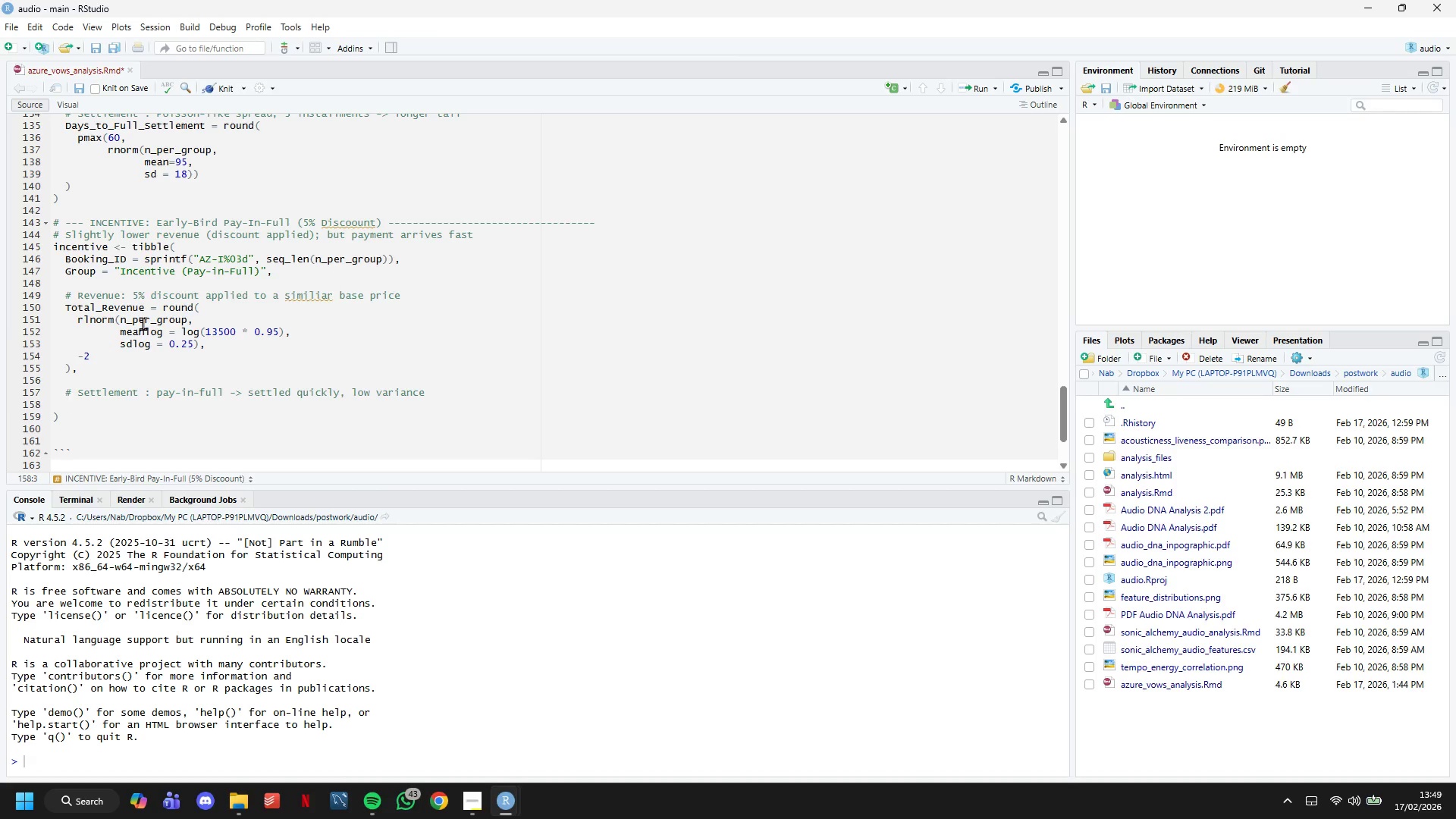 
type(Dy)
key(Backspace)
type(ays_to_Full_Settlement = round()
 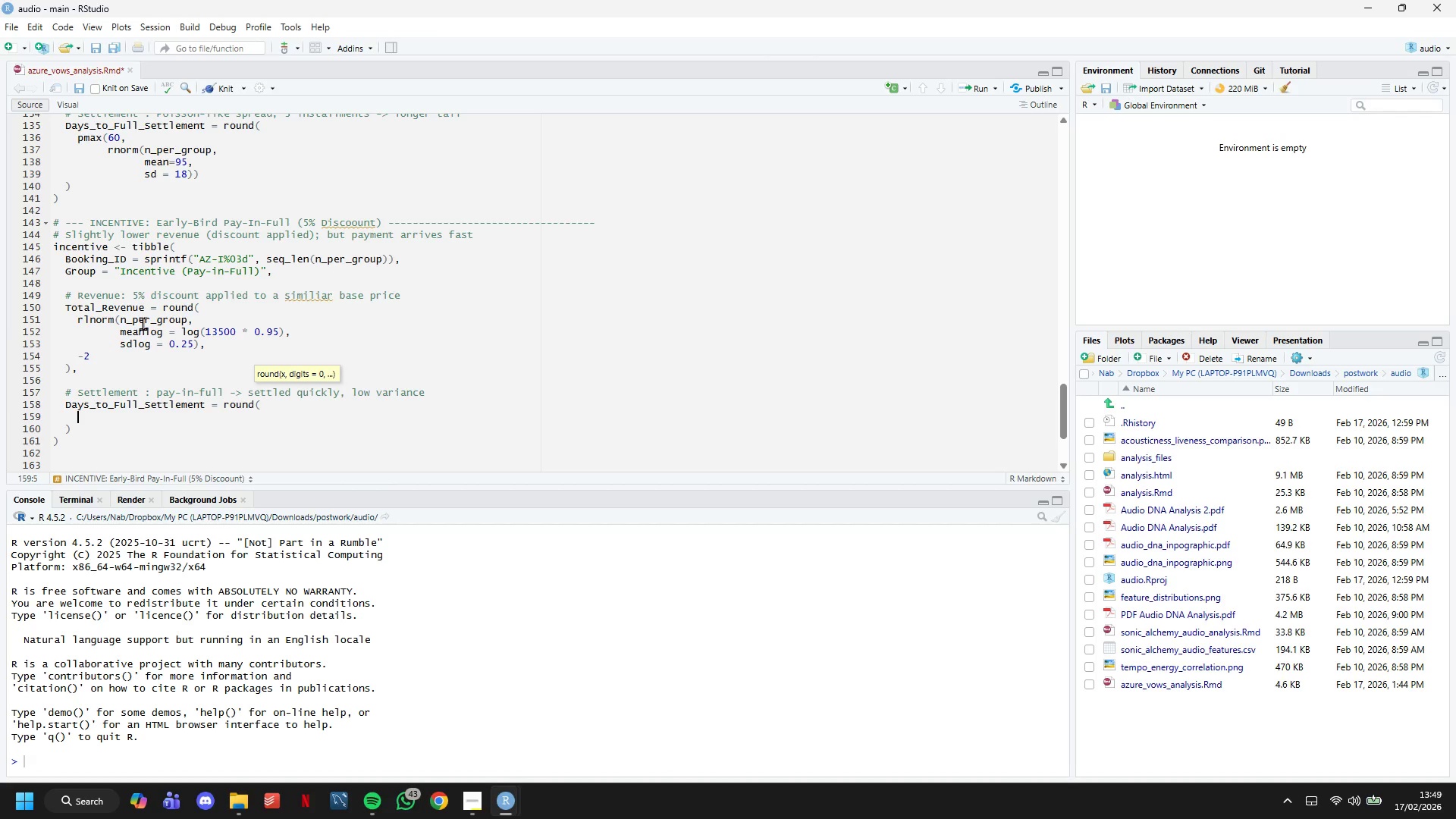 
 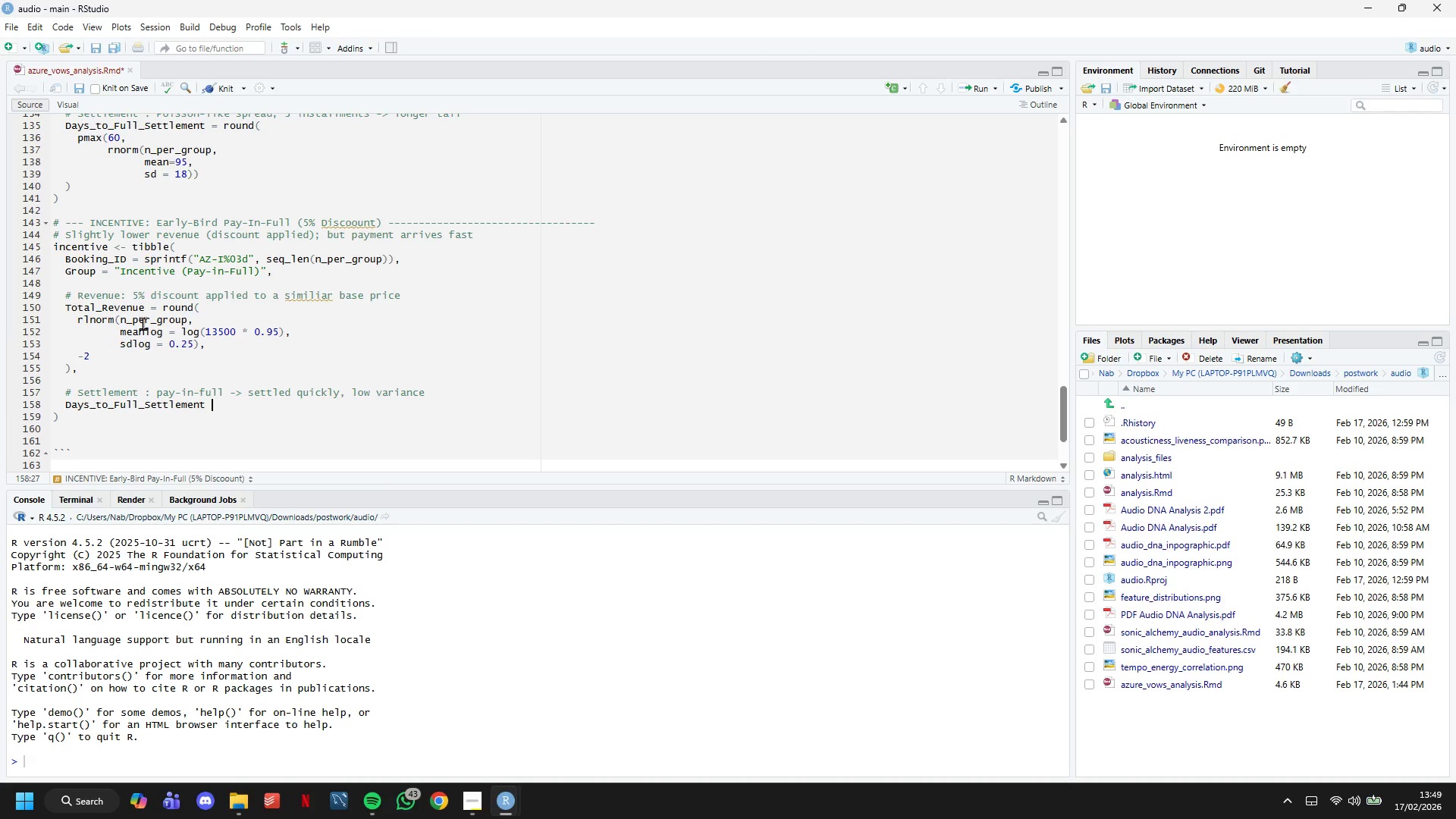 
key(Enter)
 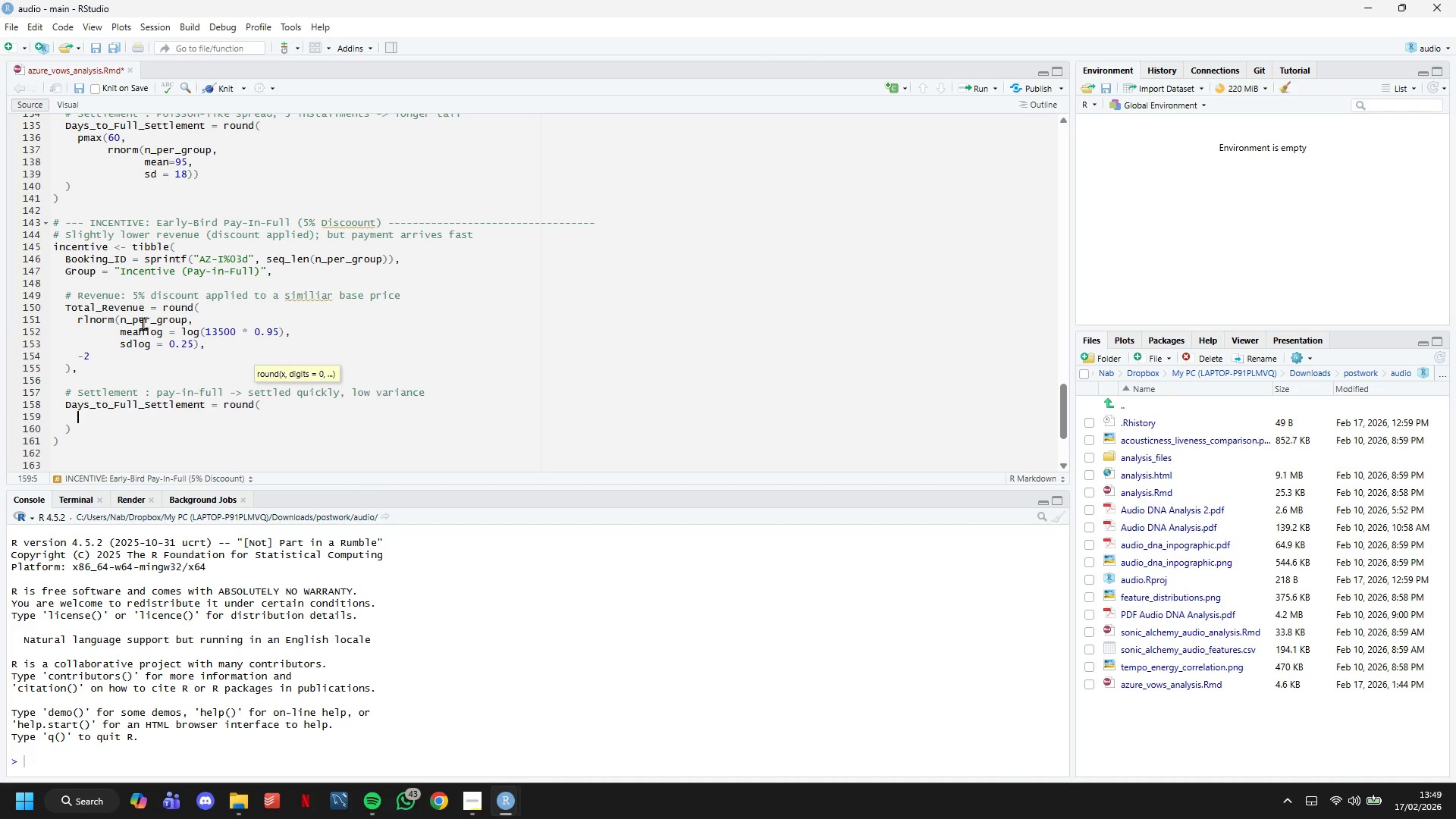 
wait(5.31)
 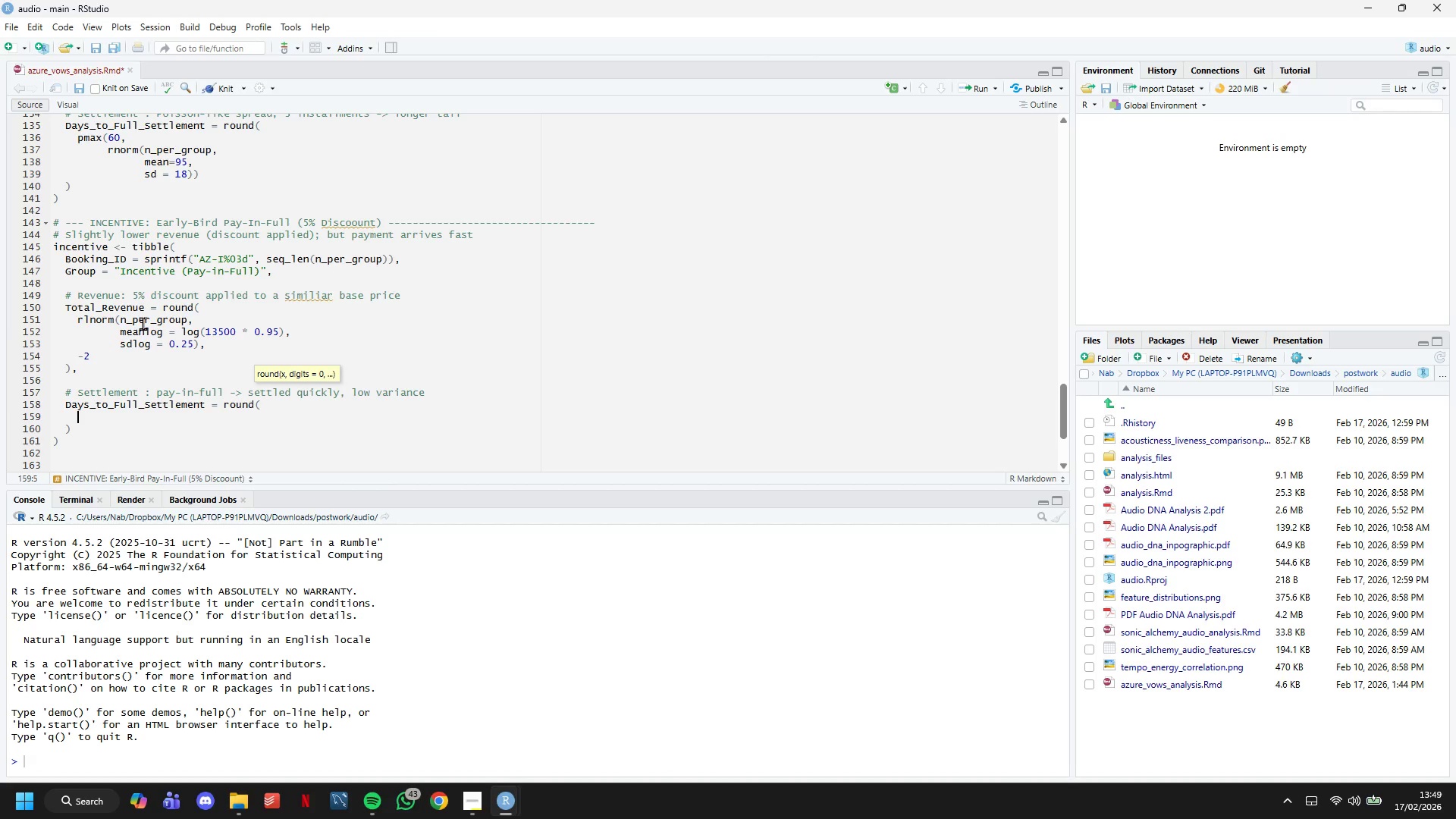 
type(pmax()
 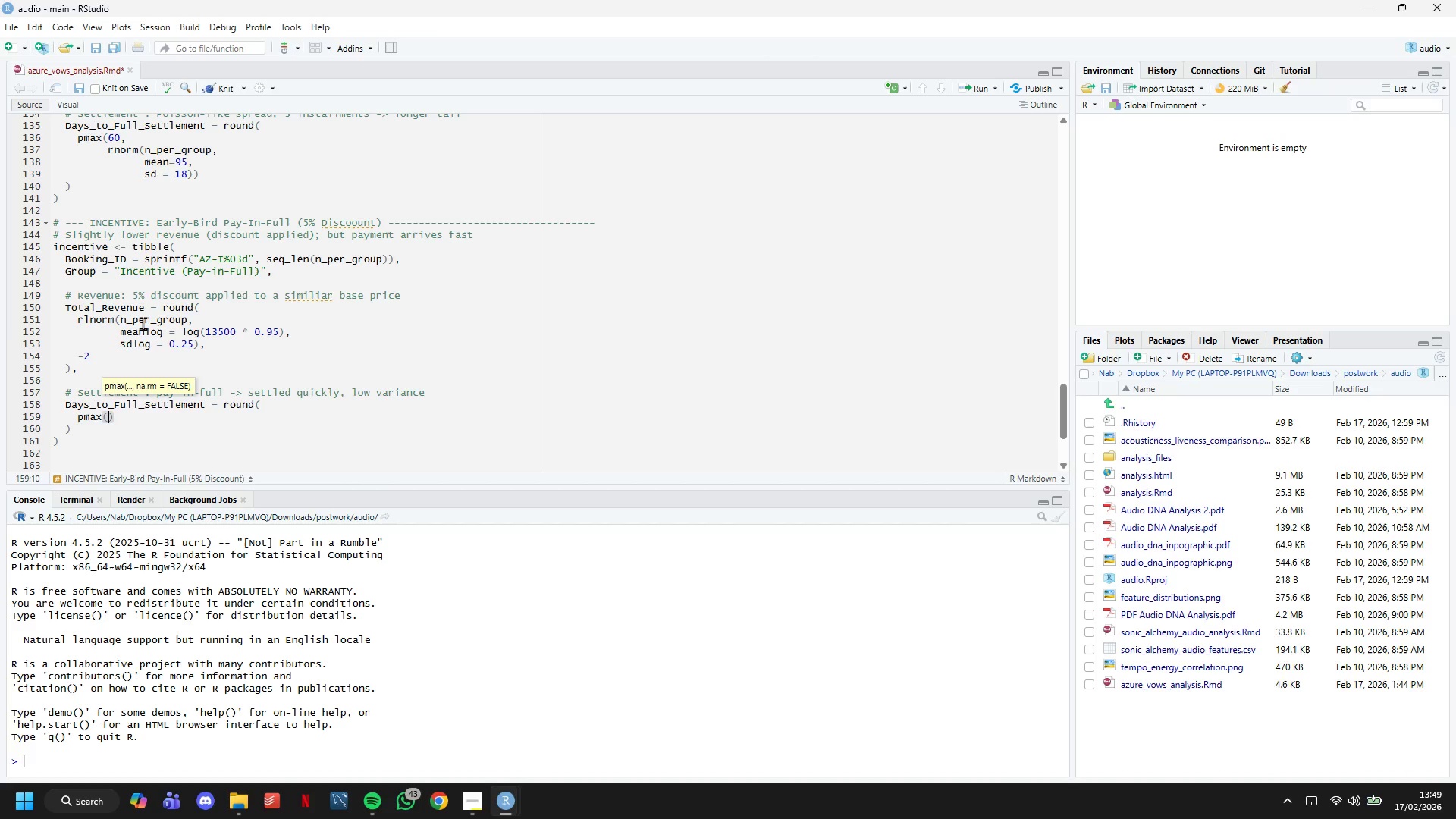 
key(Enter)
 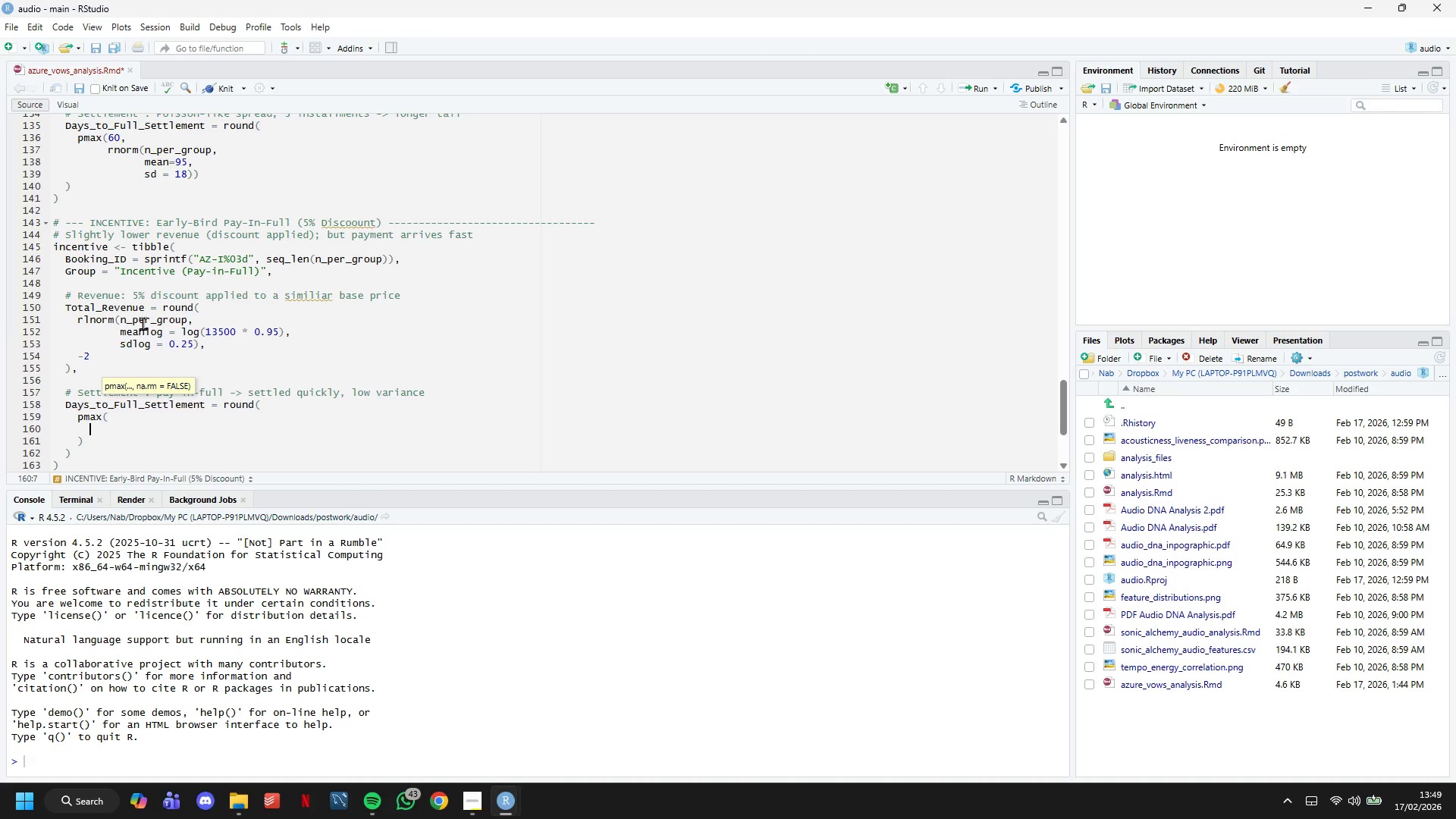 
key(ArrowLeft)
 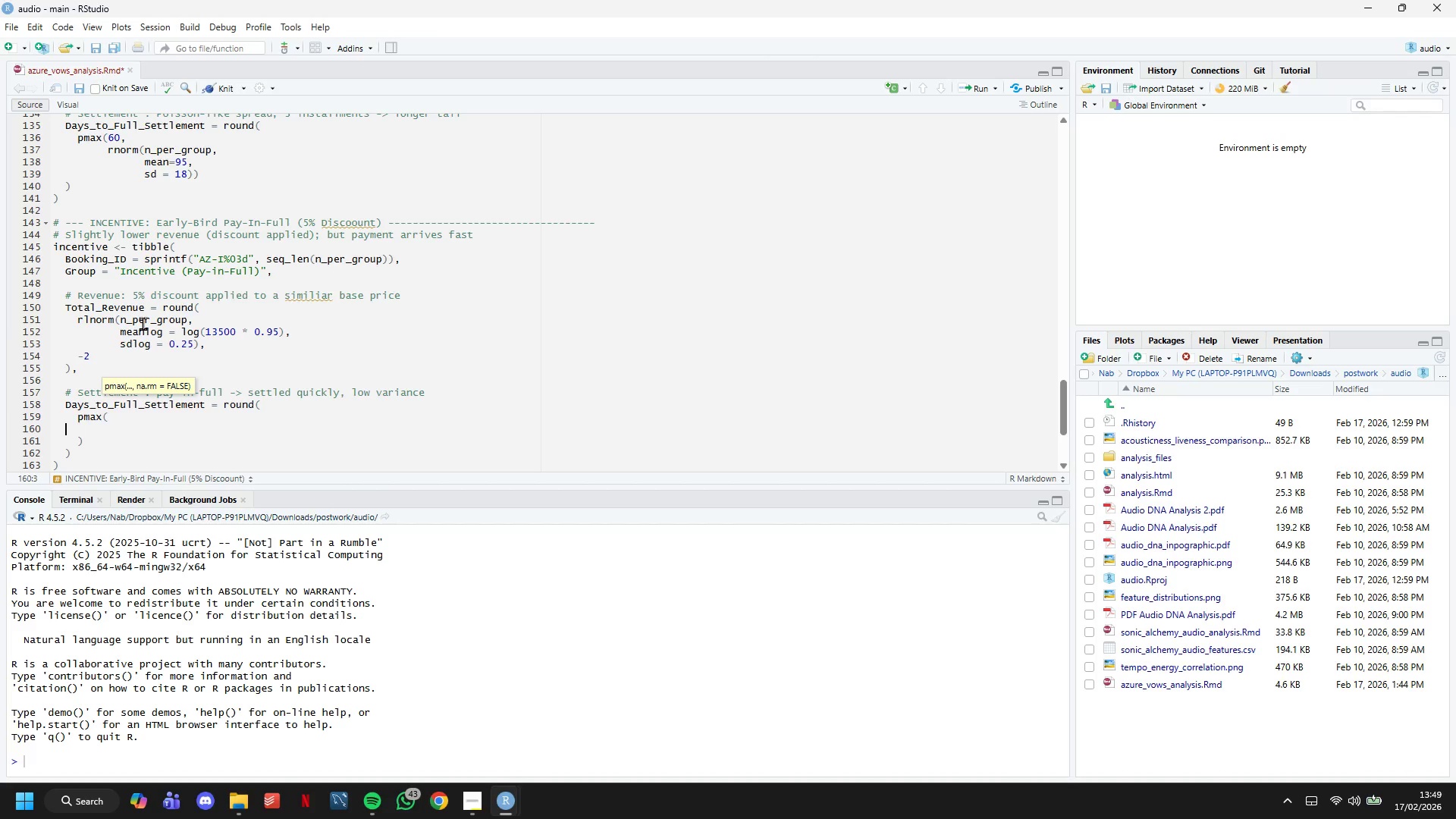 
key(ArrowLeft)
 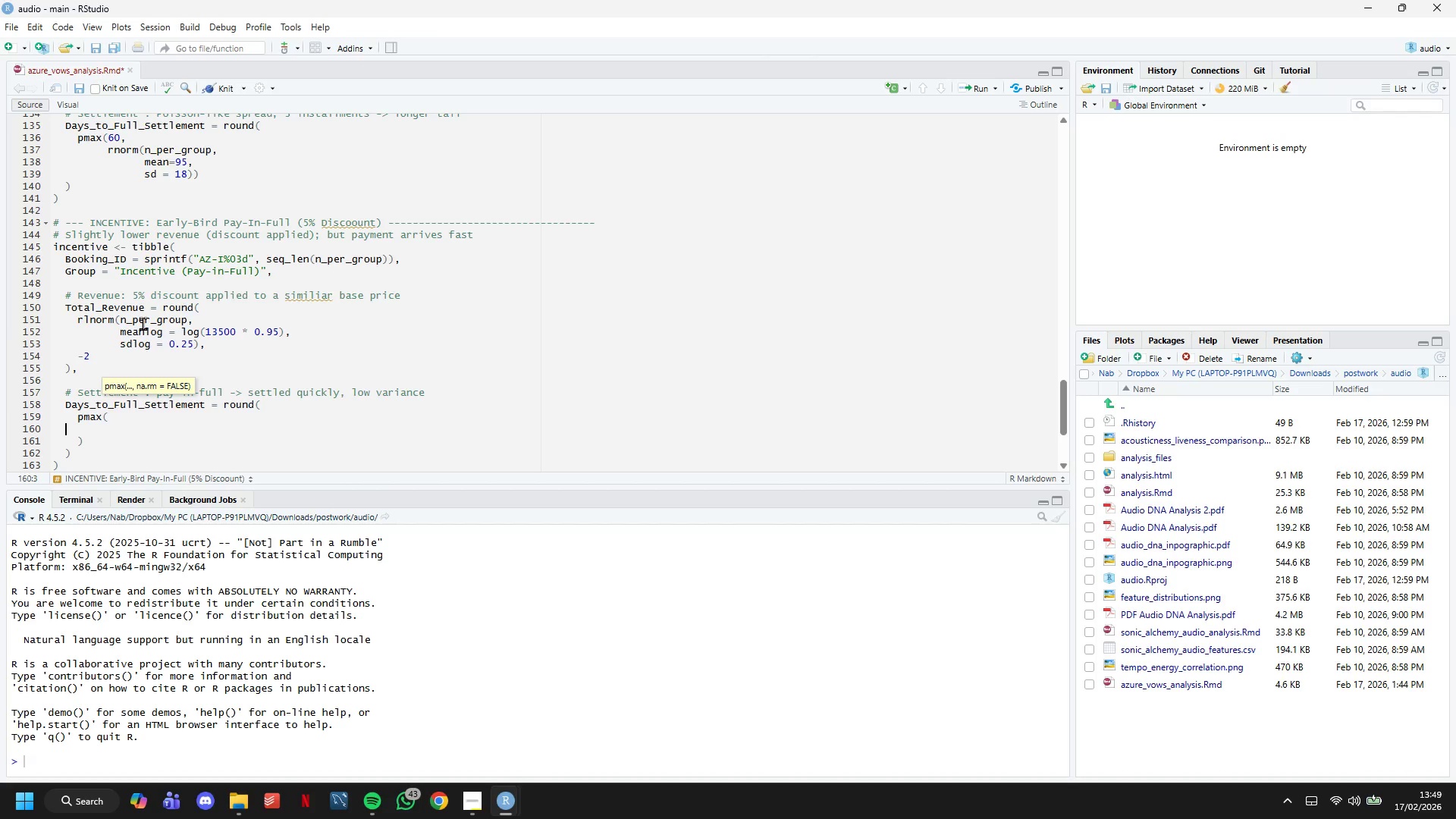 
key(ArrowLeft)
 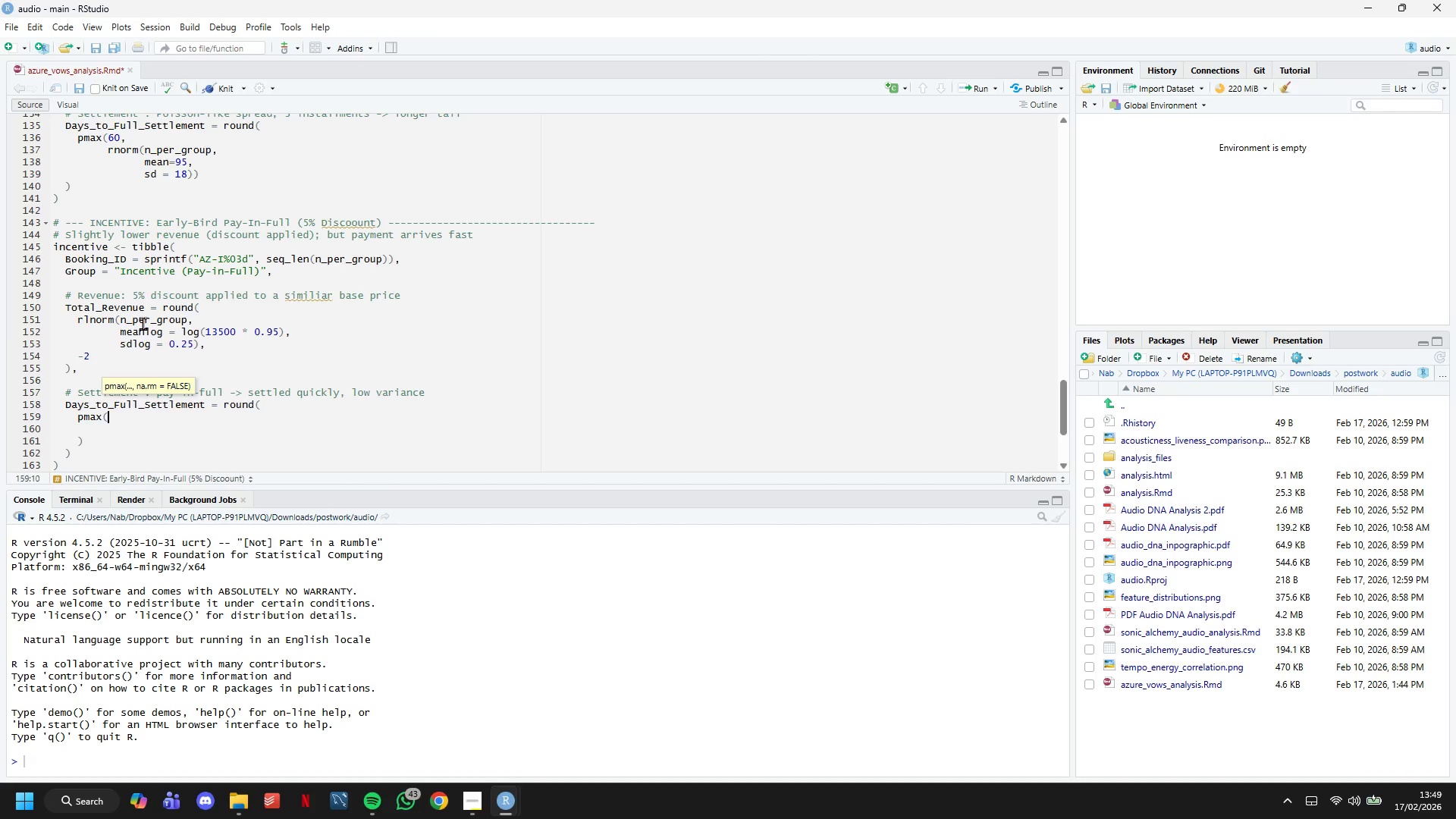 
key(ArrowLeft)
 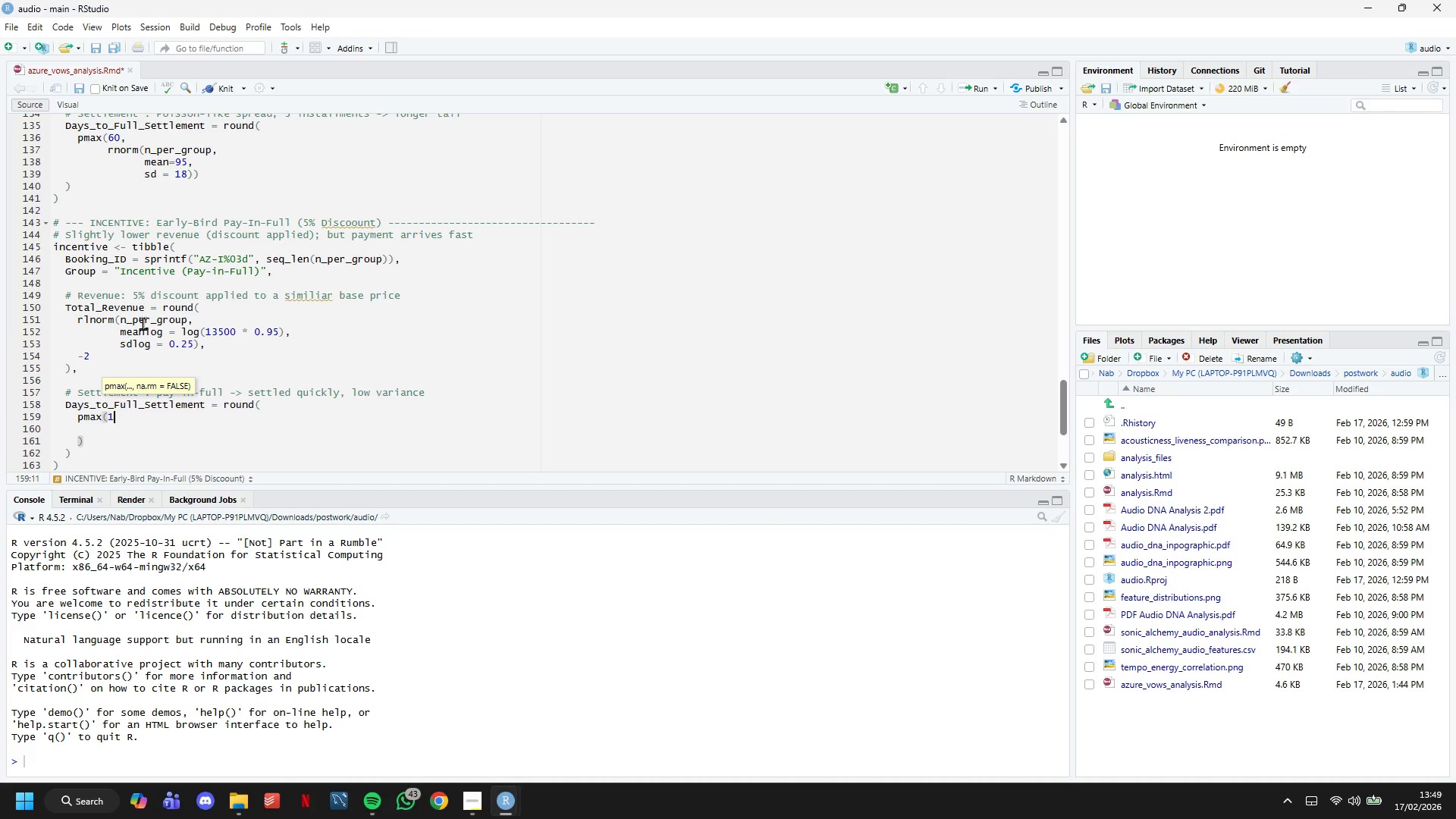 
key(1)
 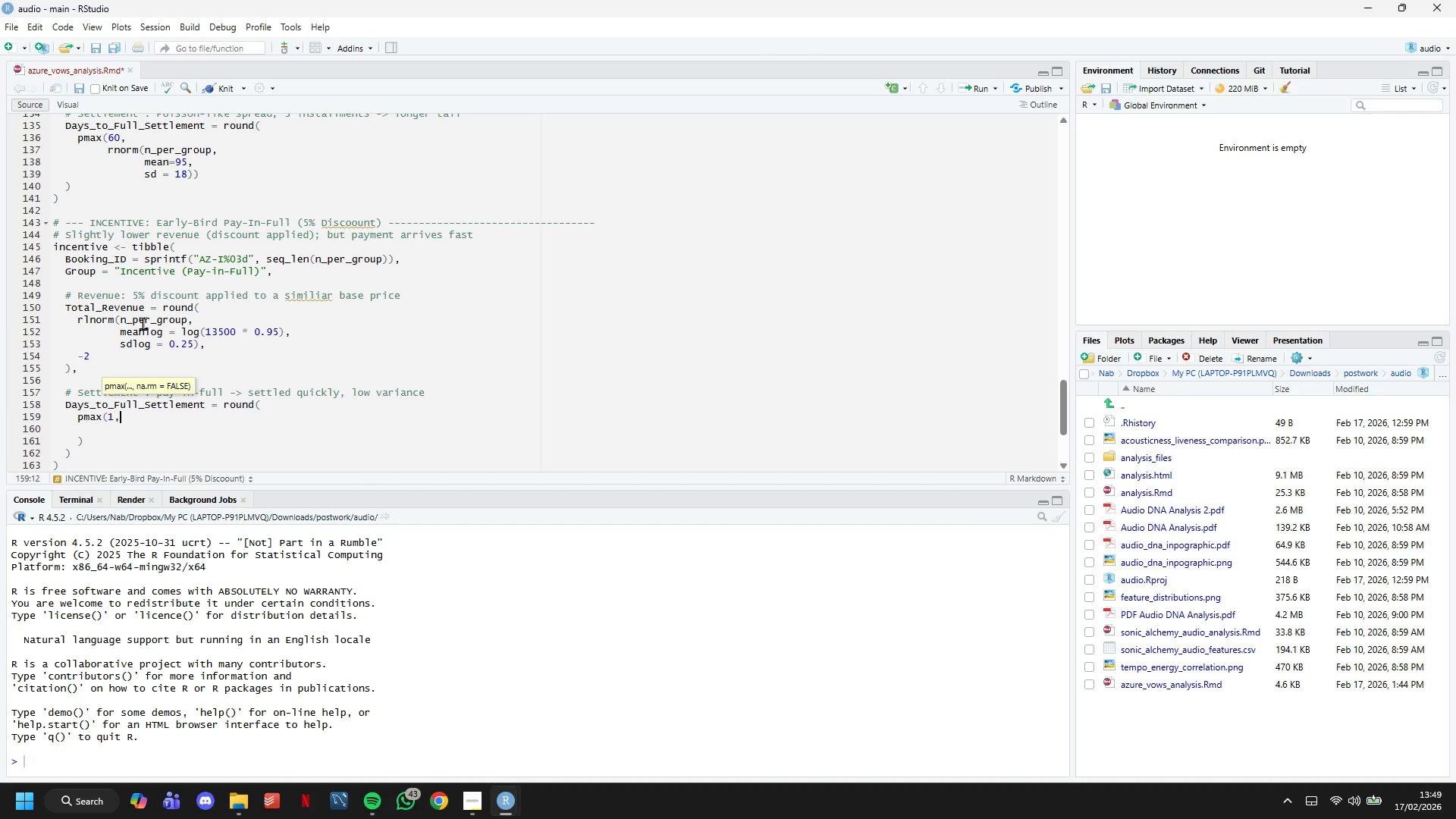 
key(Comma)
 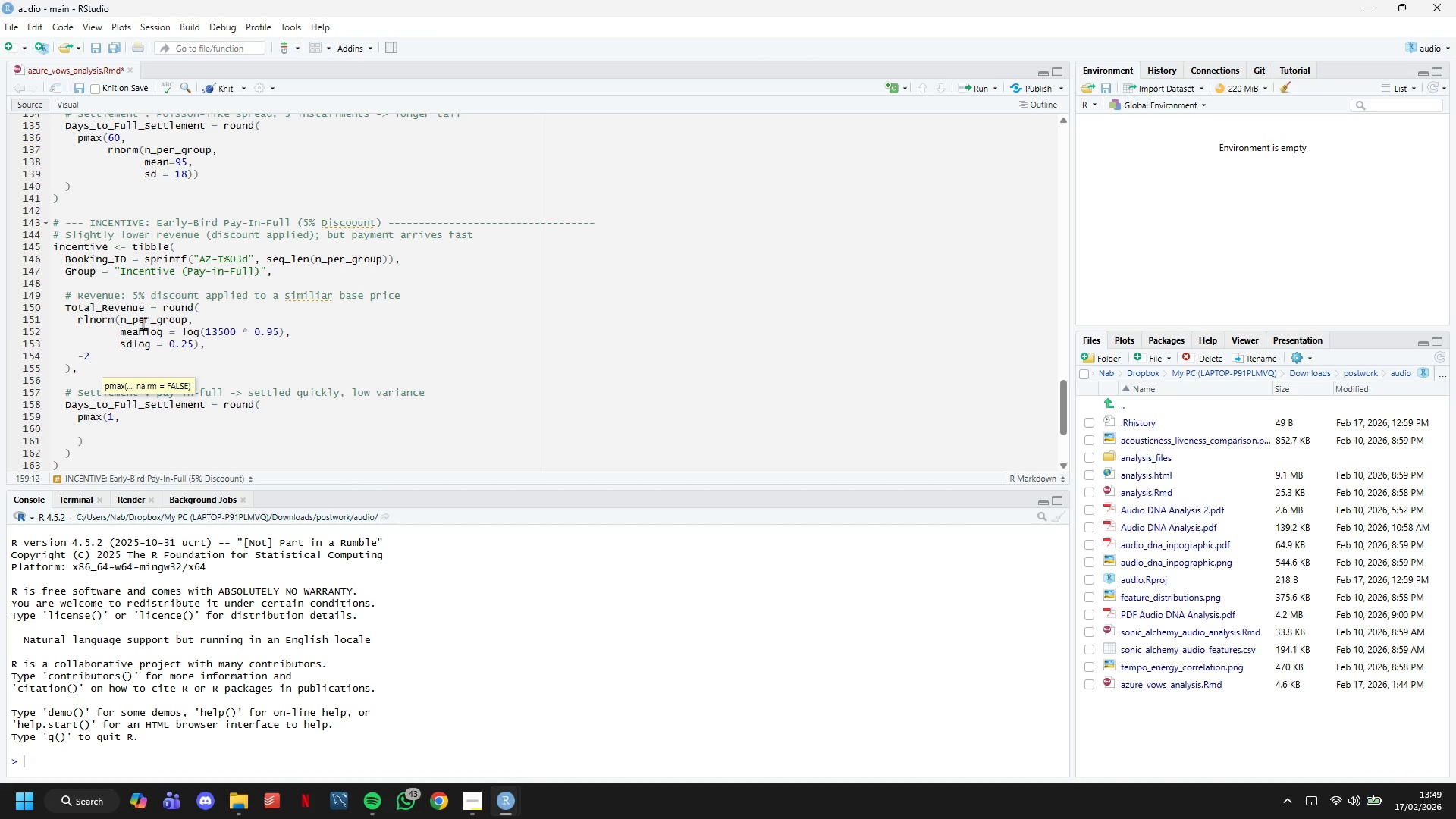 
key(Enter)
 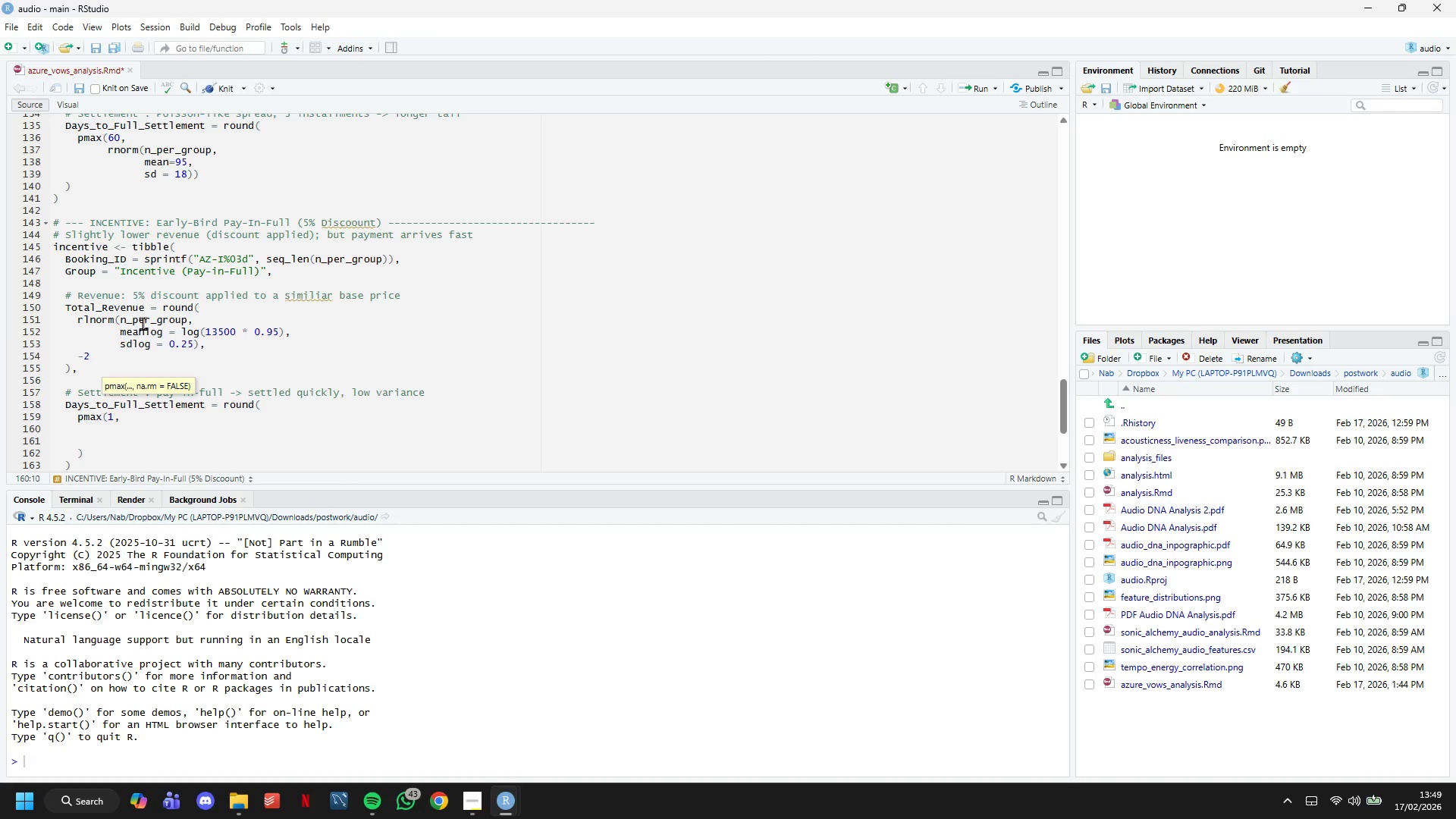 
type(rnorm(n_per_group,)
 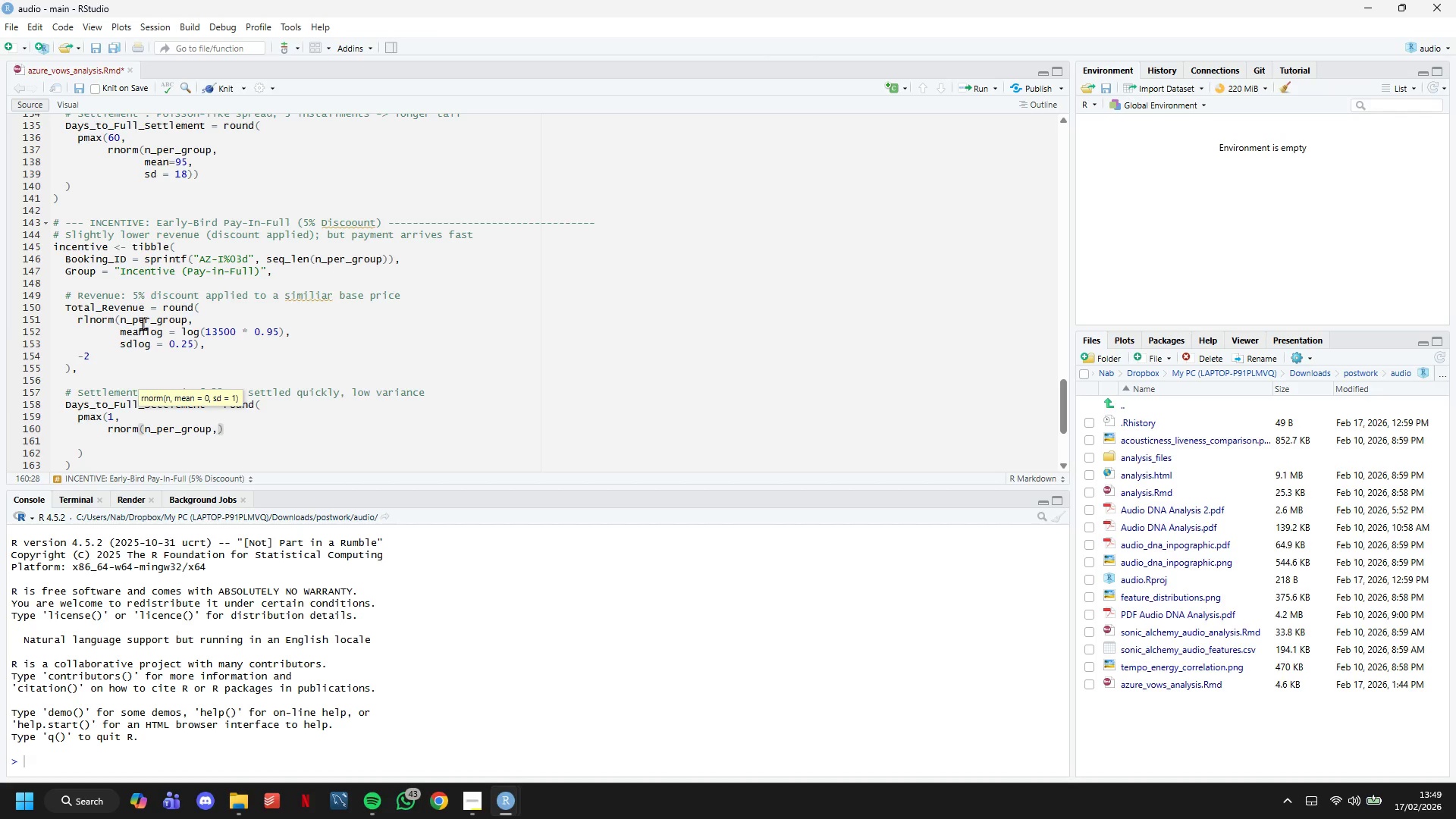 
key(Enter)
 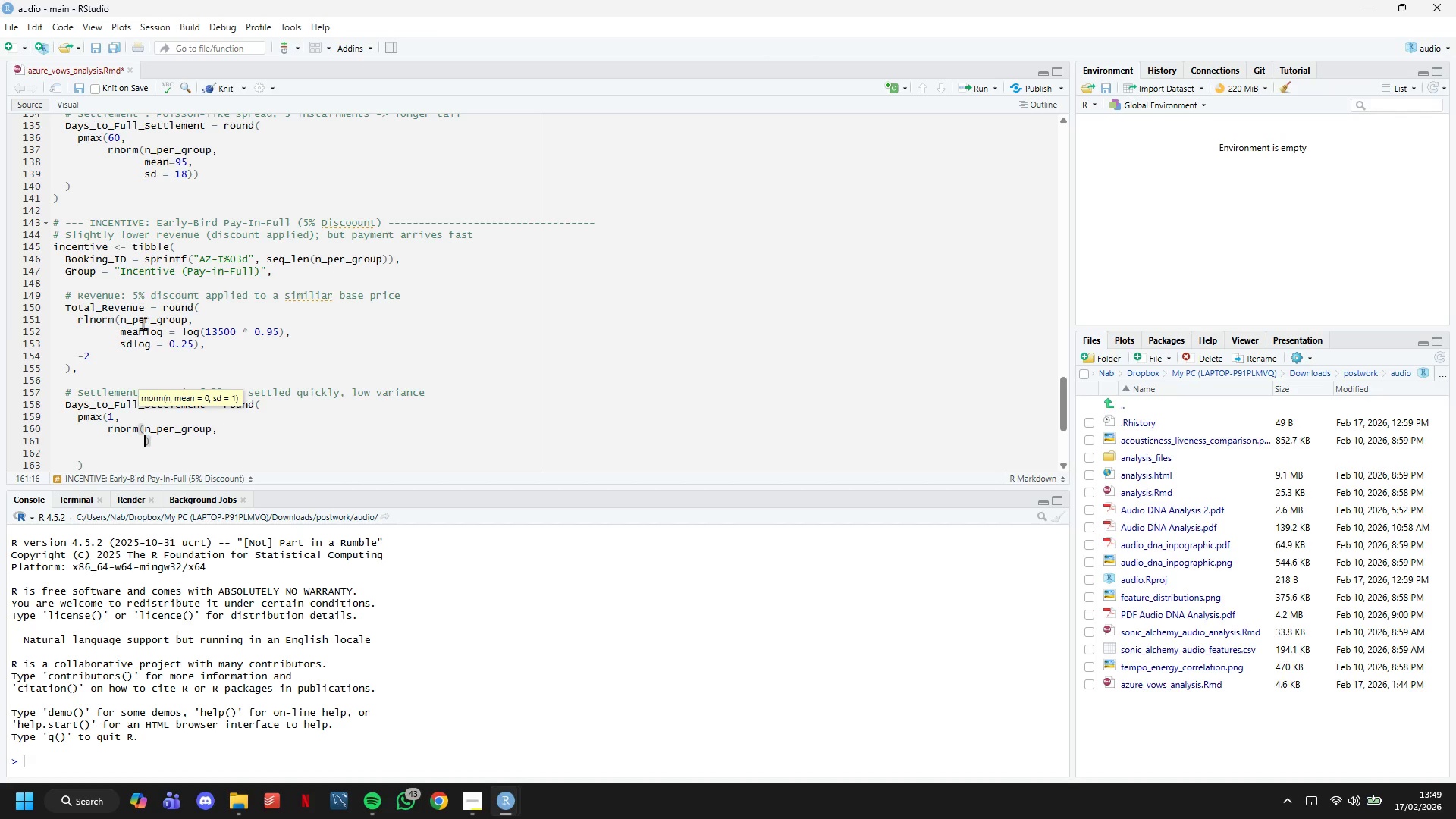 
type(mean = 12,)
 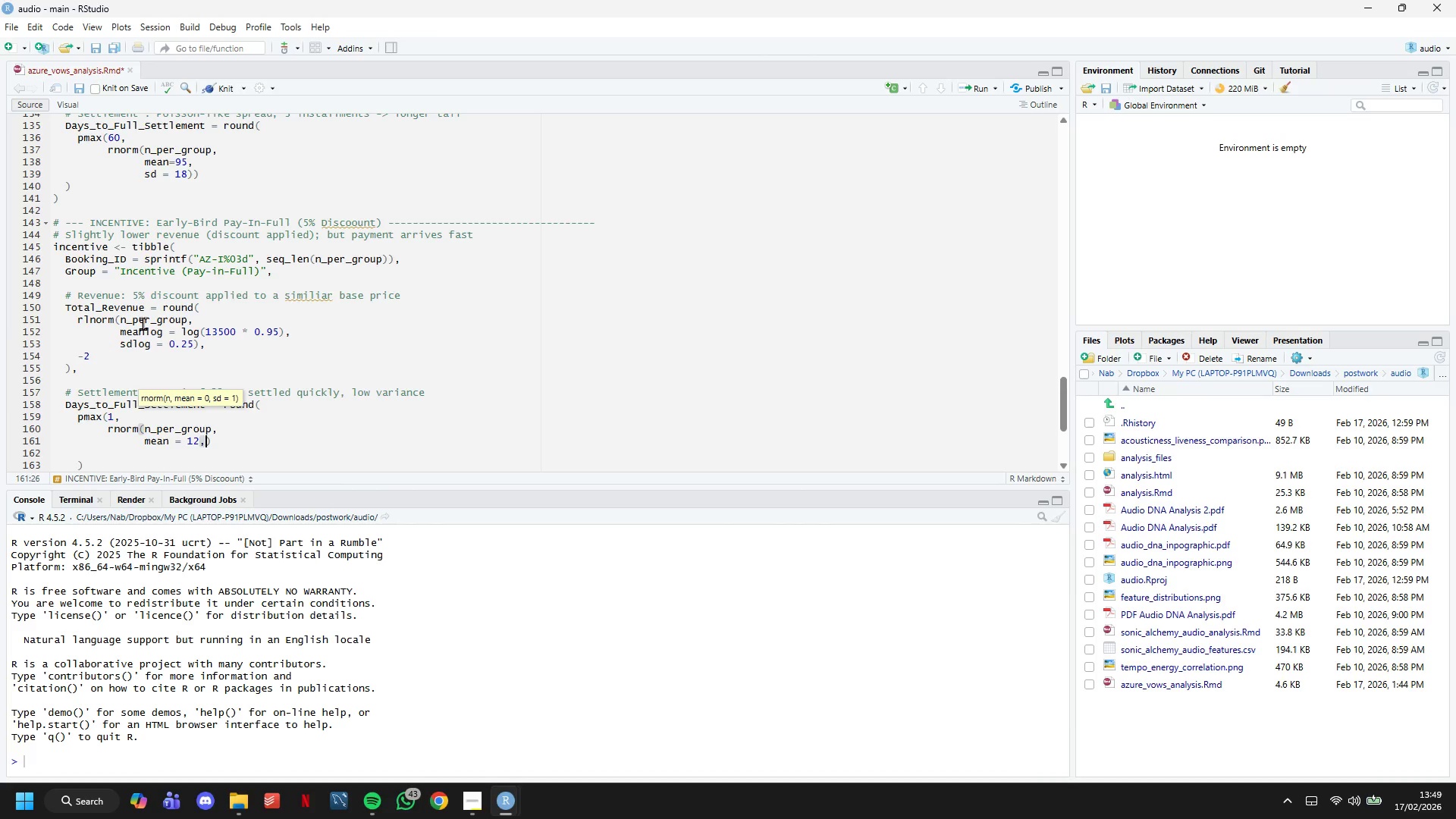 
key(Enter)
 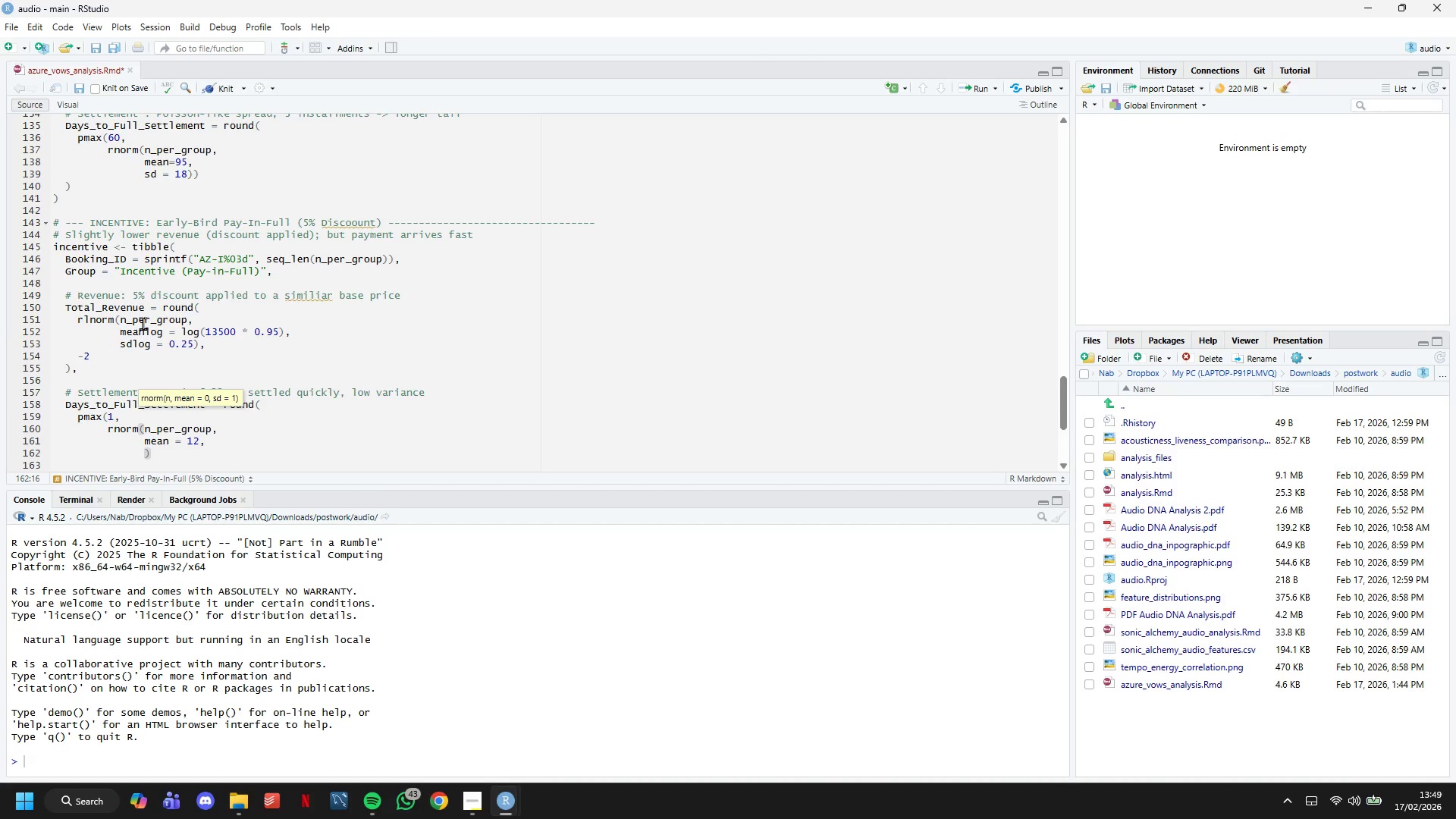 
type(sd = 5)
 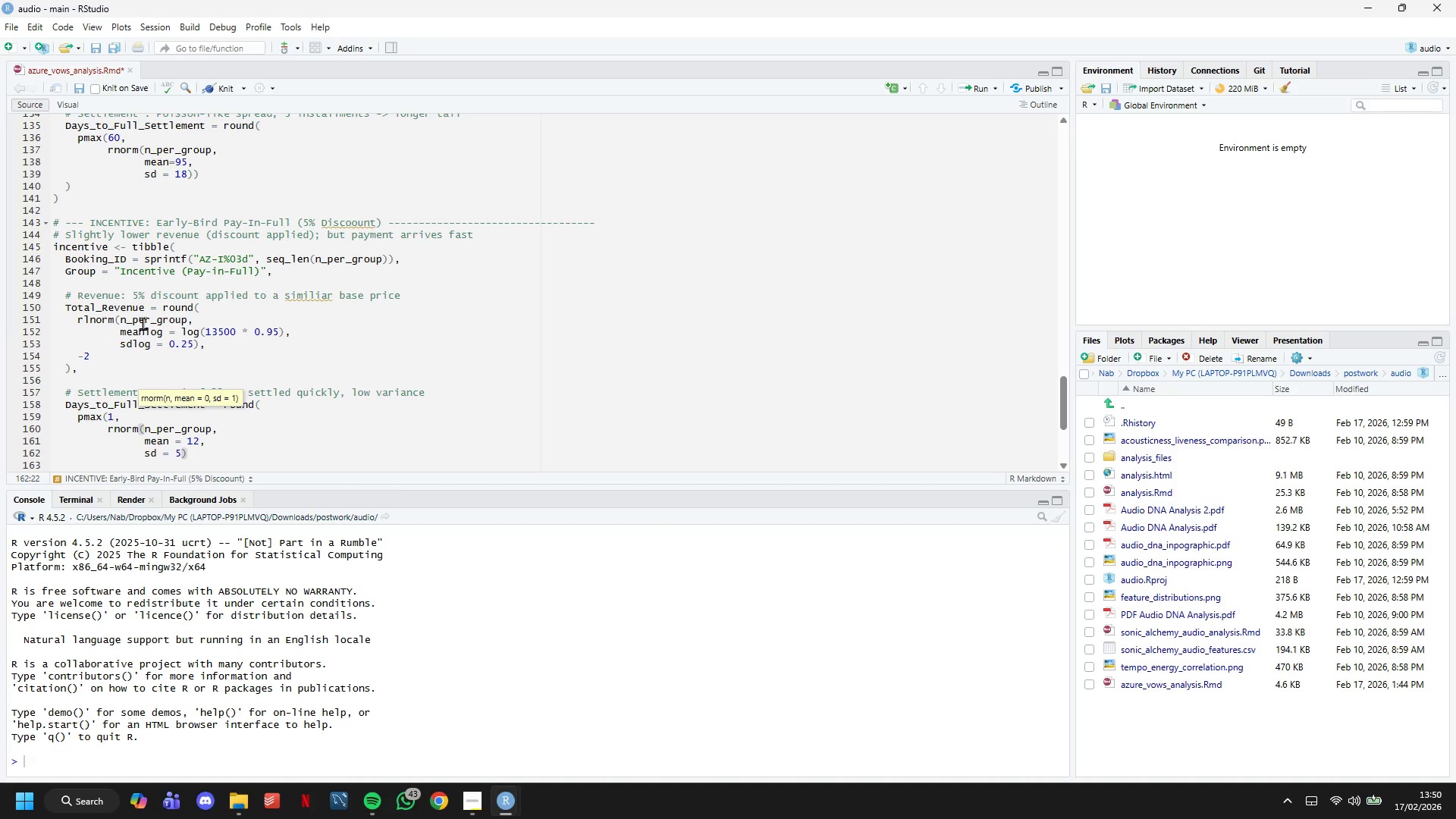 
wait(12.66)
 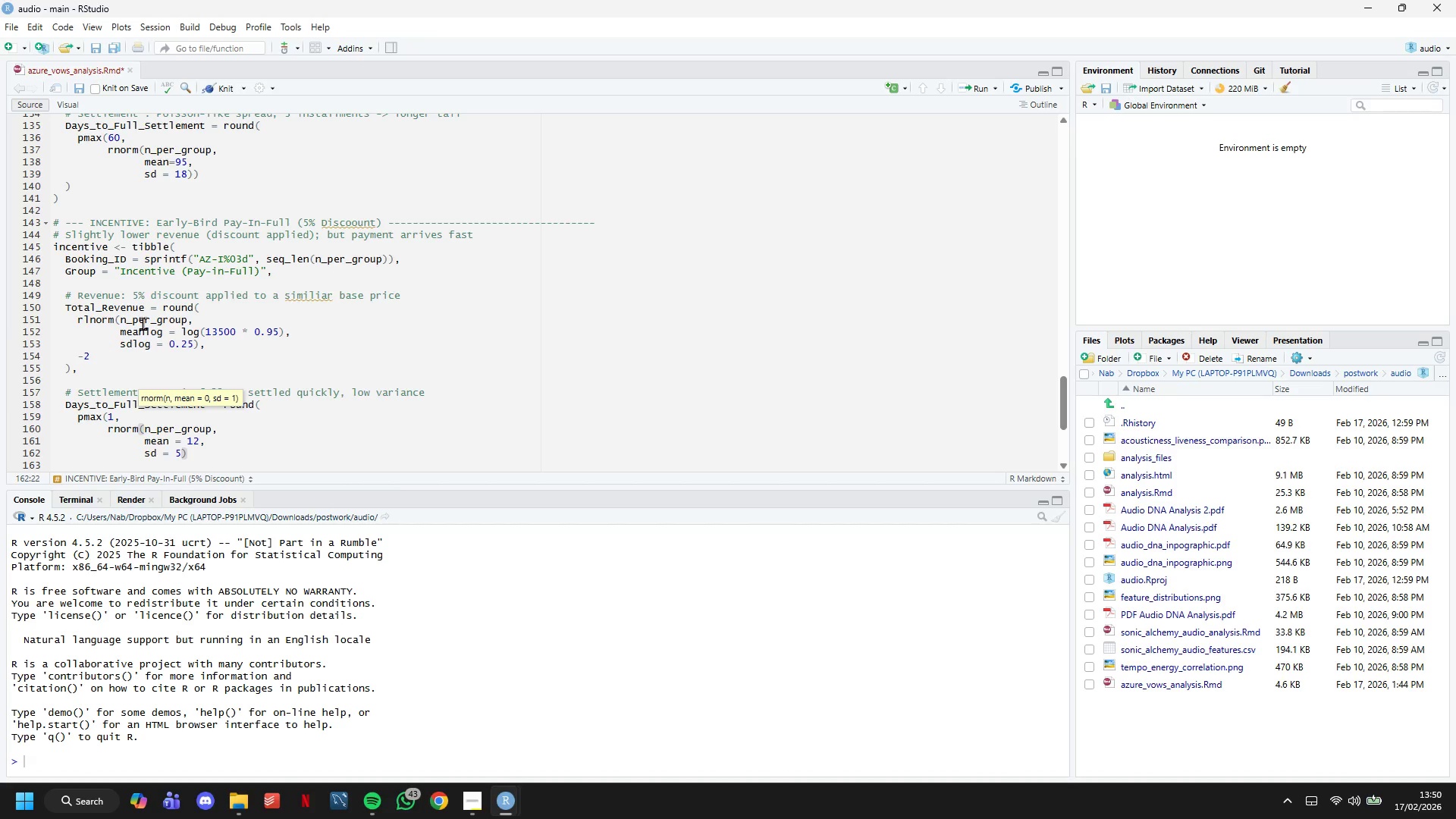 
key(ArrowRight)
 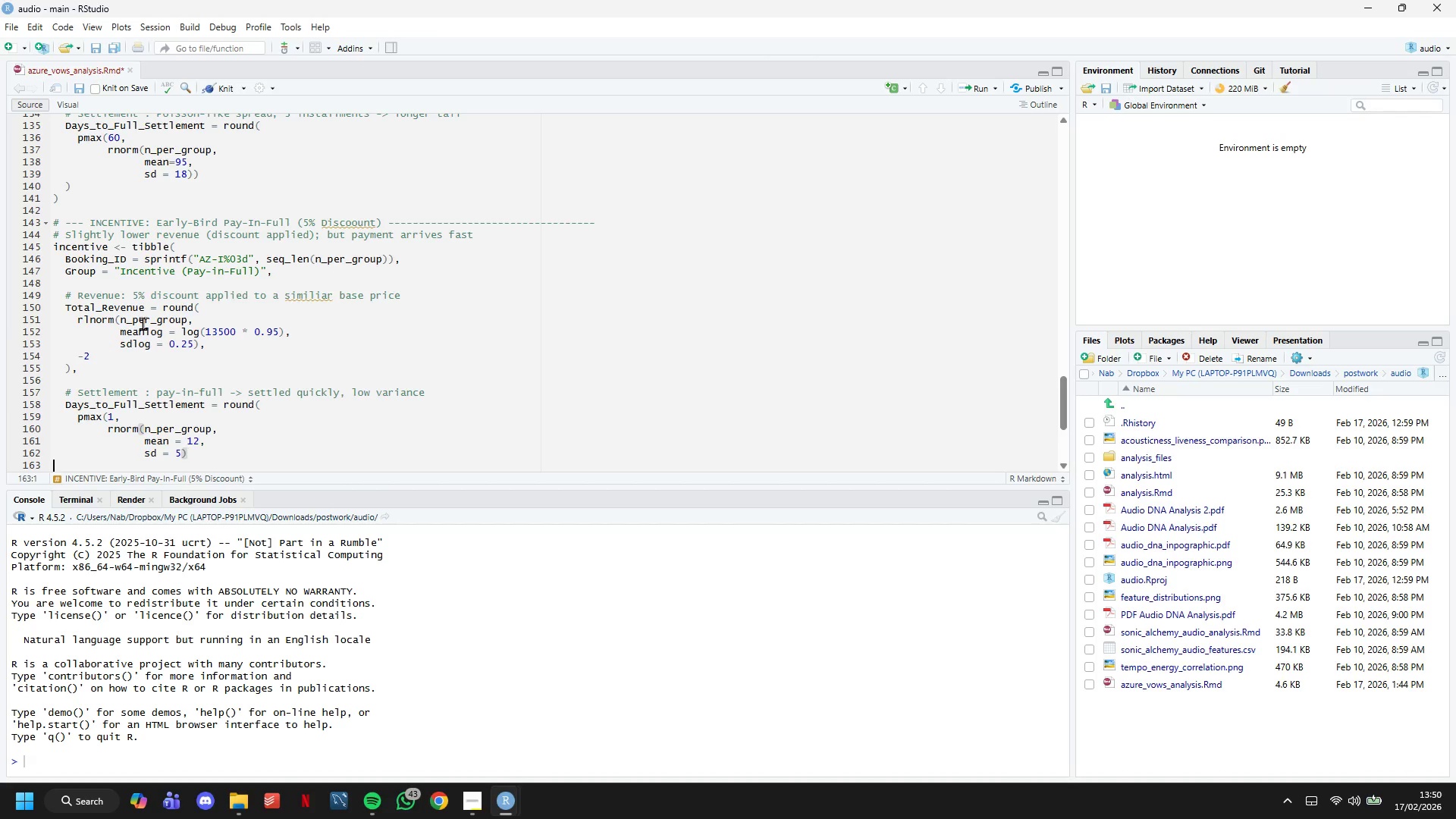 
key(ArrowRight)
 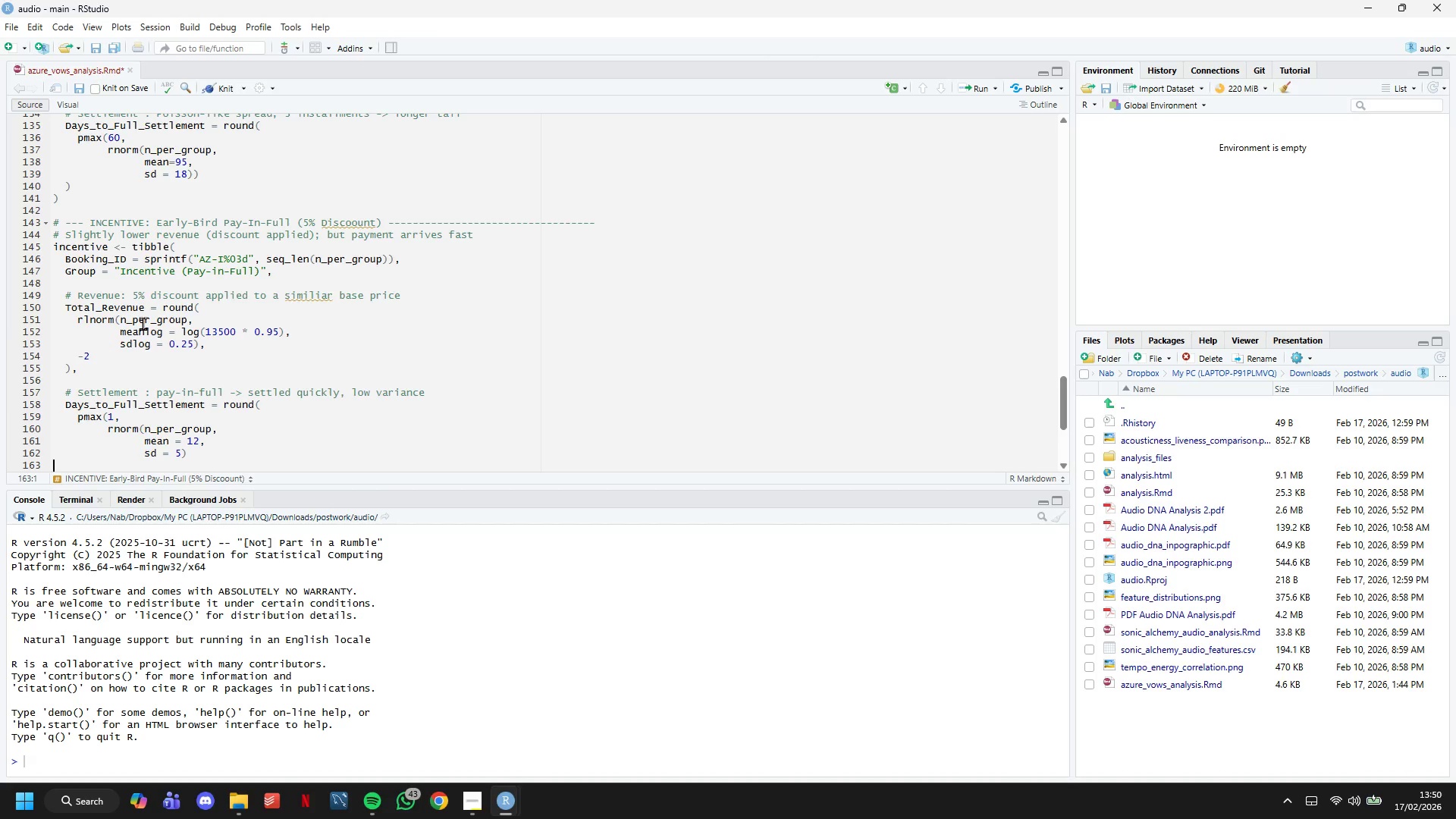 
key(ArrowRight)
 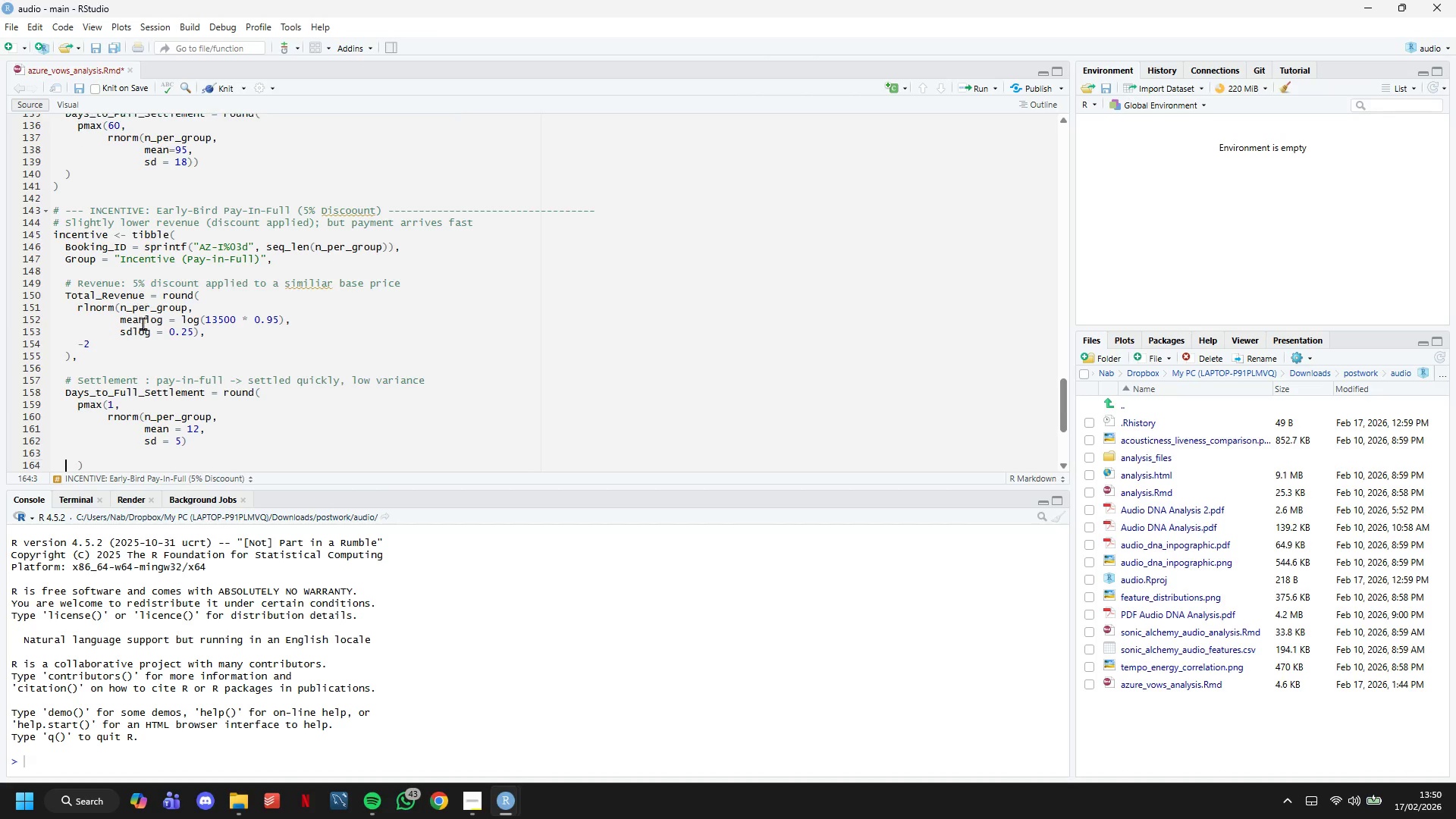 
key(ArrowDown)
 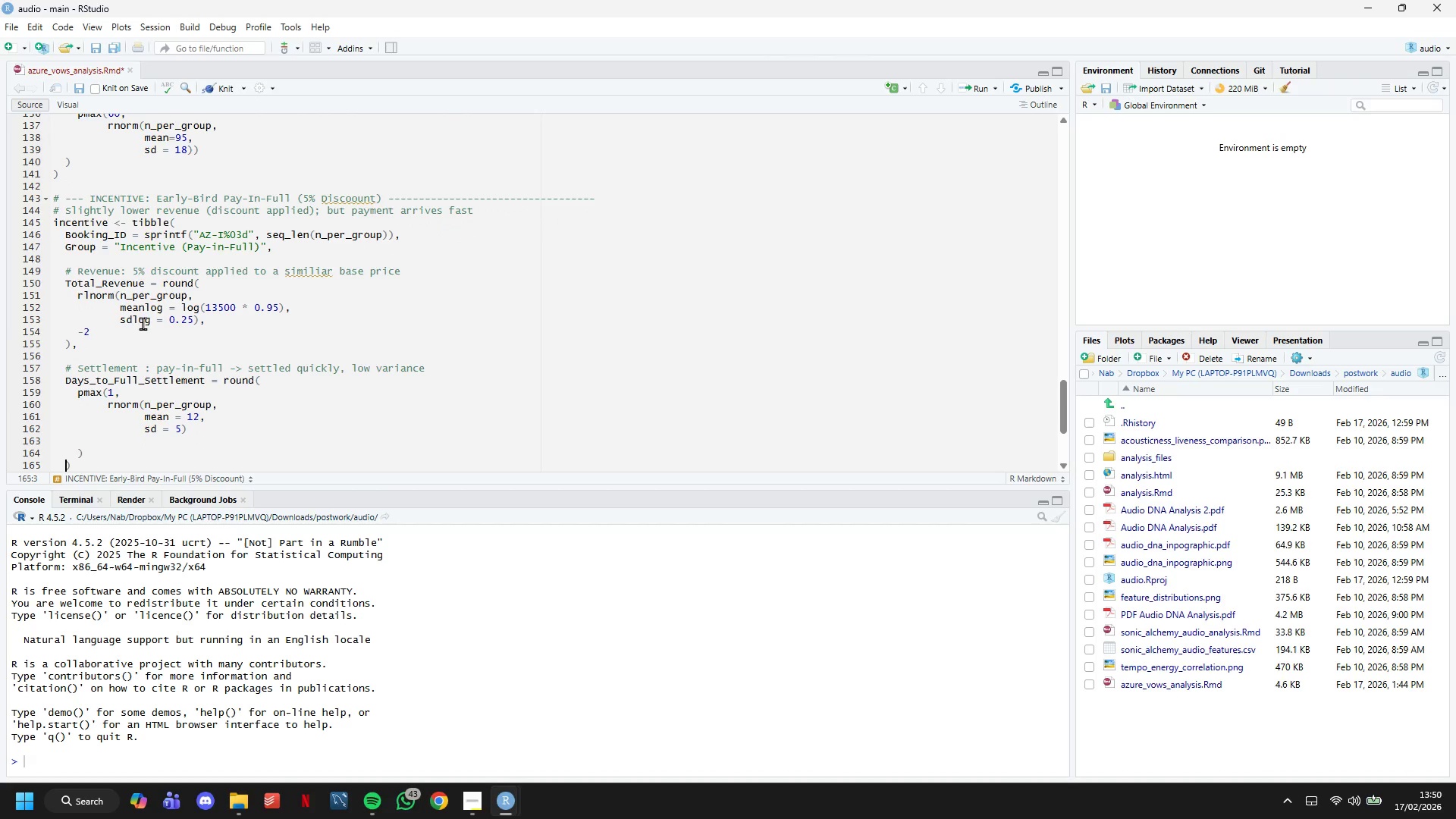 
key(ArrowDown)
 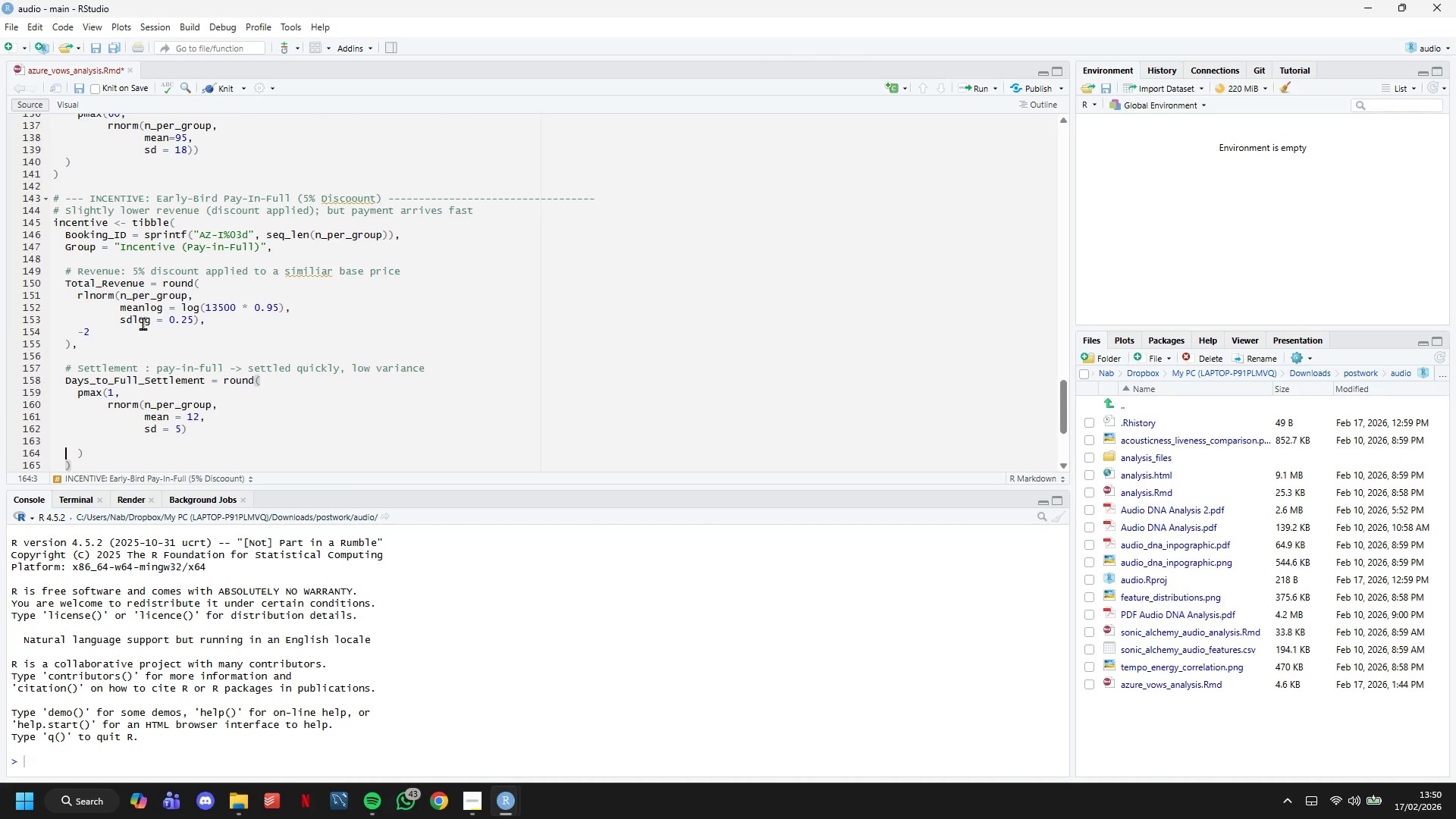 
key(ArrowUp)
 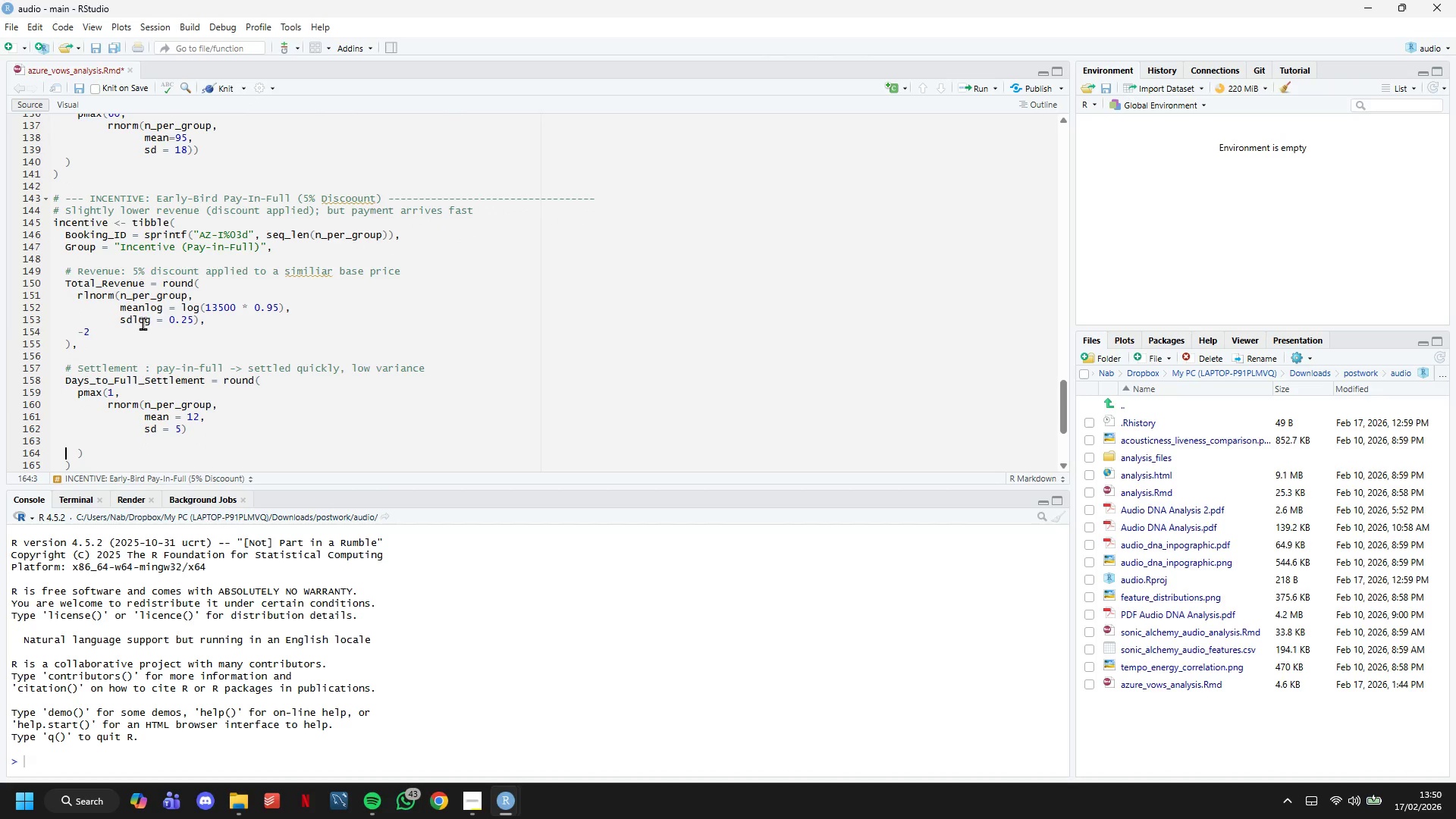 
key(ArrowUp)
 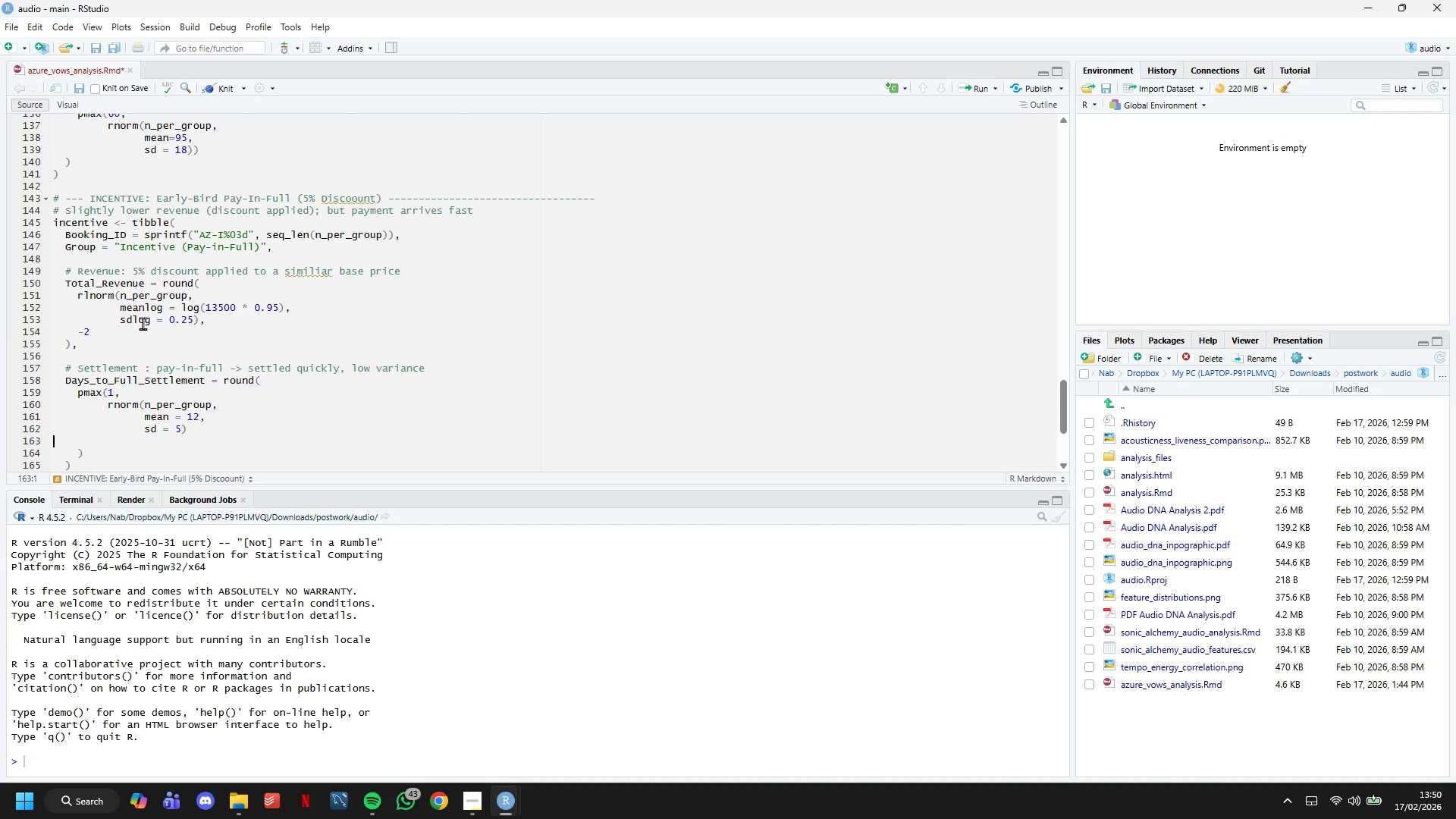 
key(Backspace)
 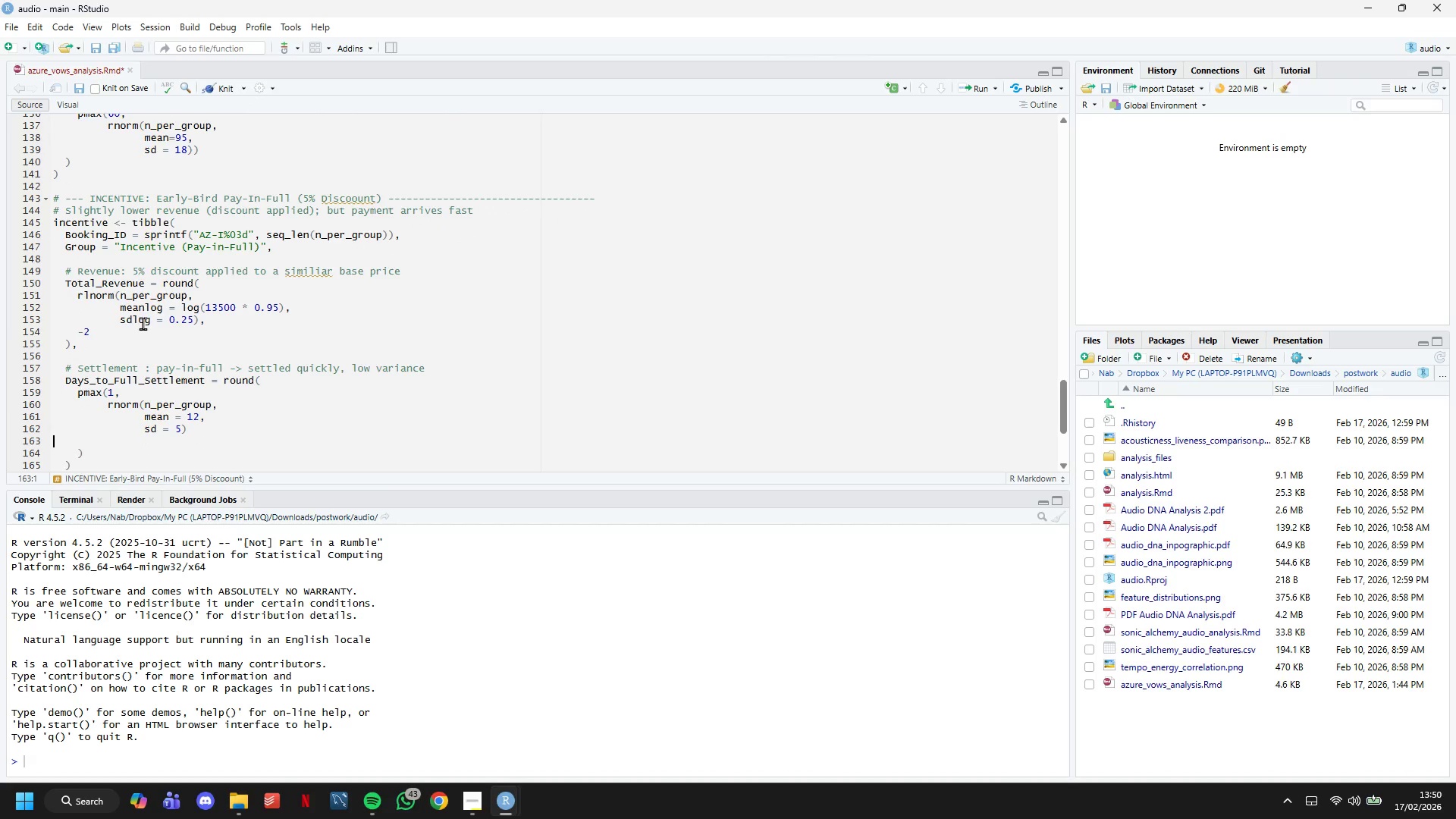 
key(Backspace)
 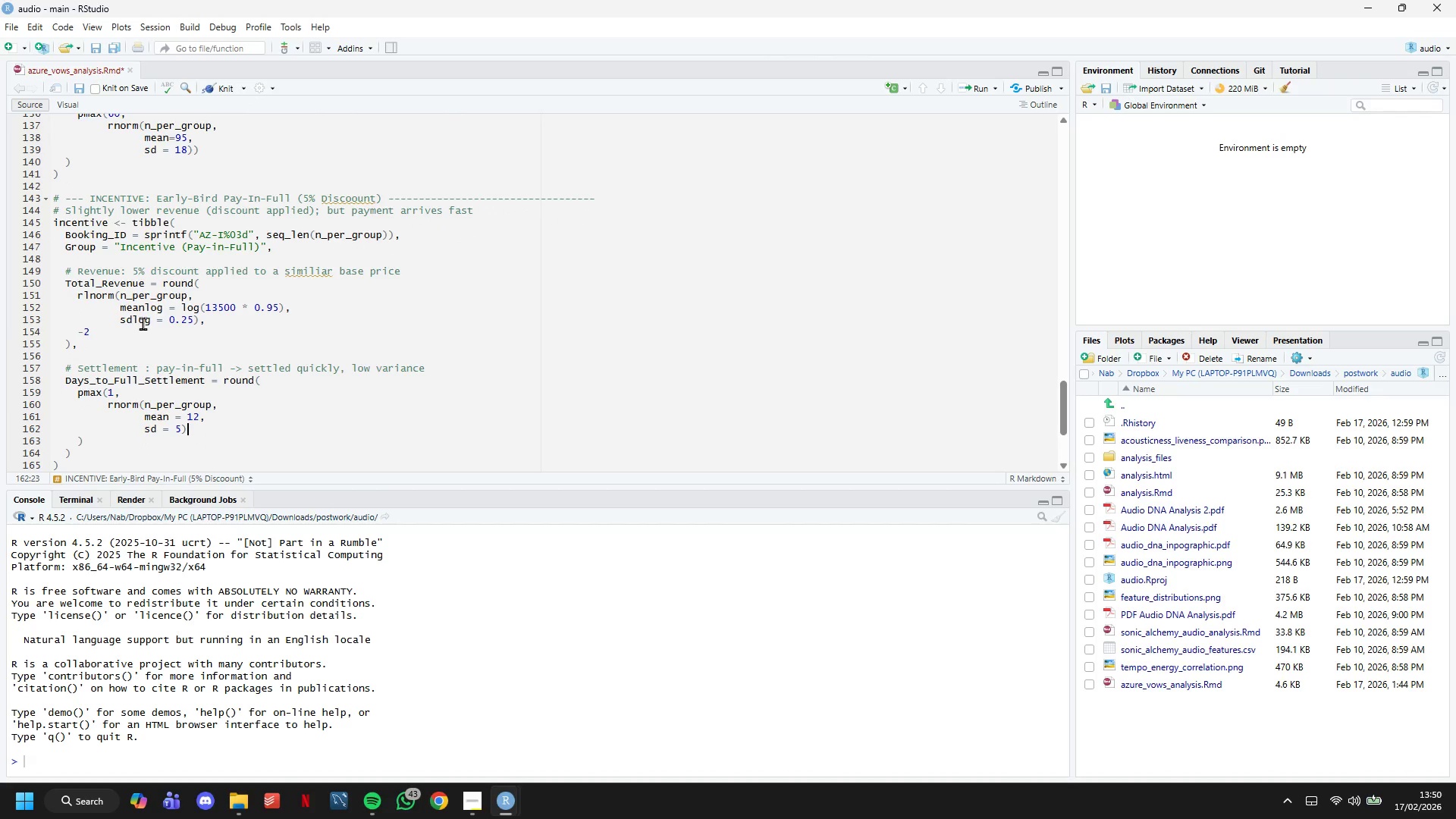 
key(ArrowDown)
 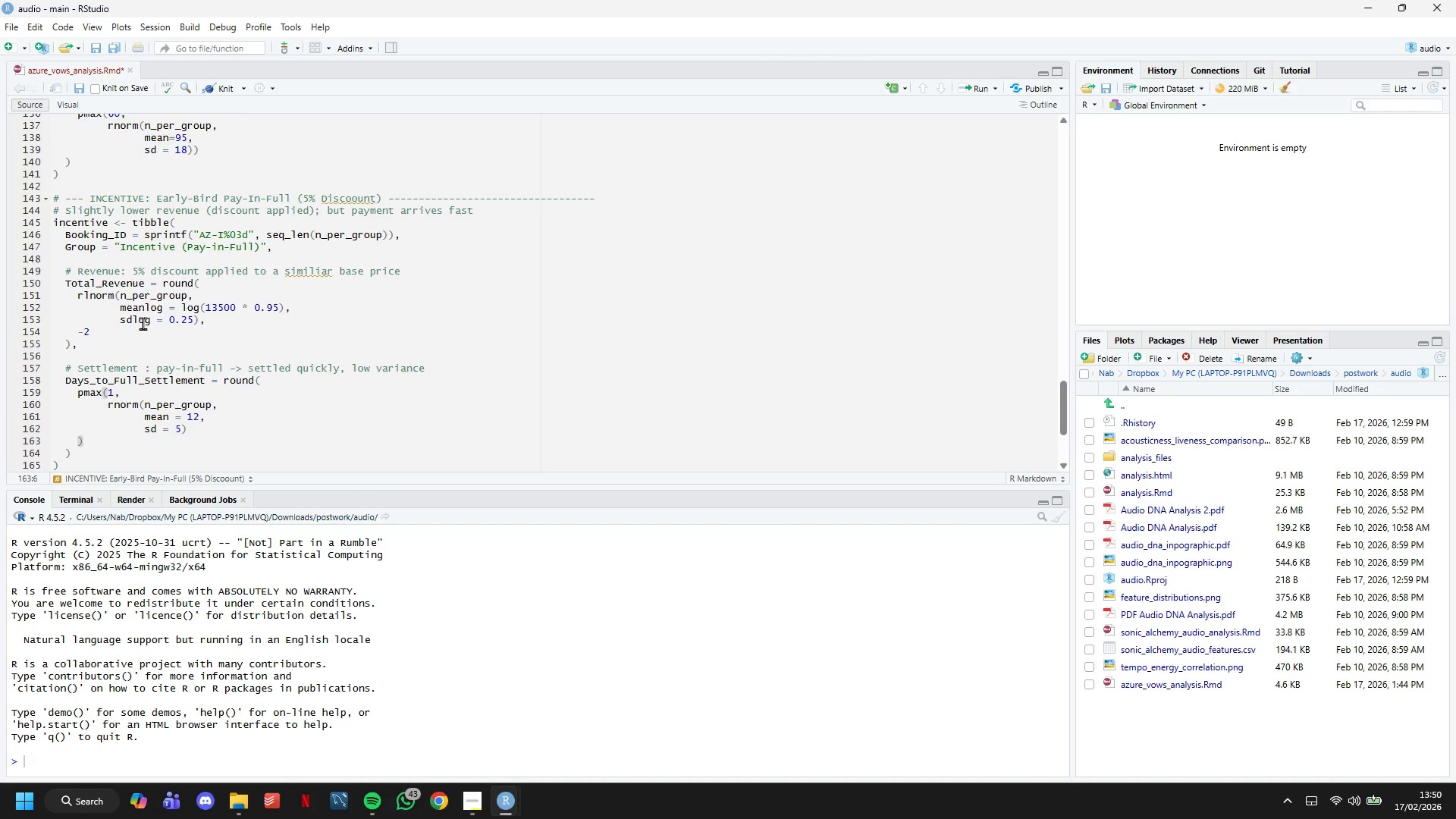 
key(ArrowLeft)
 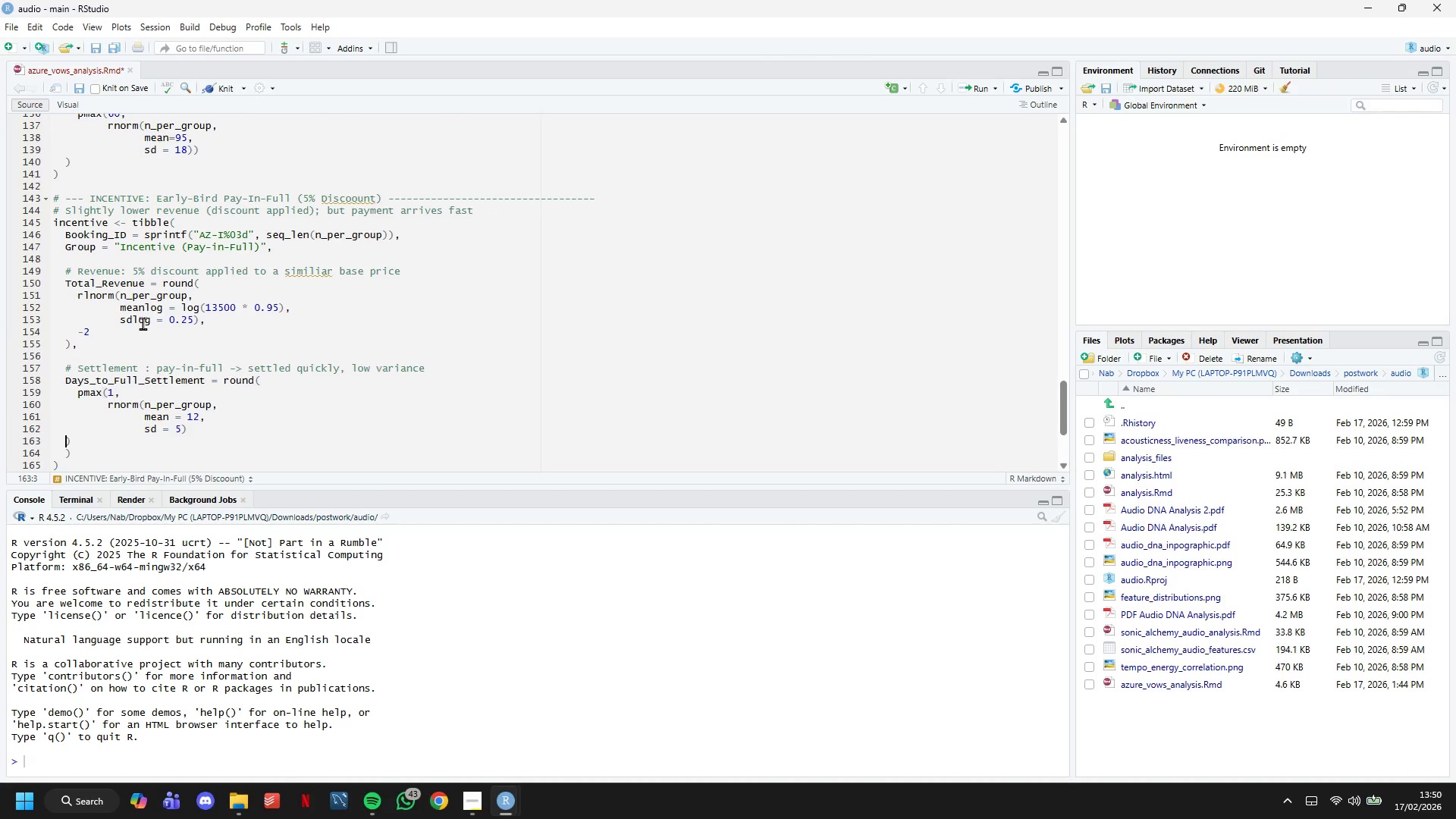 
key(Backspace)
 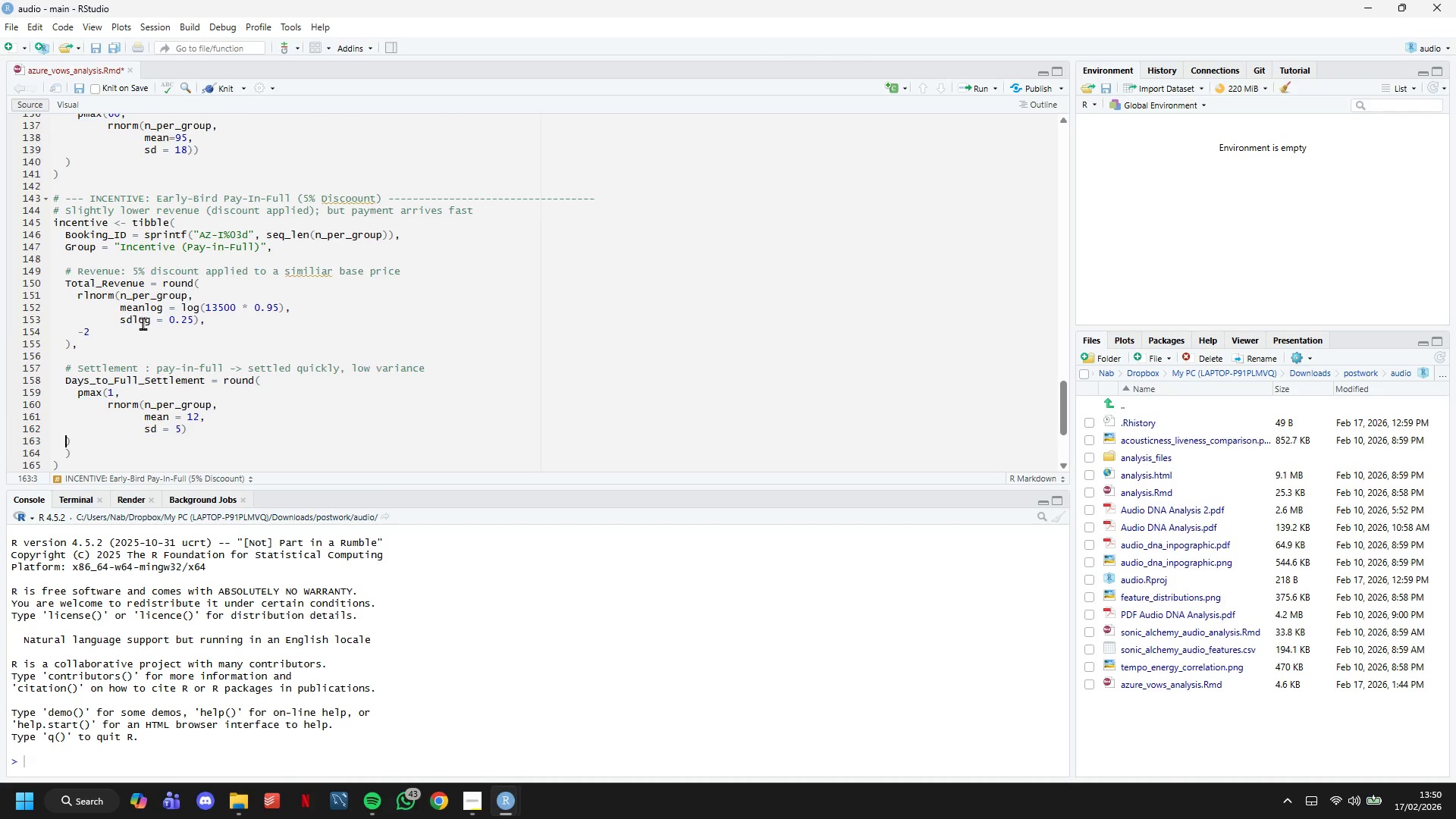 
key(Backspace)
 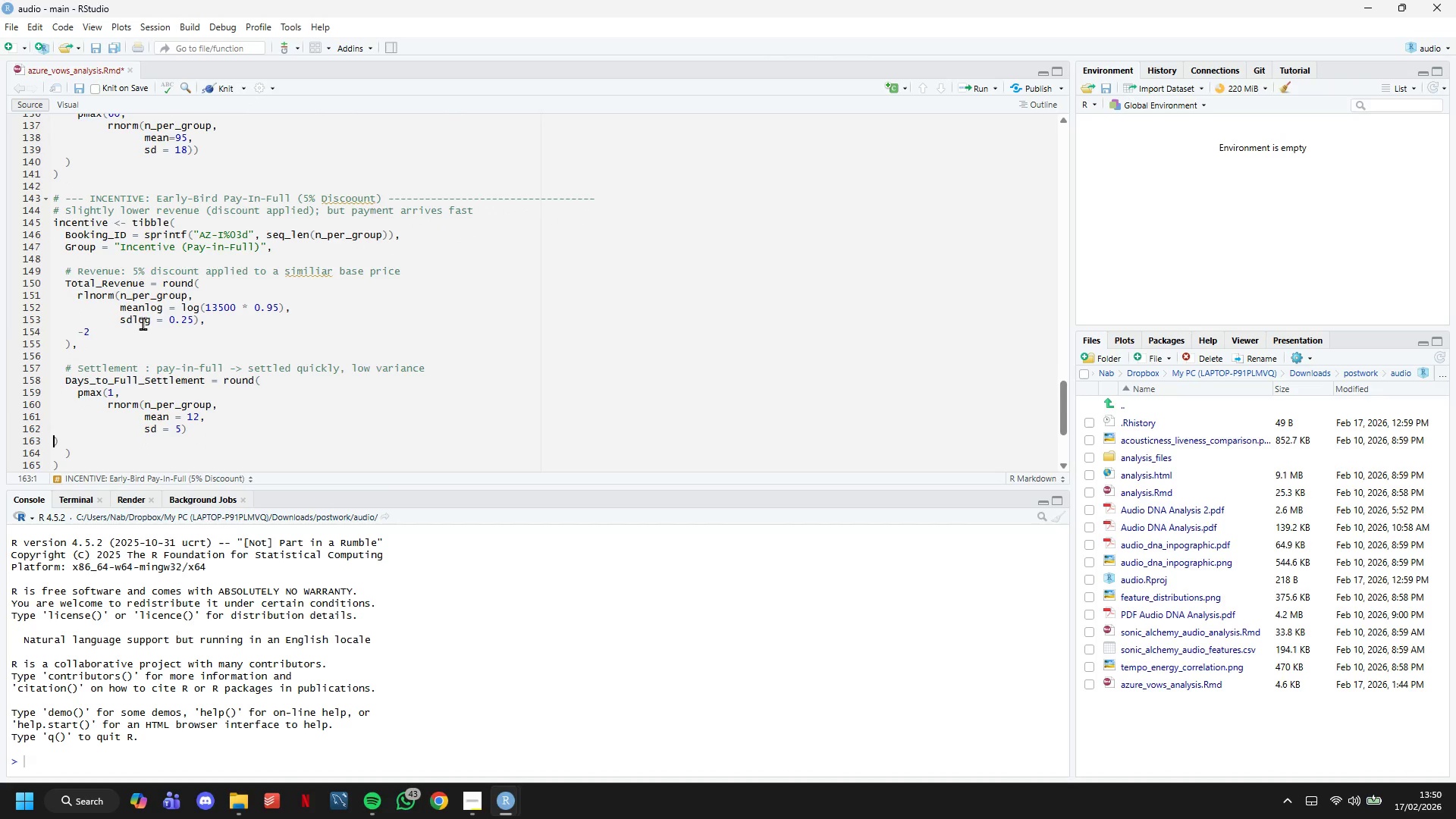 
key(Backspace)
 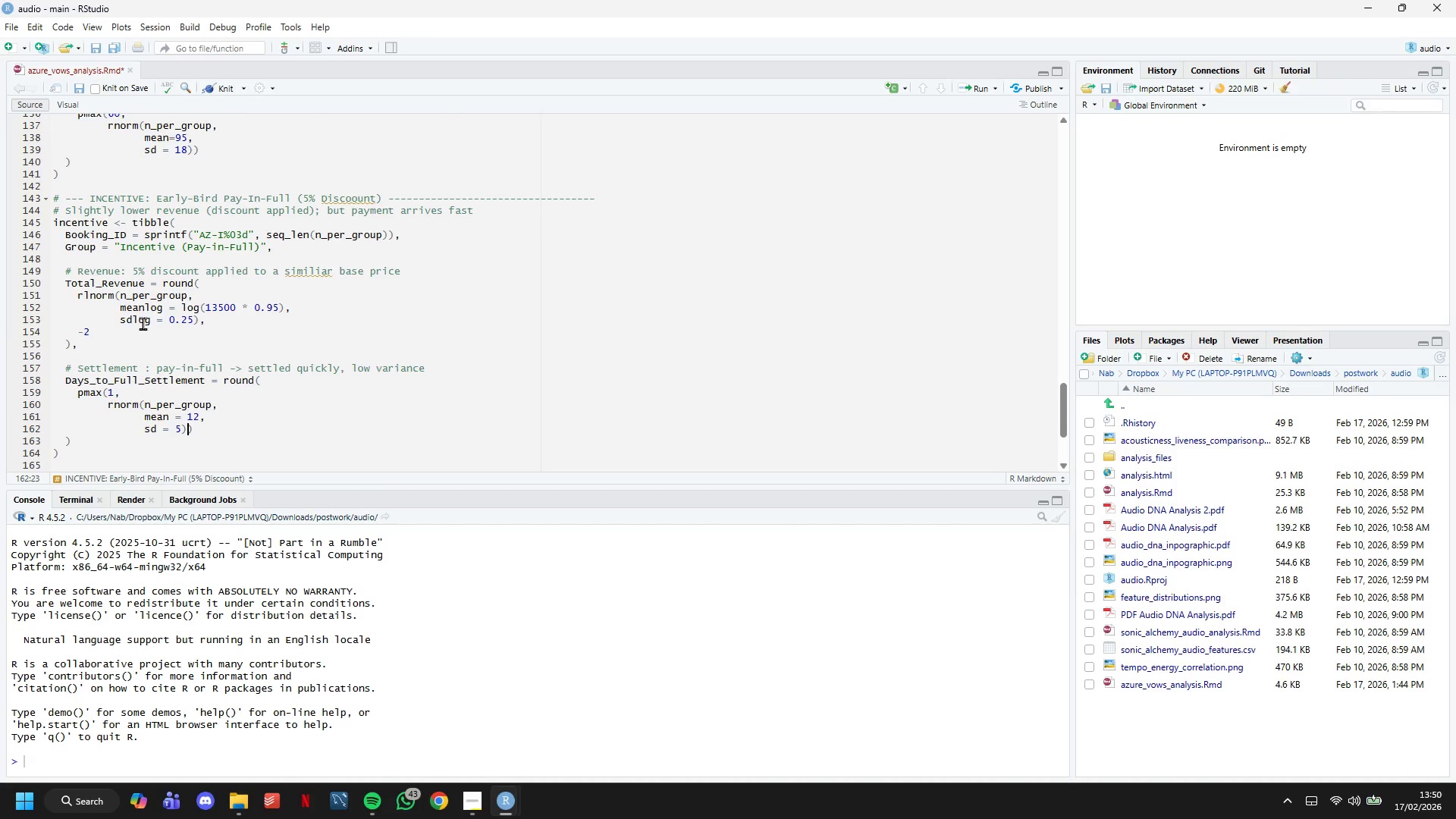 
key(ArrowRight)
 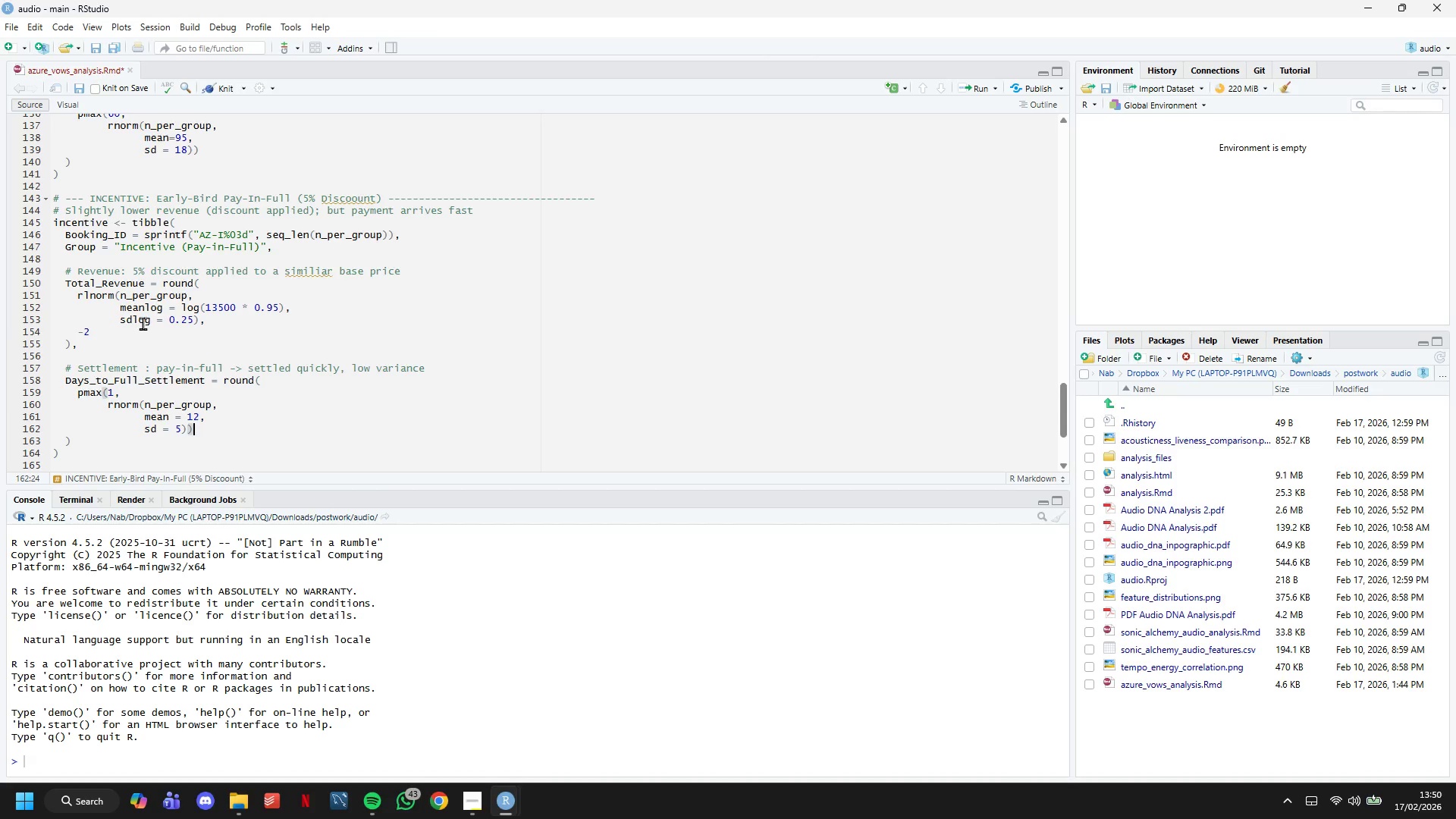 
key(ArrowDown)
 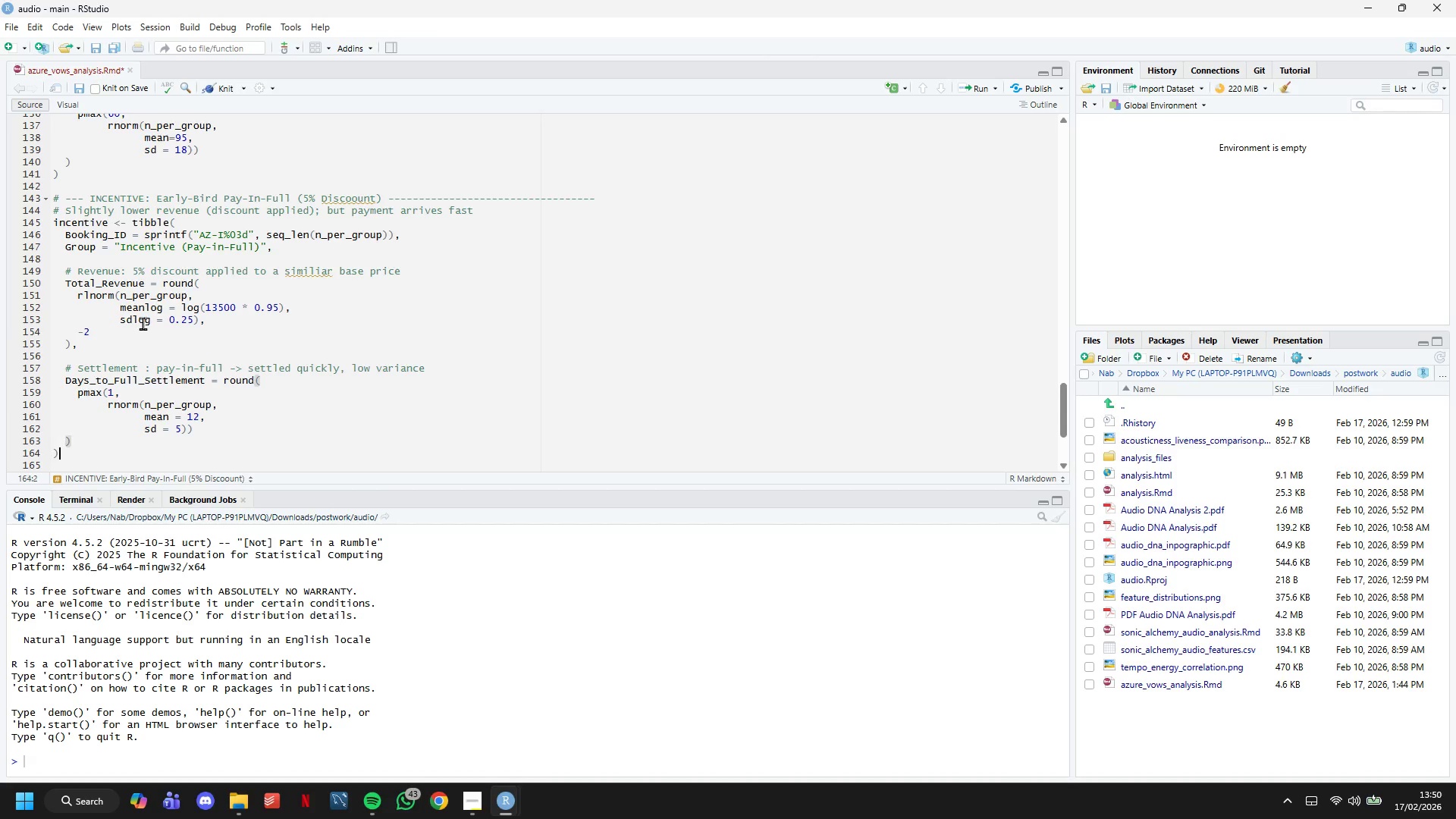 
key(ArrowDown)
 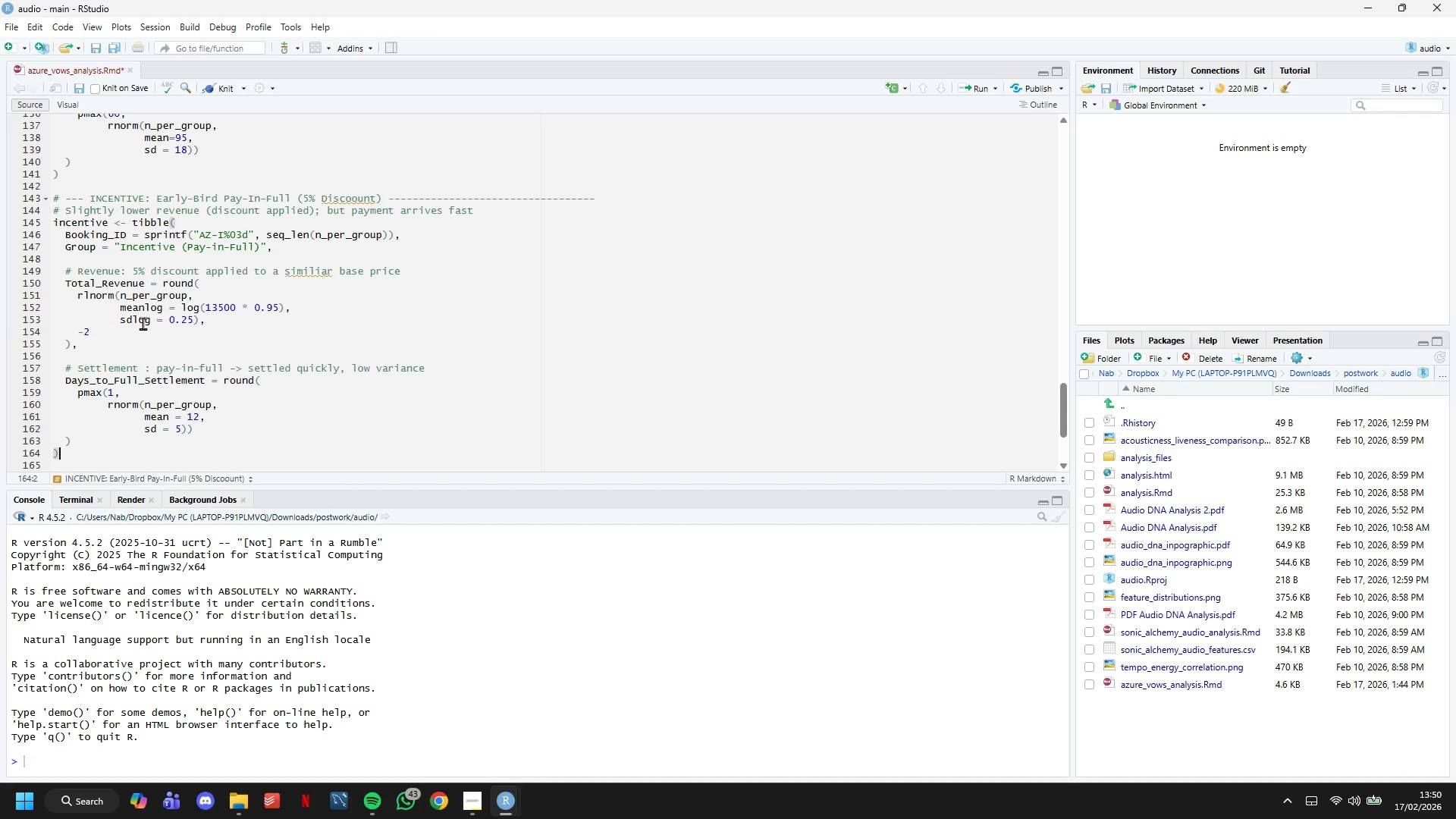 
key(ArrowDown)
 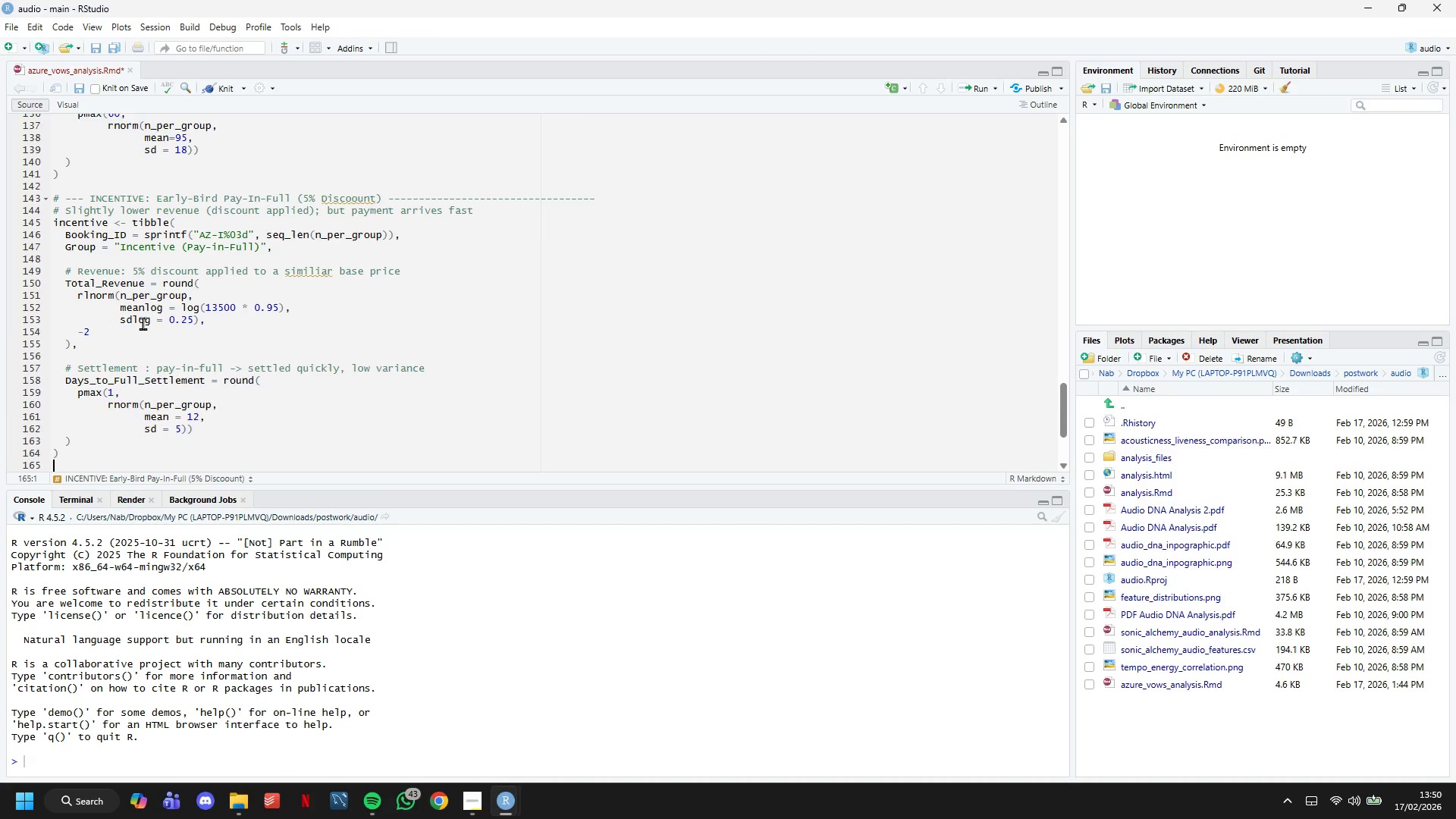 
key(ArrowDown)
 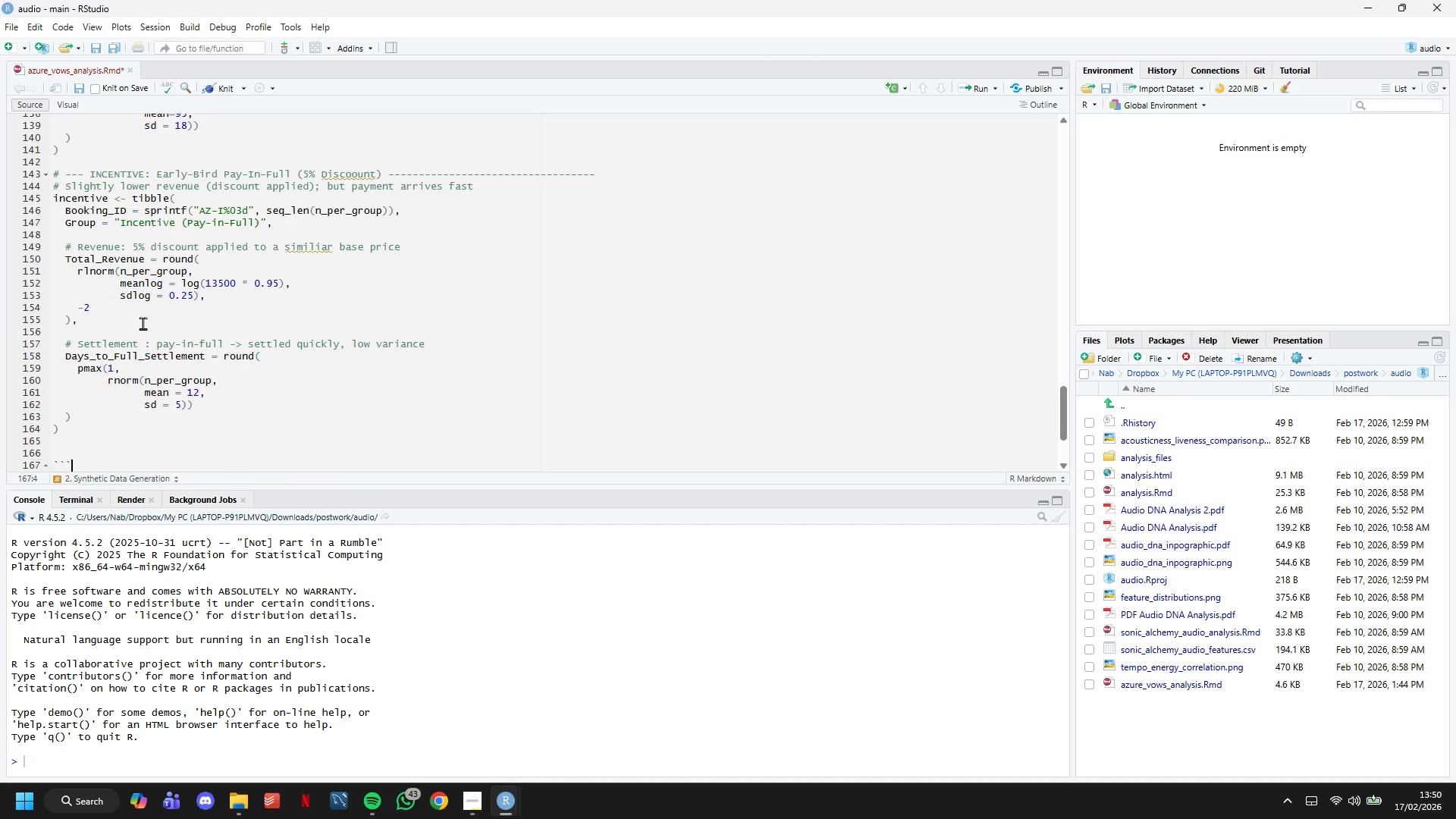 
key(ArrowDown)
 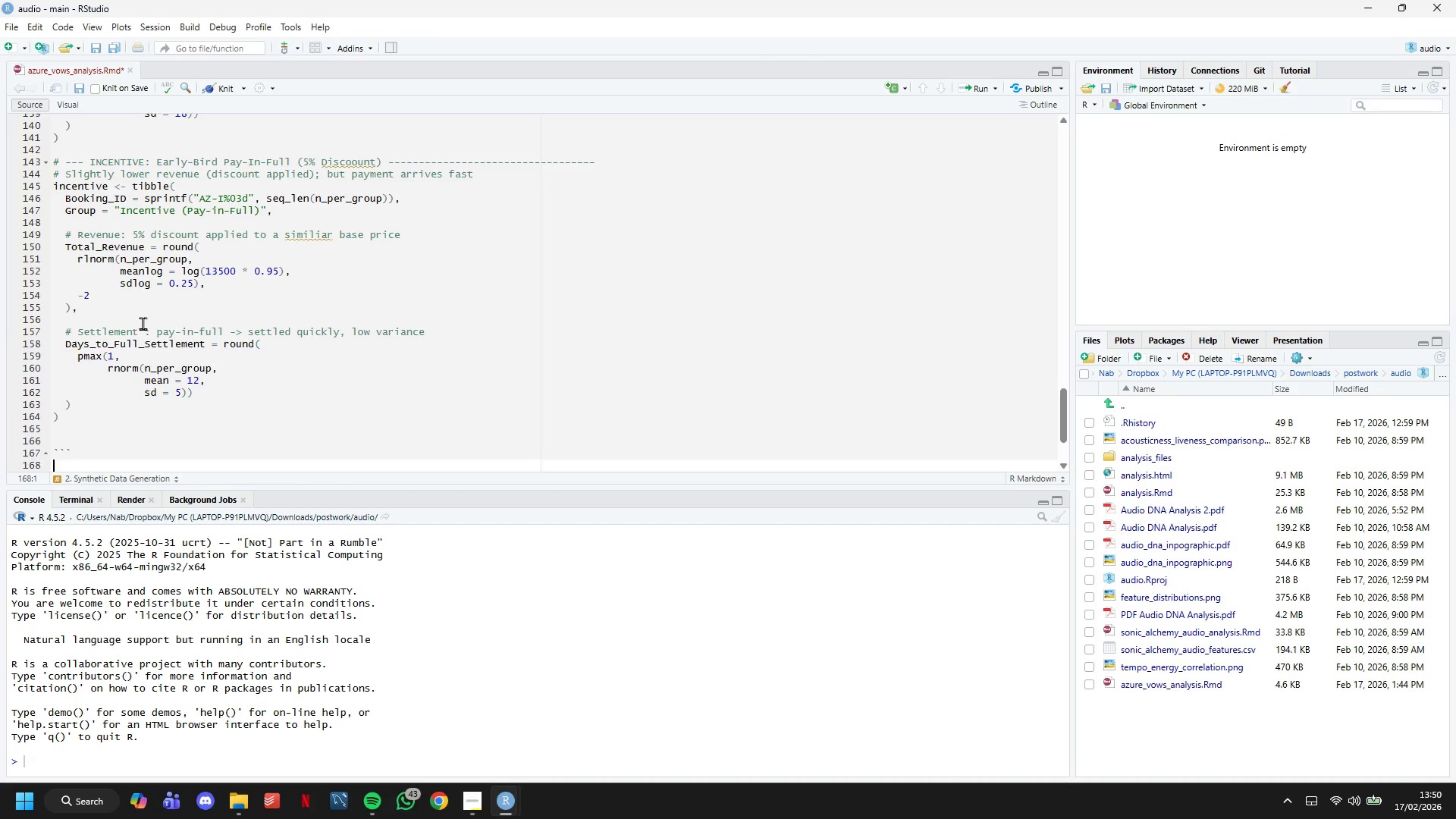 
key(ArrowDown)
 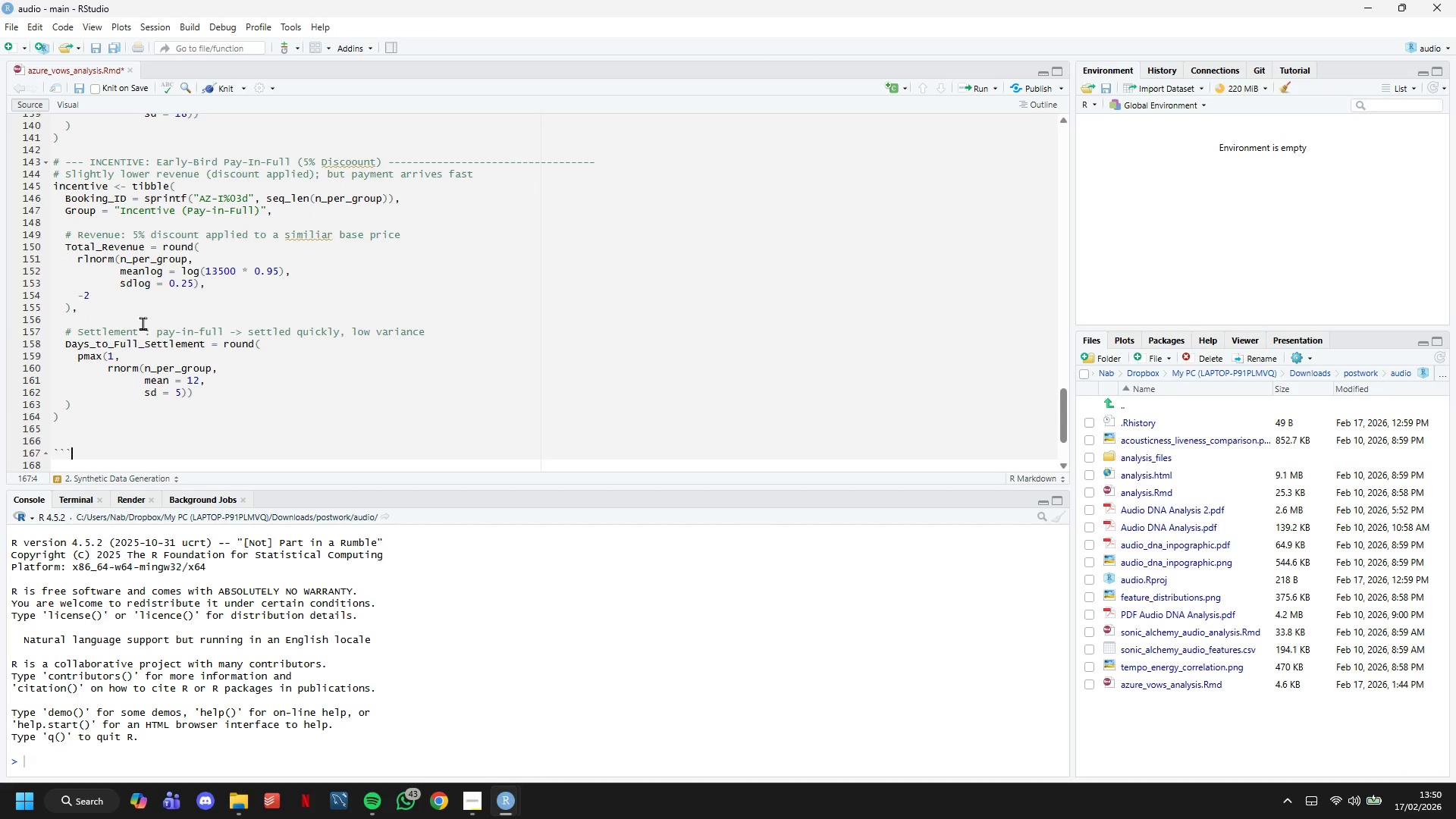 
key(ArrowUp)
 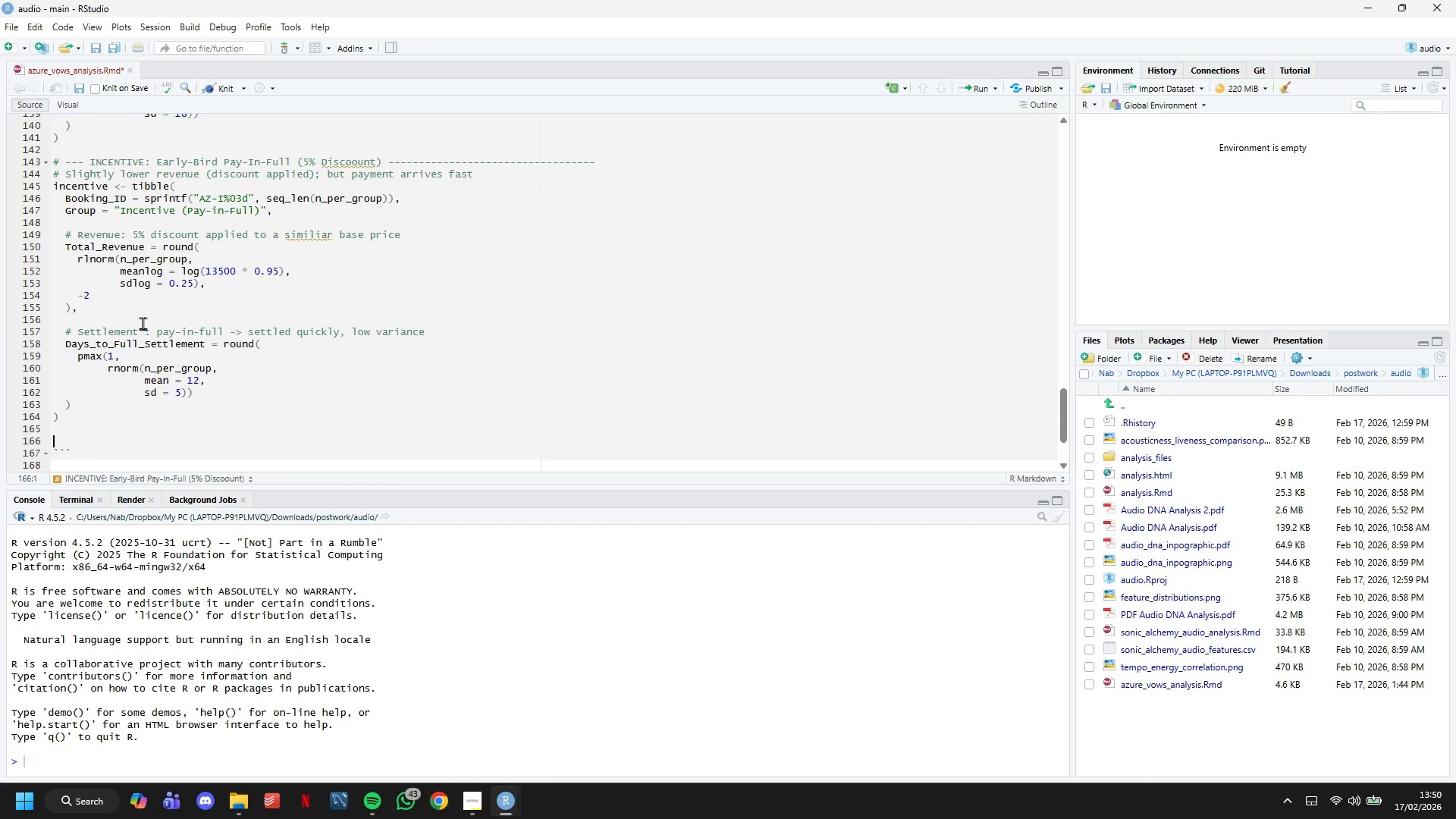 
key(ArrowUp)
 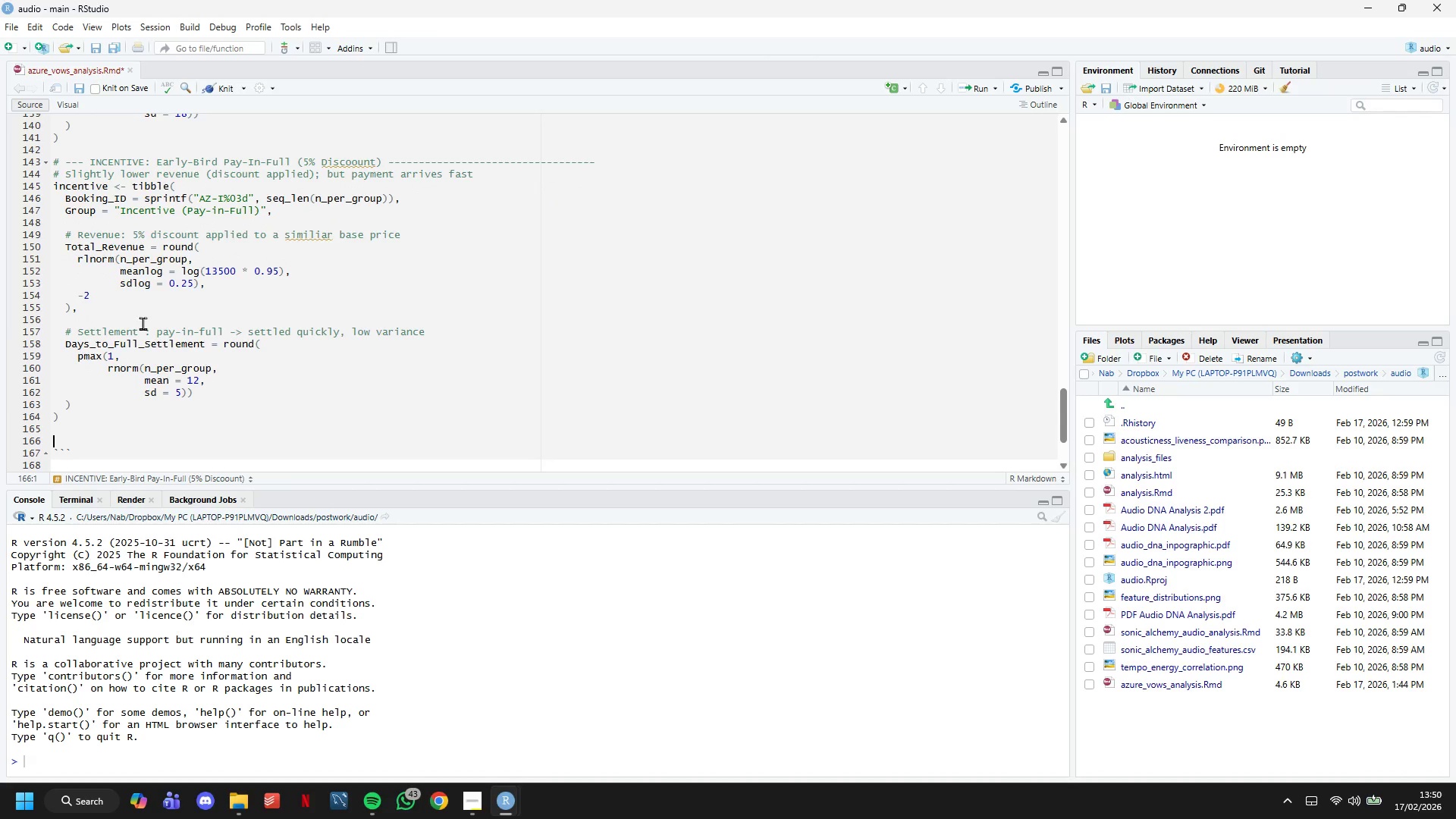 
key(Control+S)
 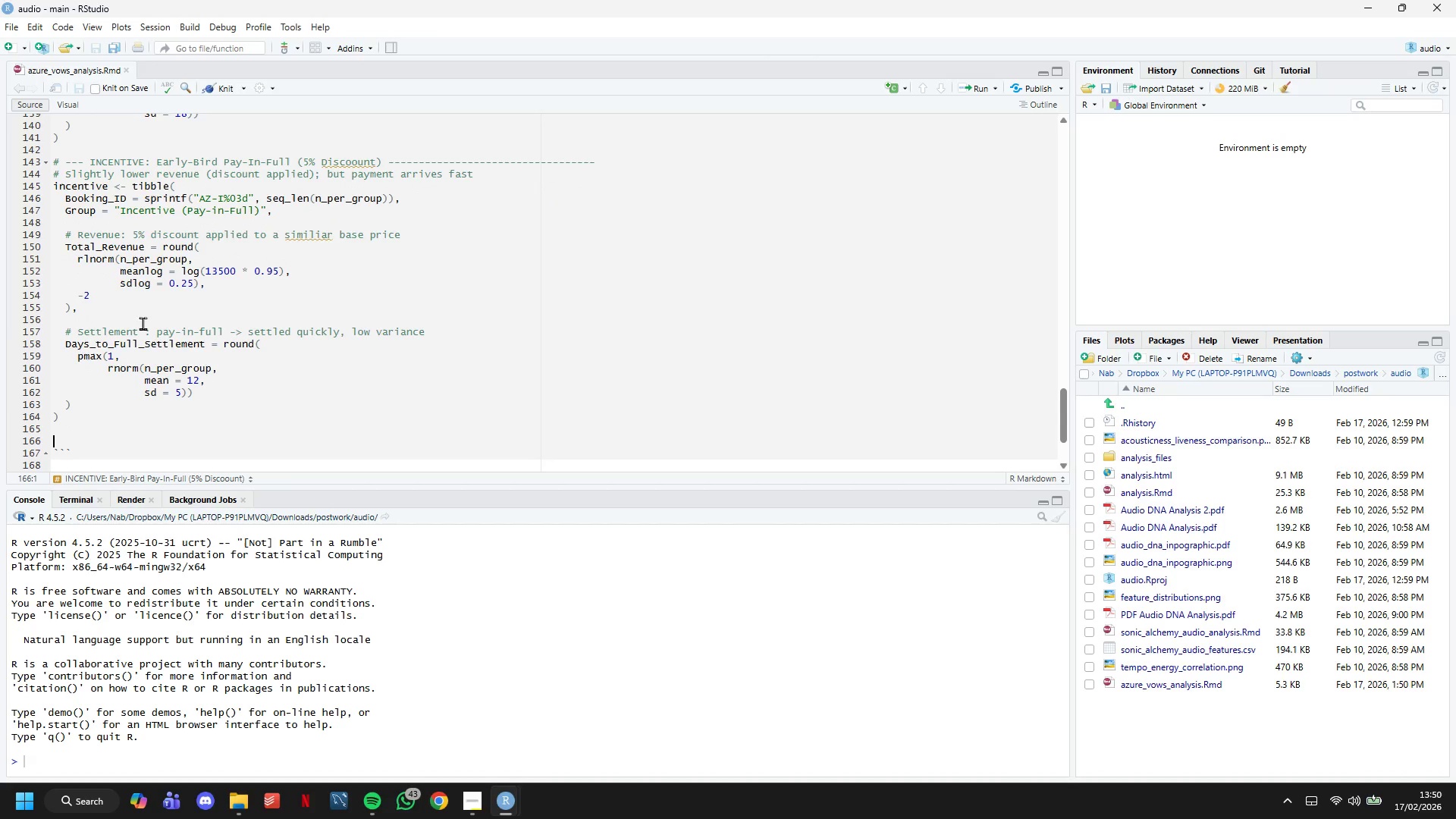 
key(Enter)
 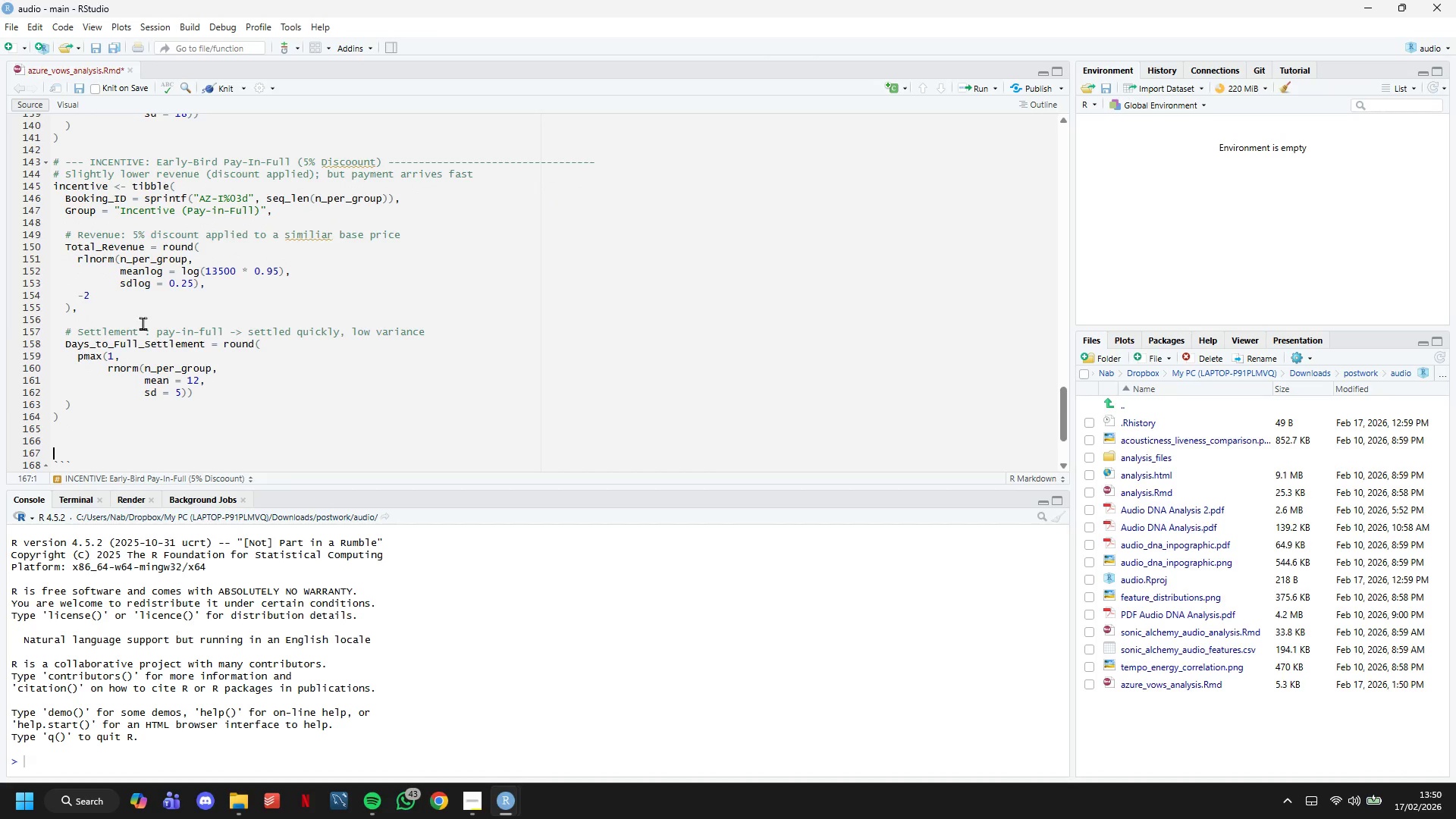 
key(ArrowUp)
 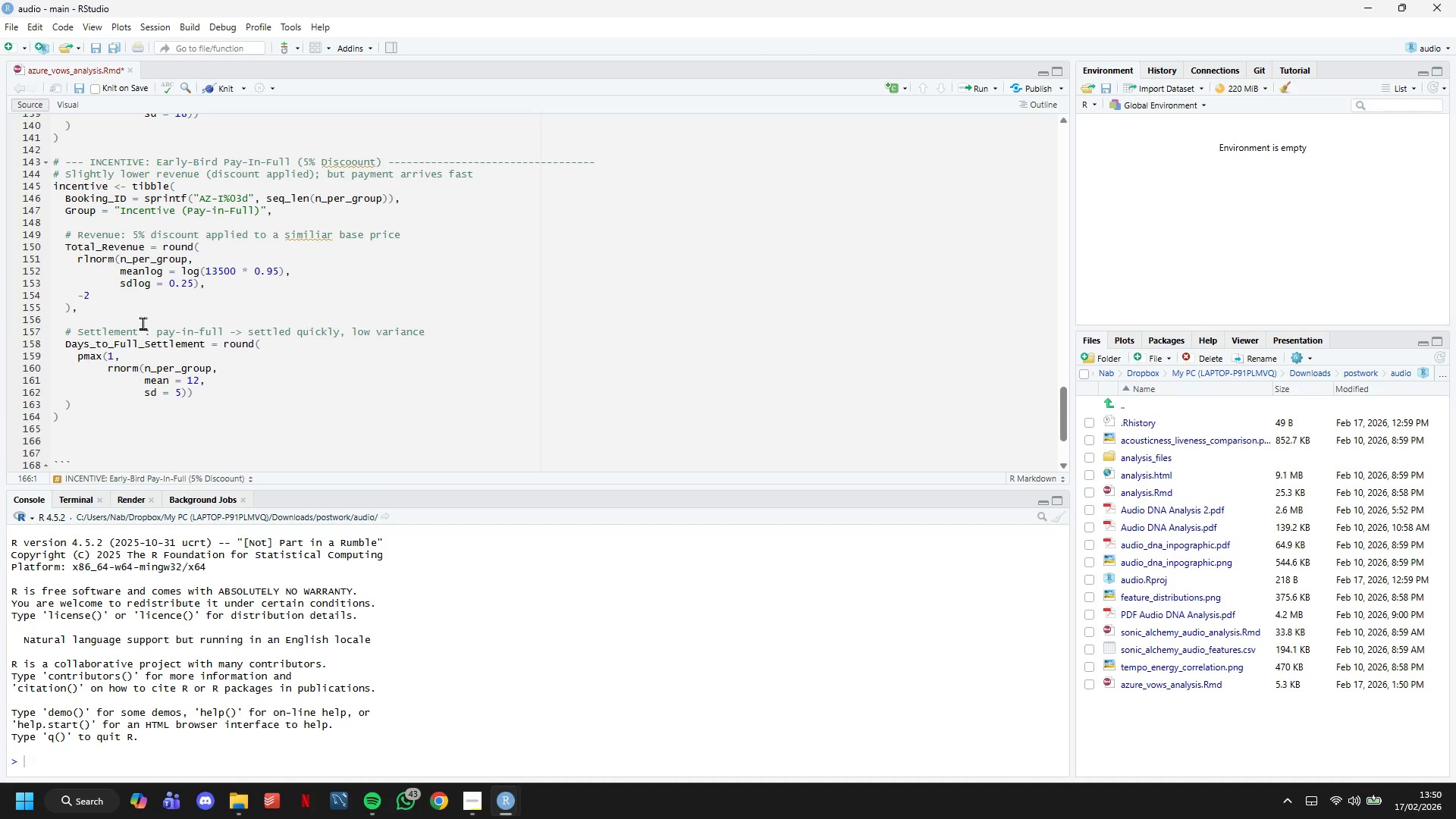 
wait(5.31)
 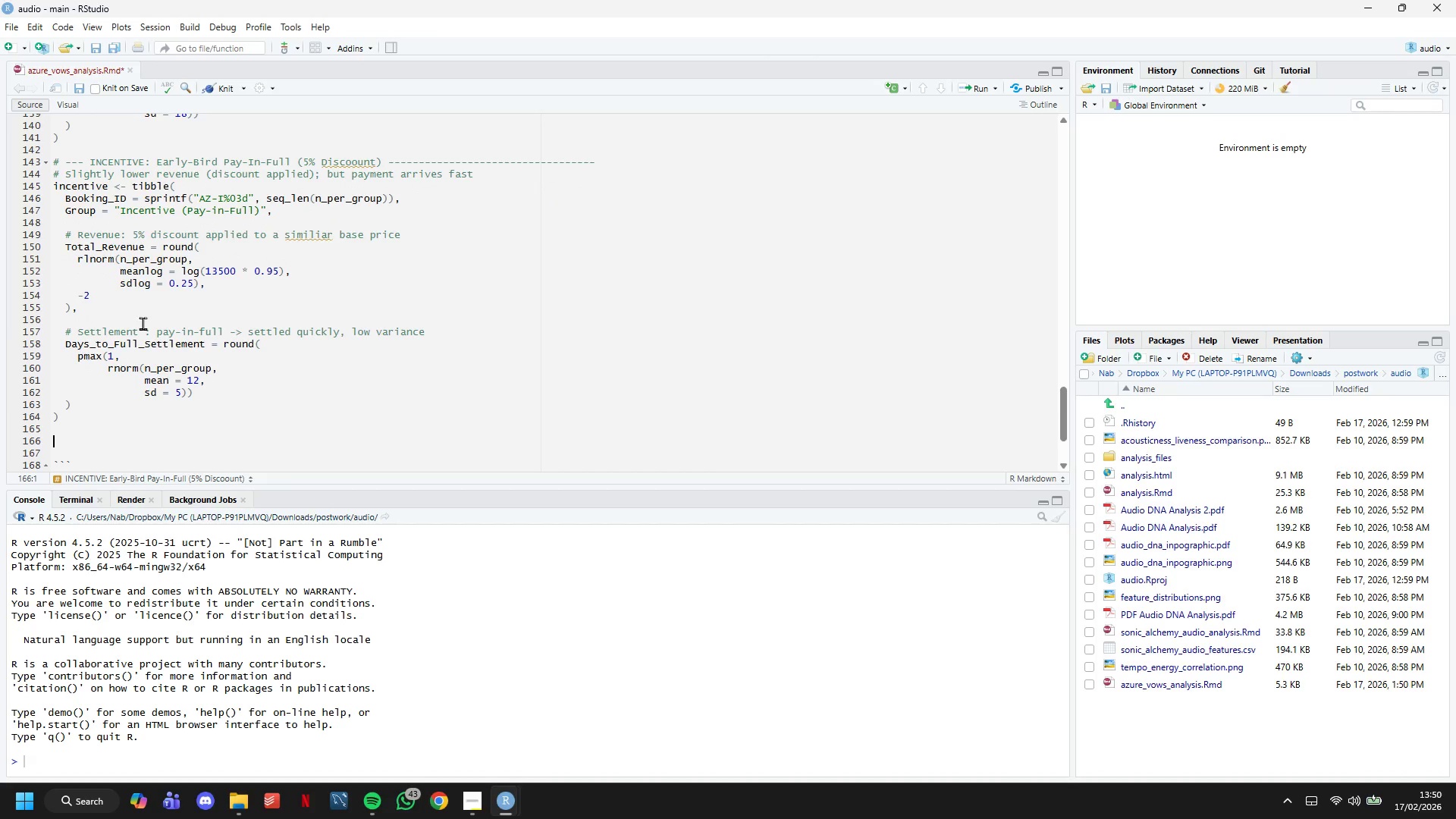 
type(#--- Combine )
 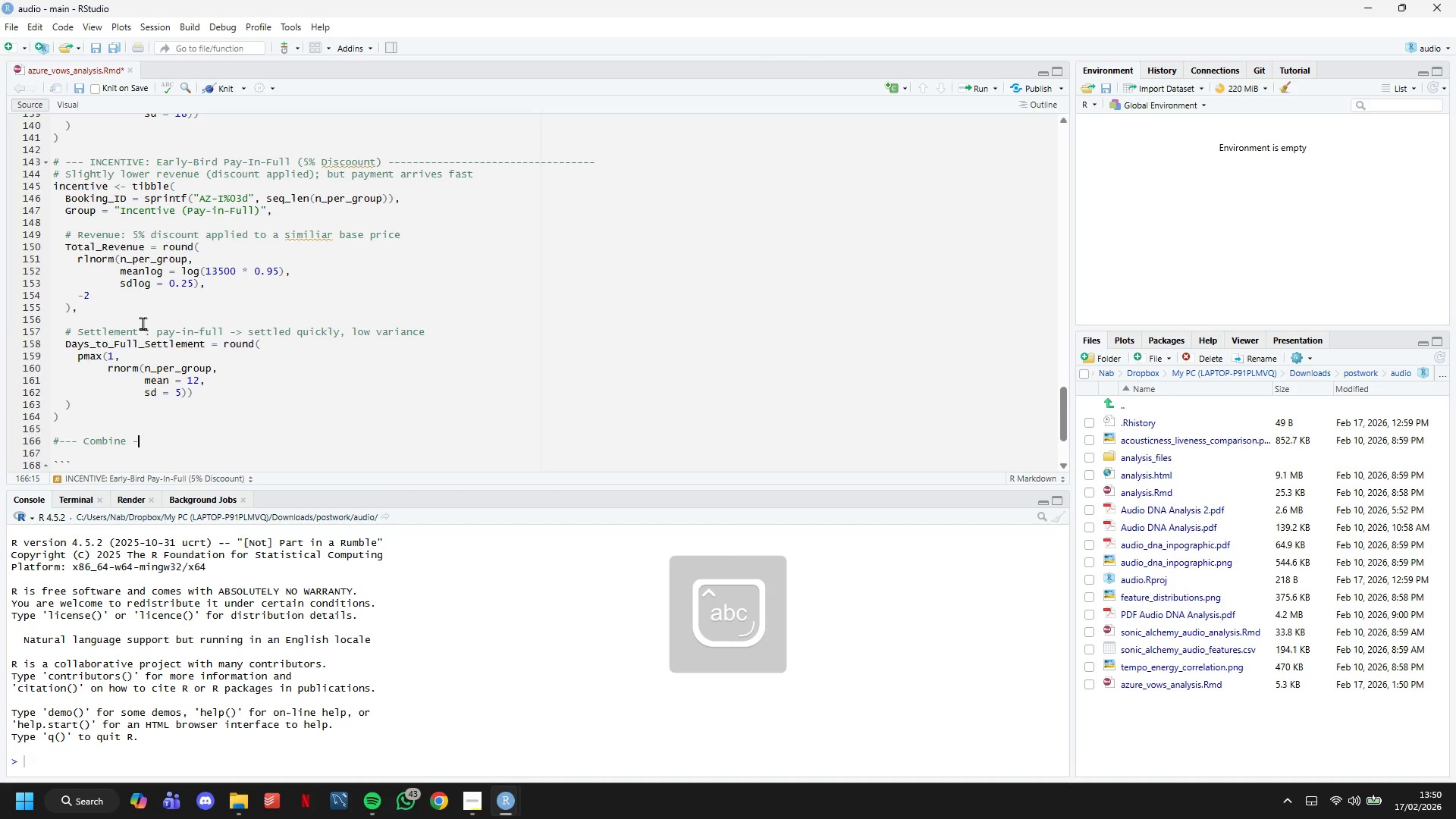 
hold_key(key=Minus, duration=1.52)
 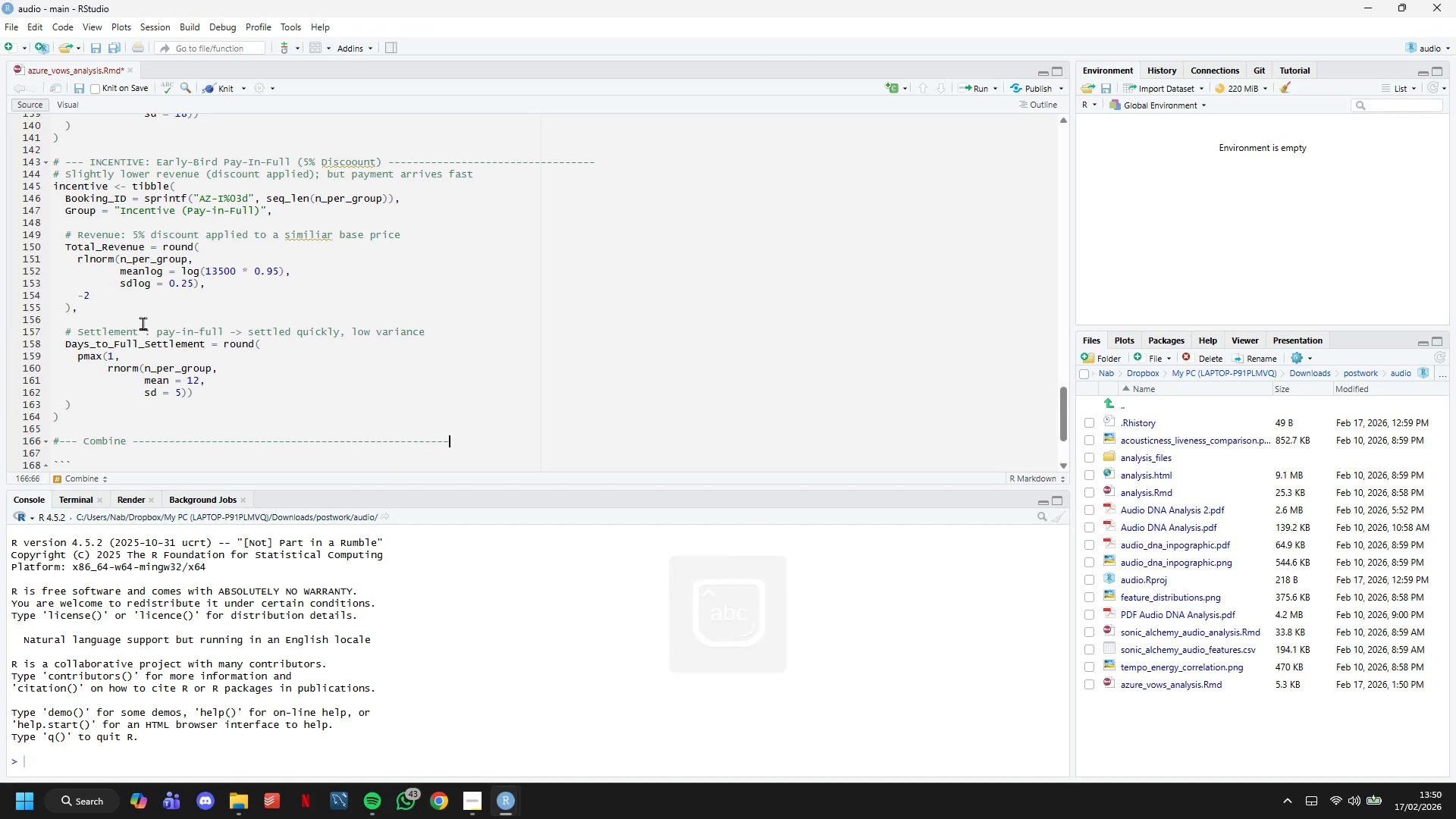 
hold_key(key=Minus, duration=0.92)
 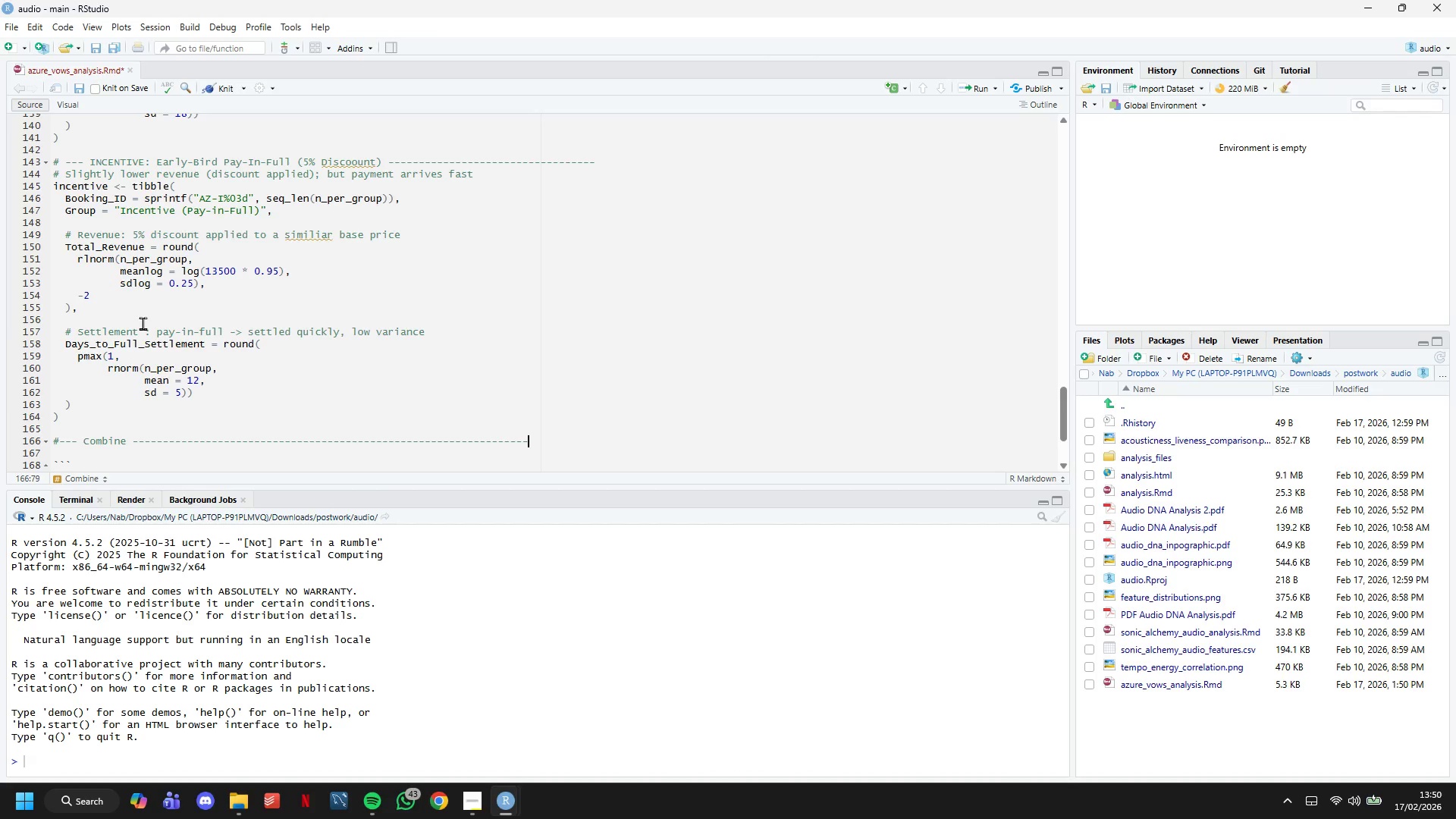 
key(Enter)
 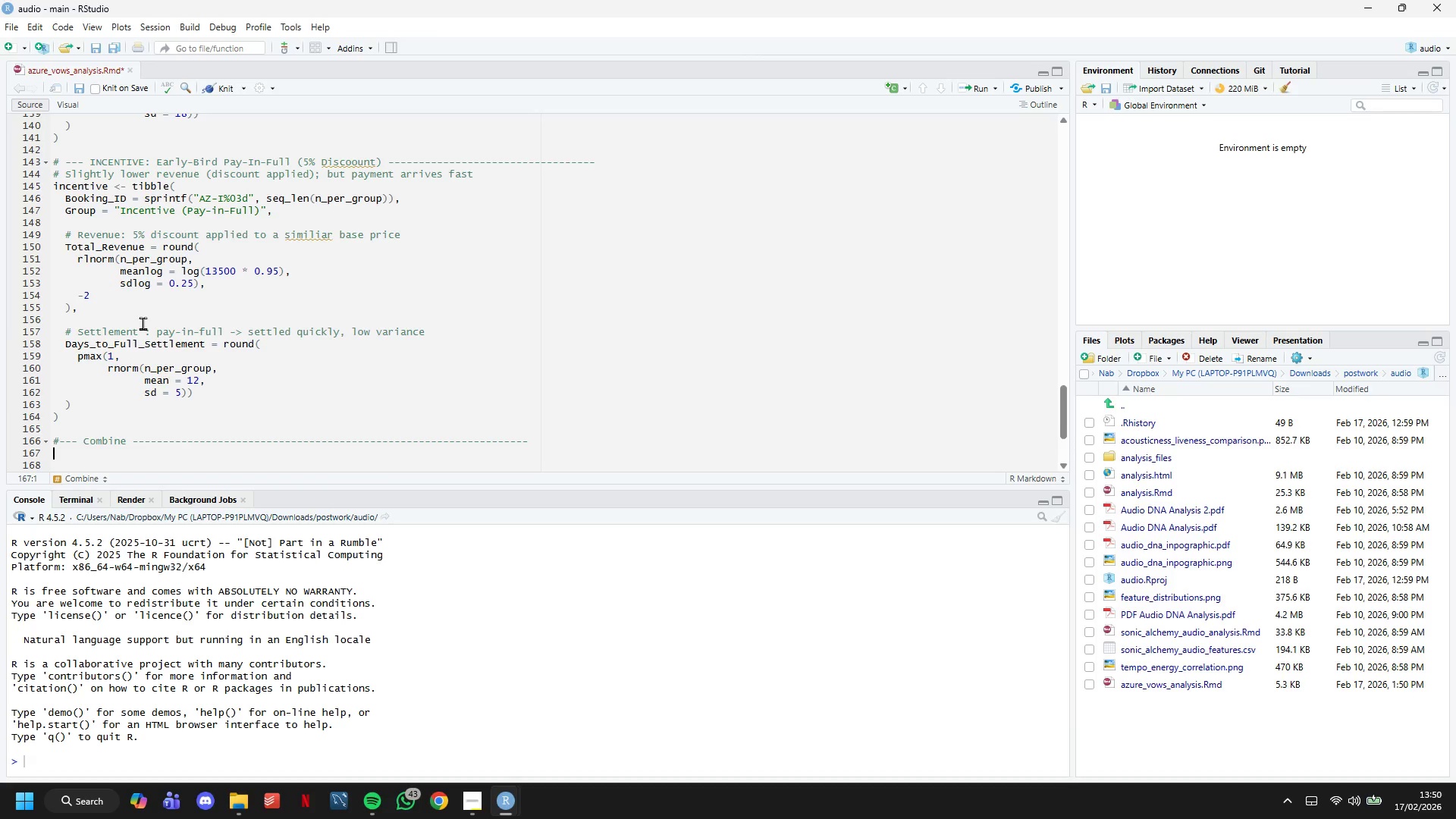 
scroll: coordinate [143, 323], scroll_direction: down, amount: 6.0
 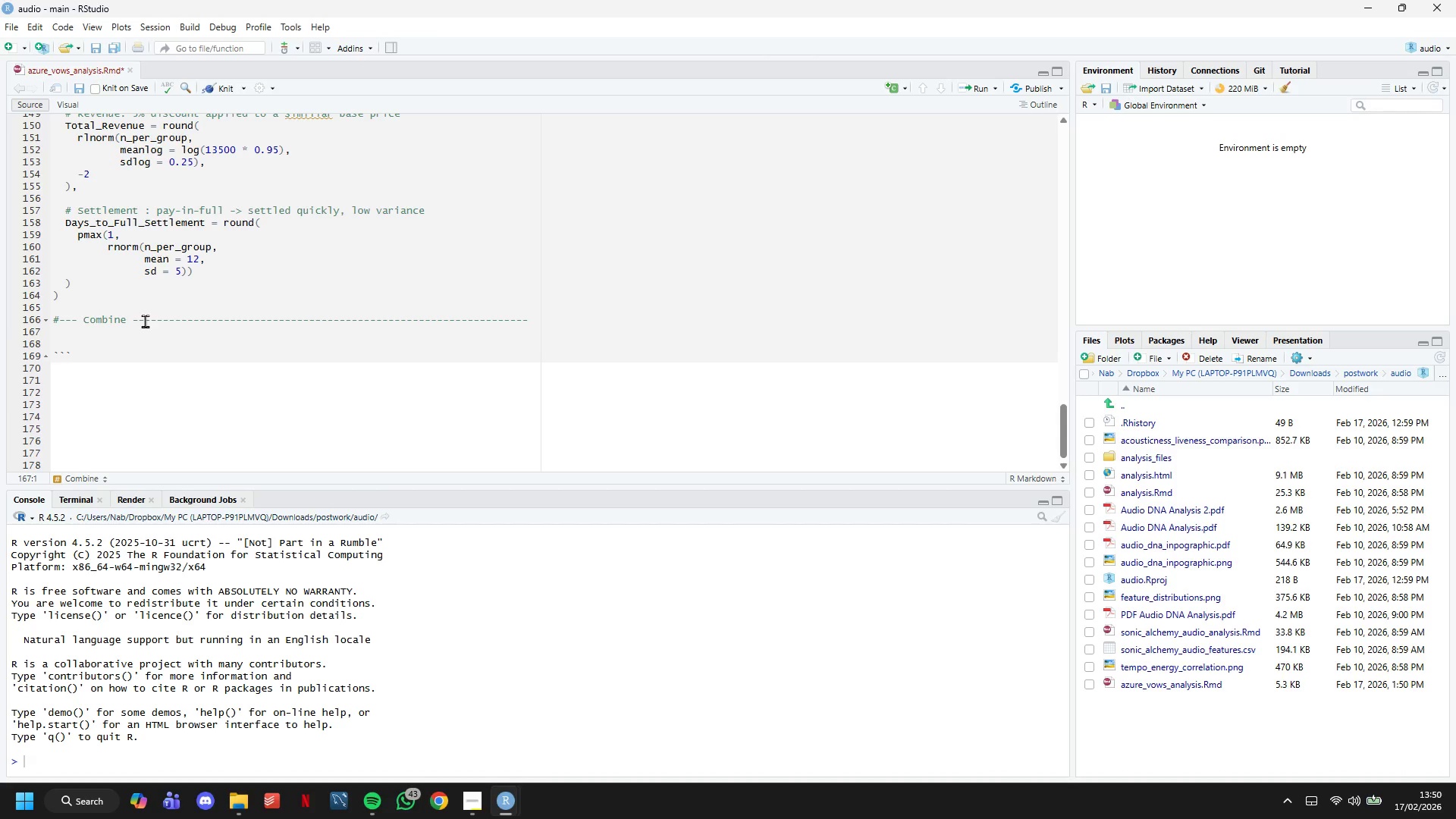 
wait(23.12)
 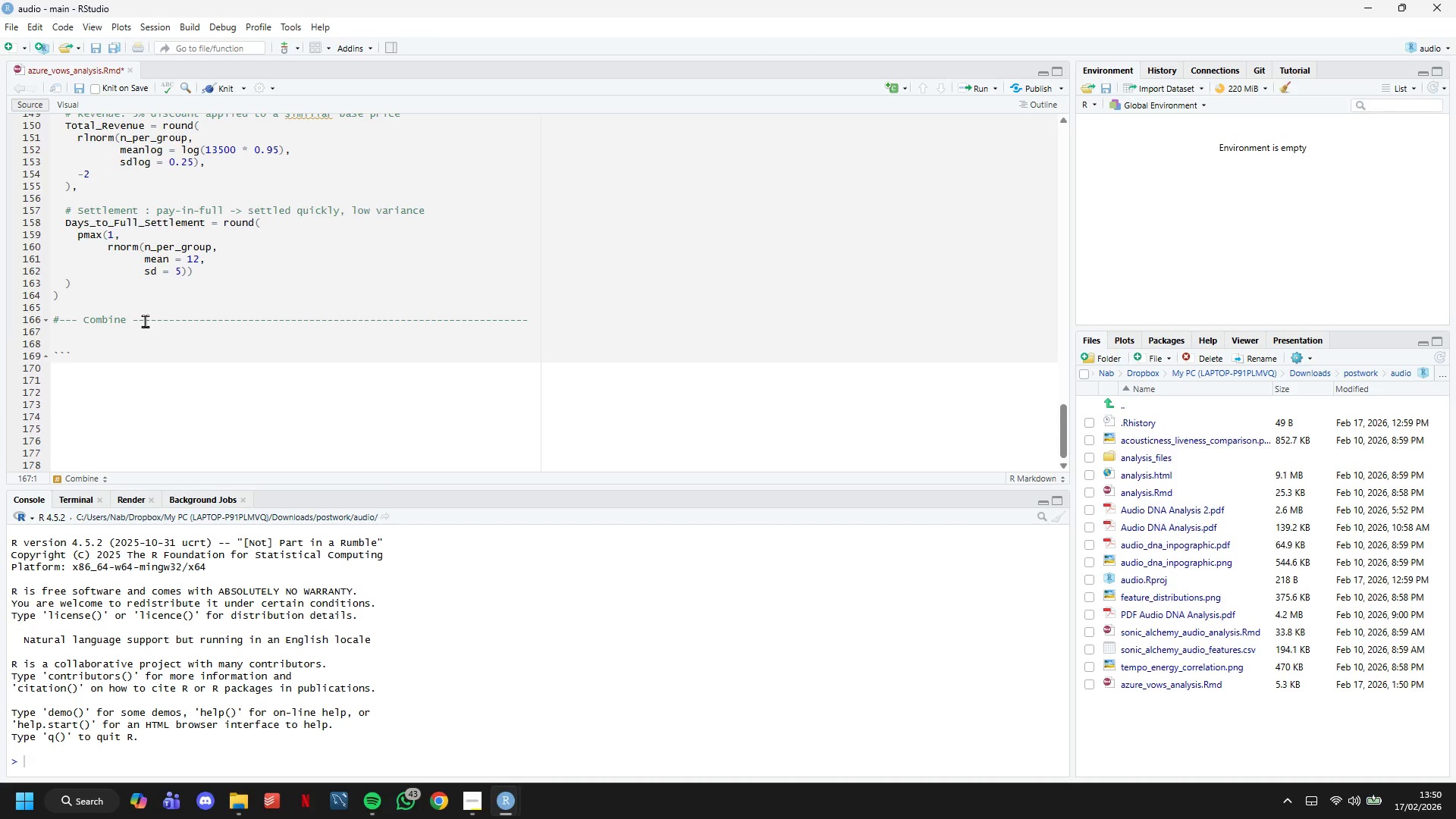 
type(df <- bind_rows(control, incentive)
 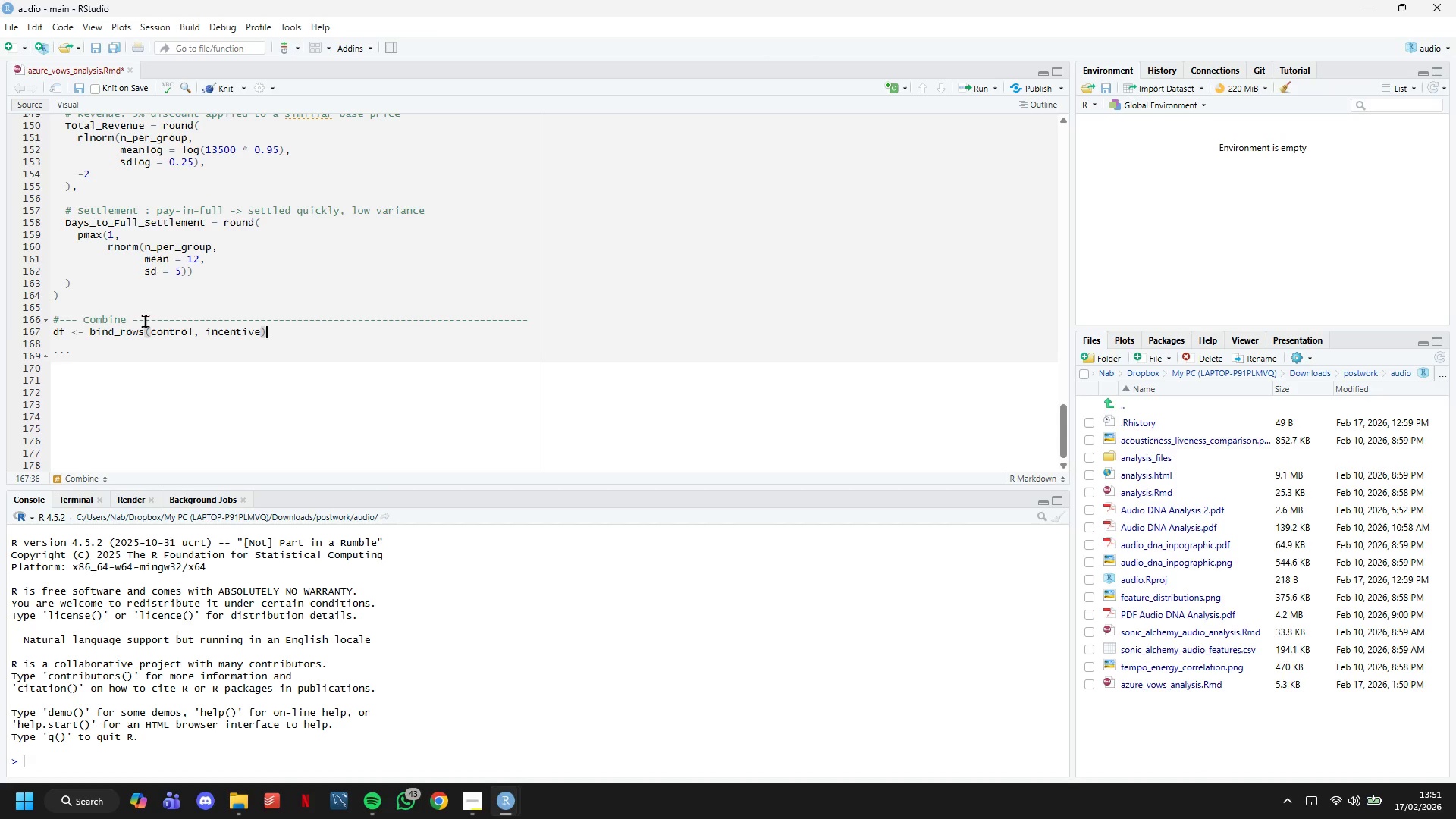 
 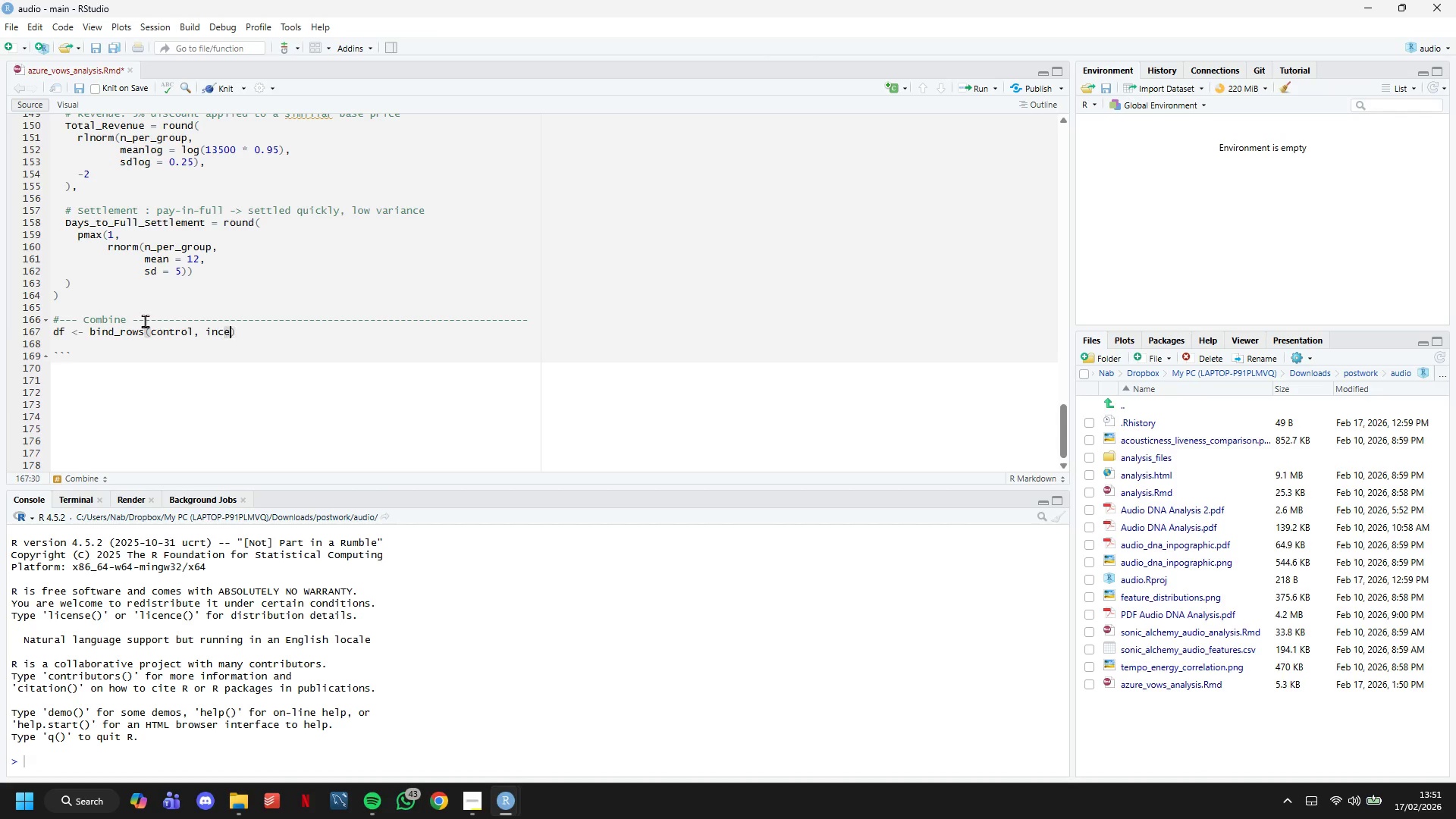 
key(ArrowRight)
 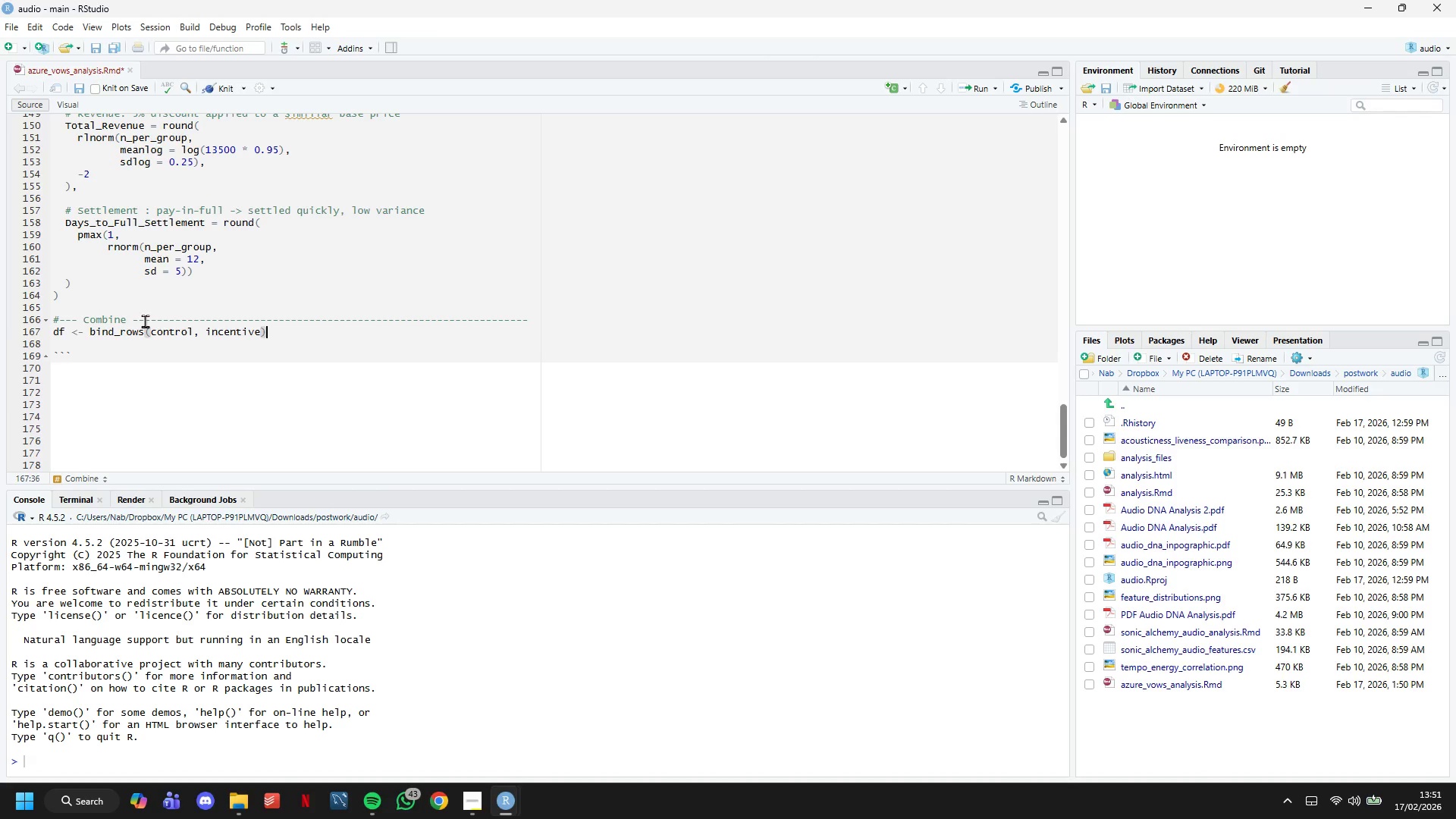 
key(Space)
 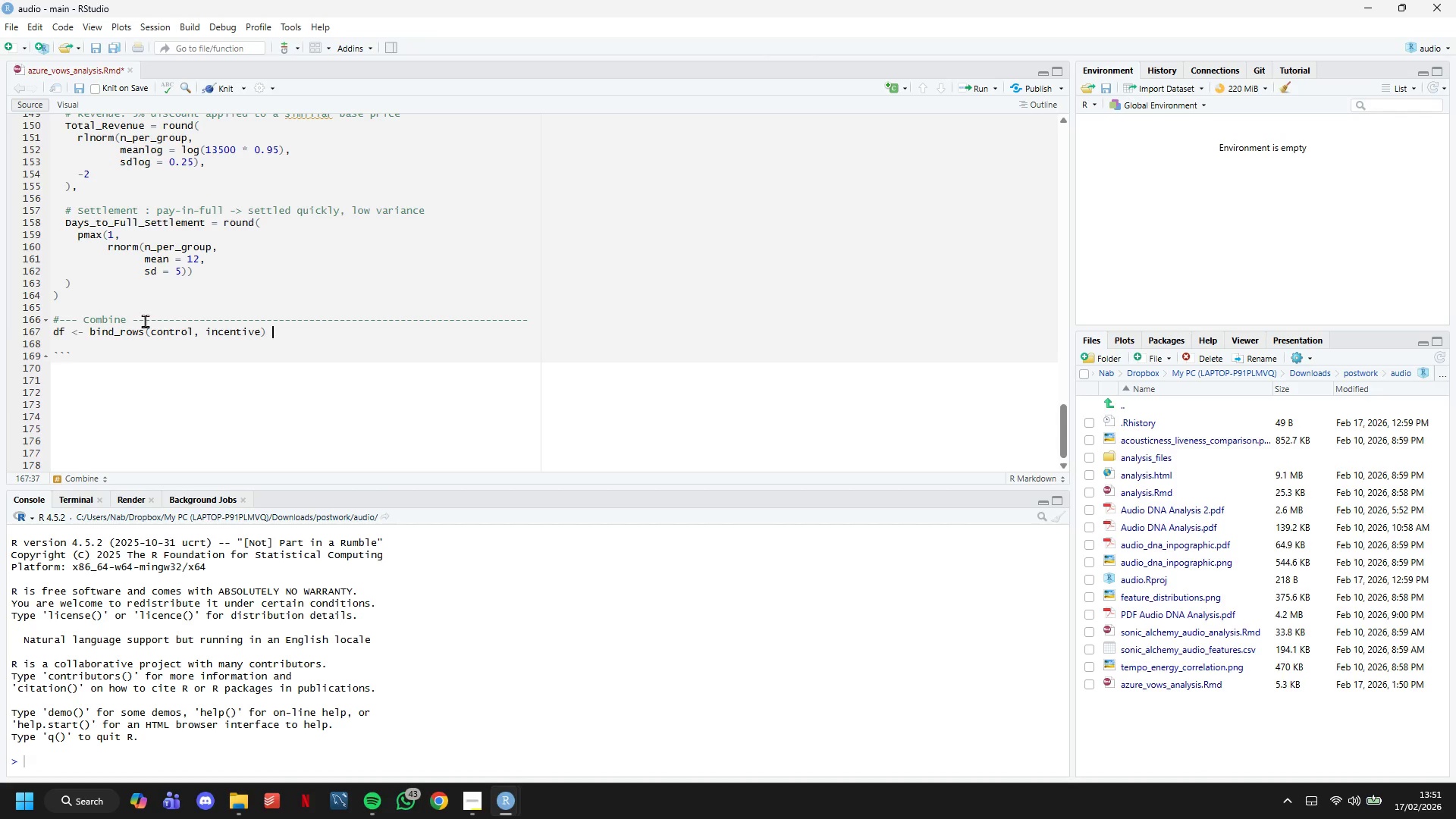 
hold_key(key=ShiftLeft, duration=1.52)
 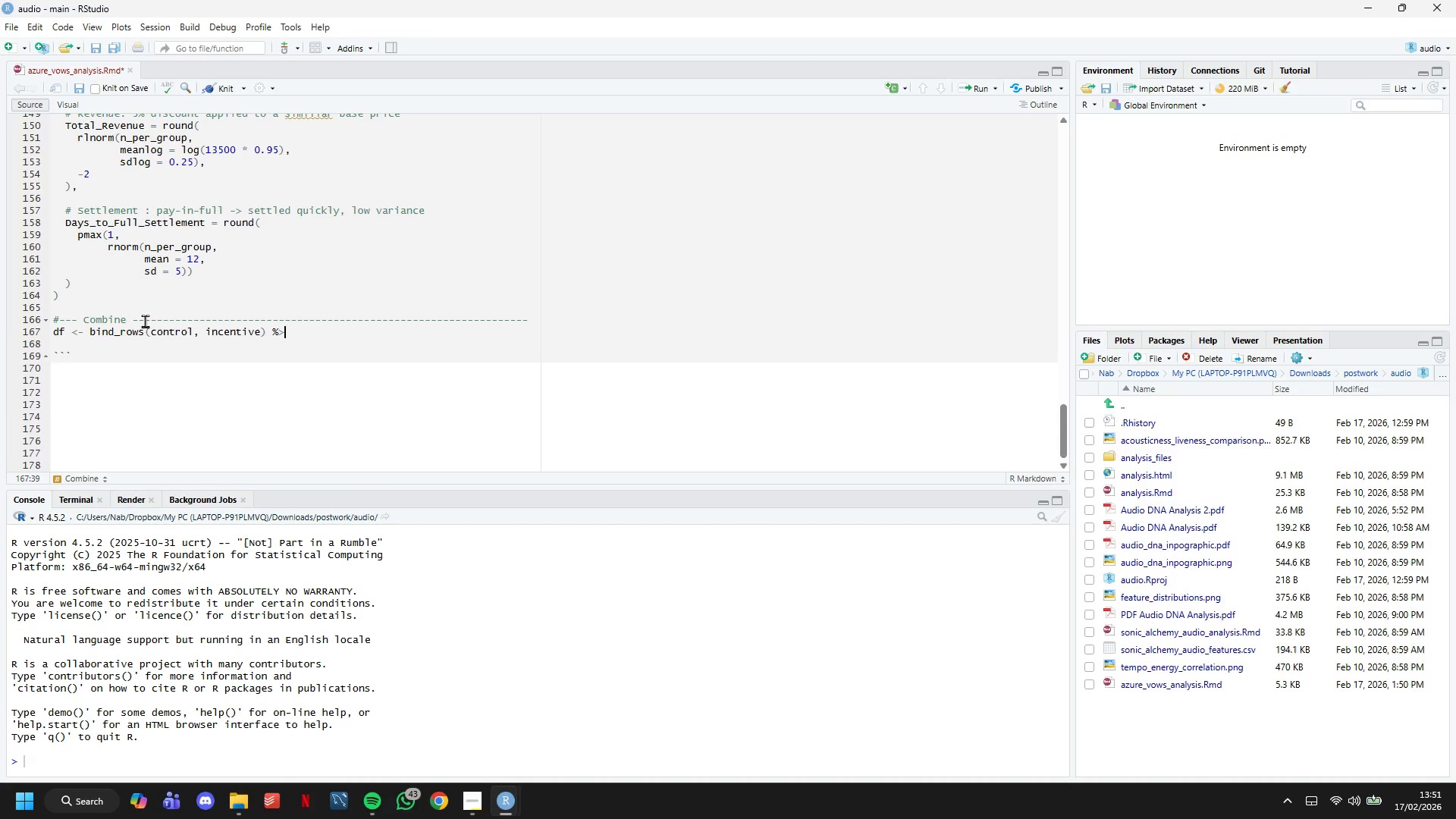 
key(Shift+5)
 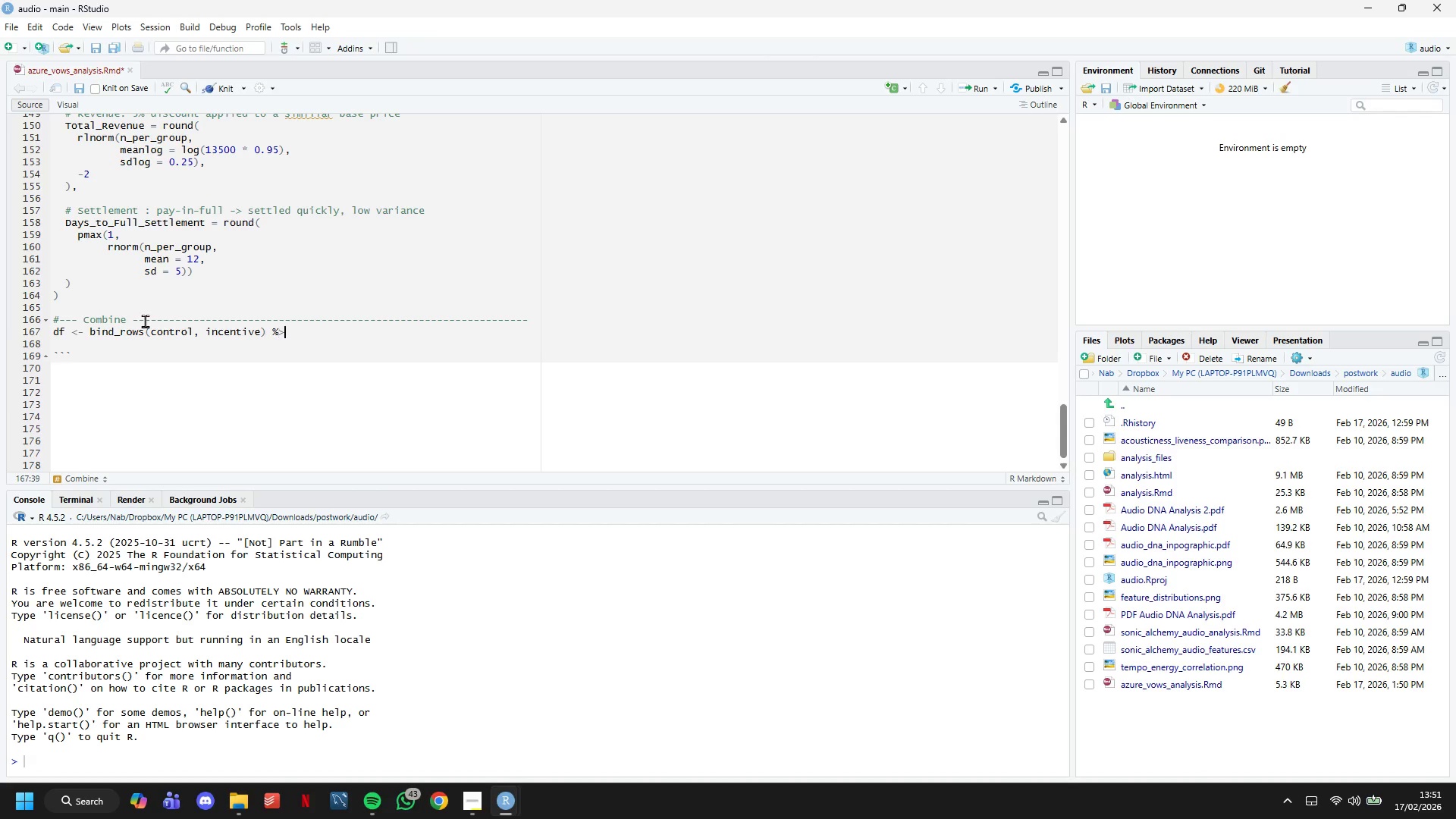 
key(Shift+Period)
 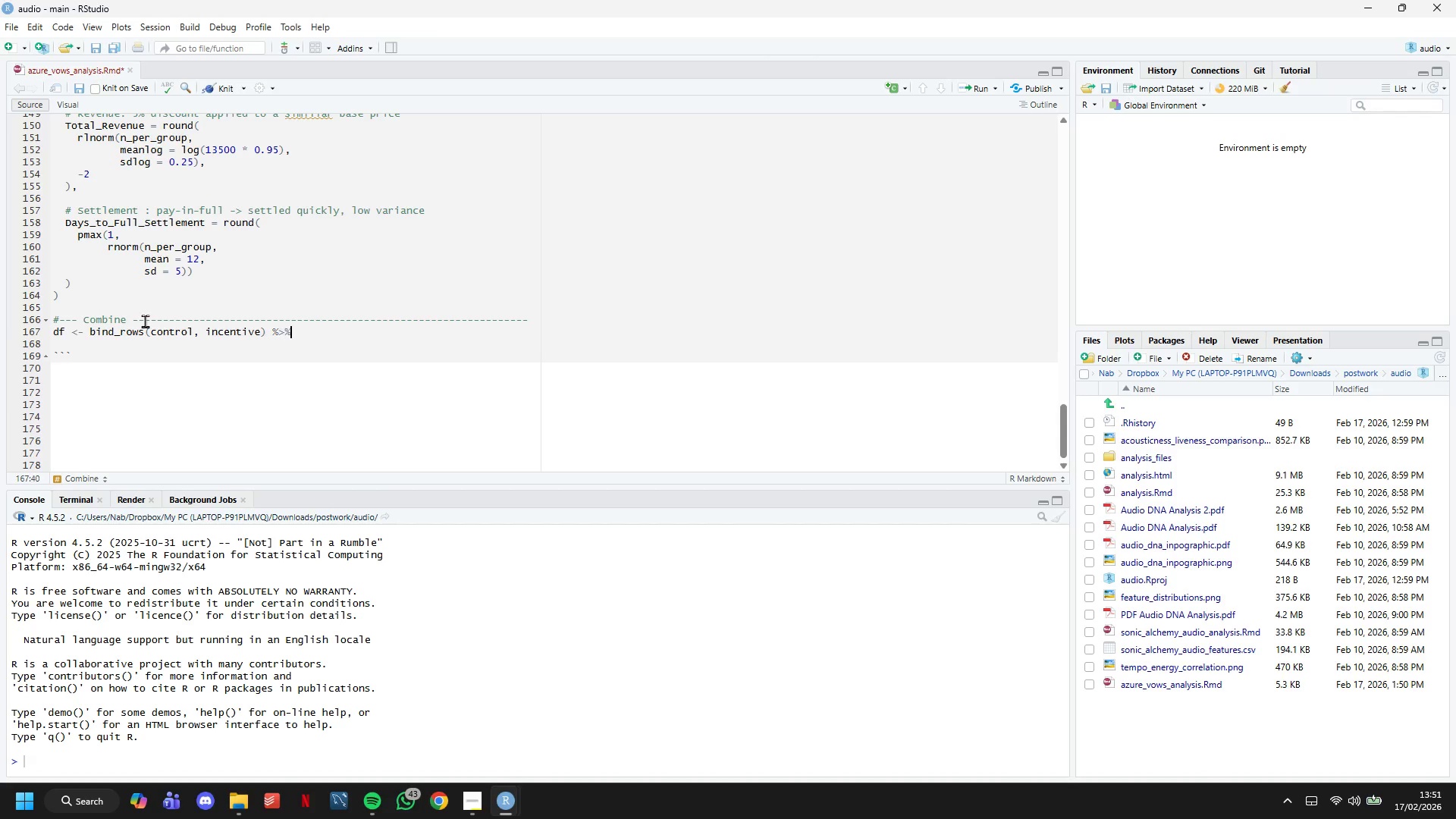 
key(Shift+5)
 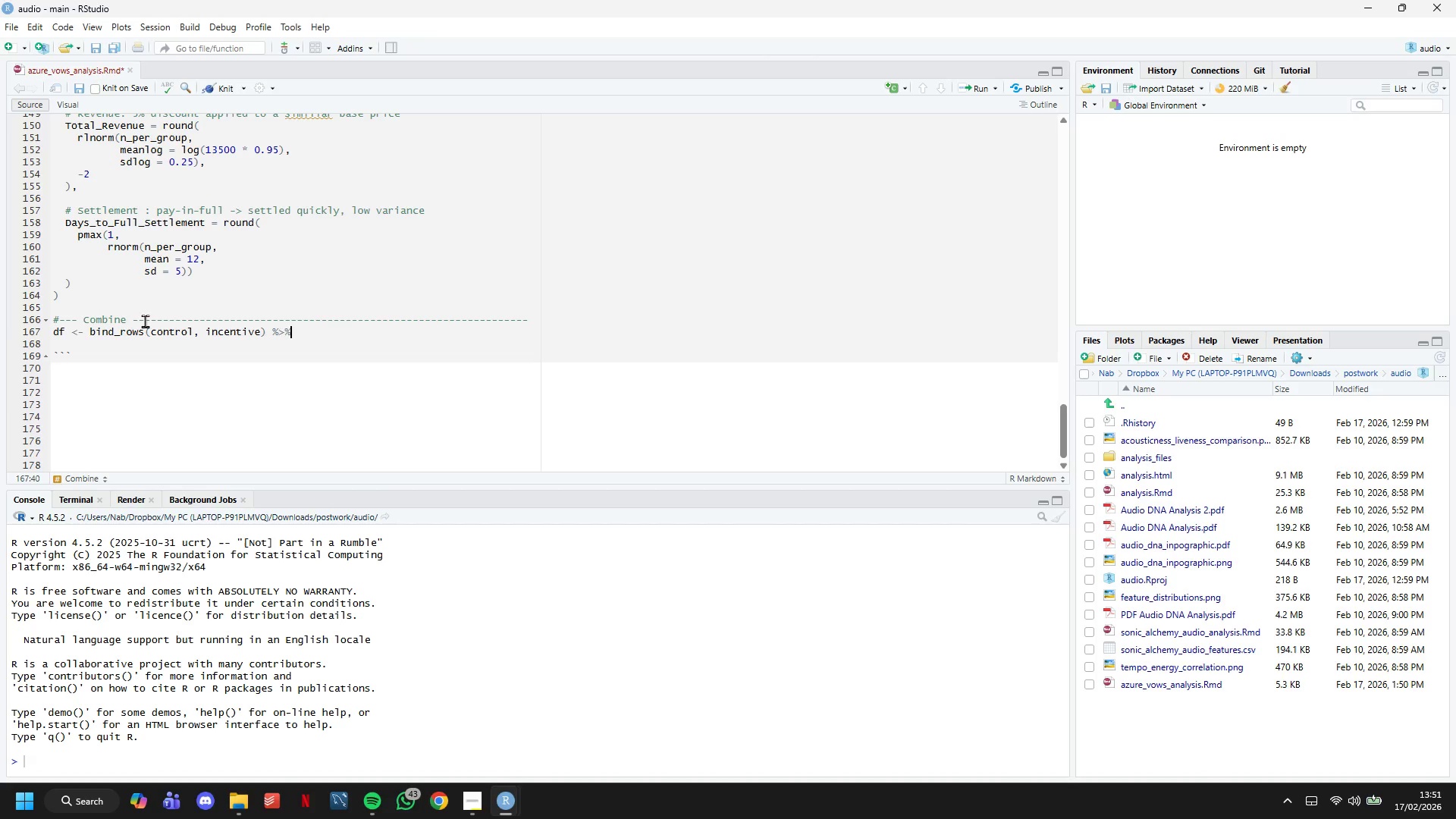 
key(Enter)
 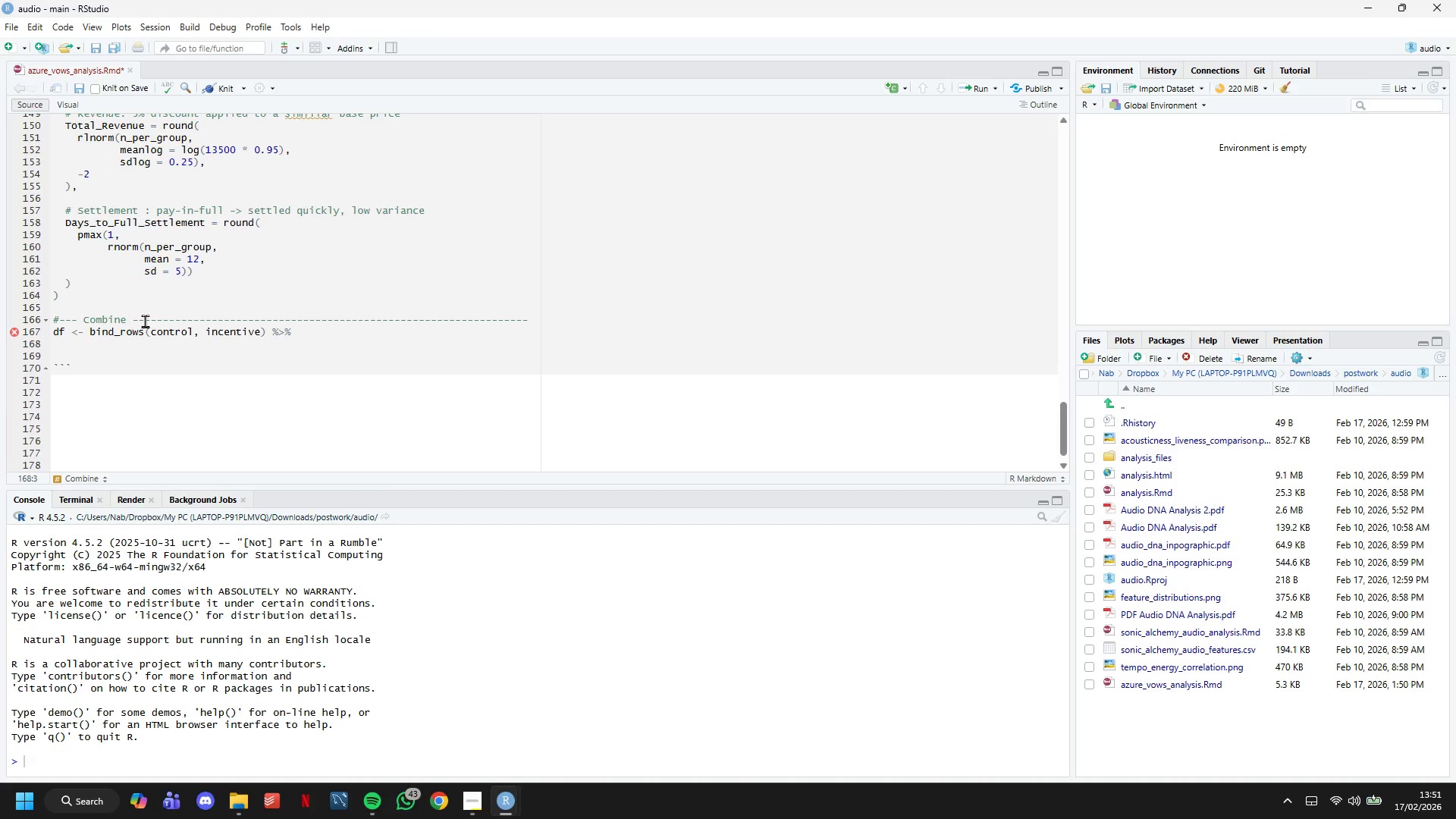 
type(mutate(Group)
 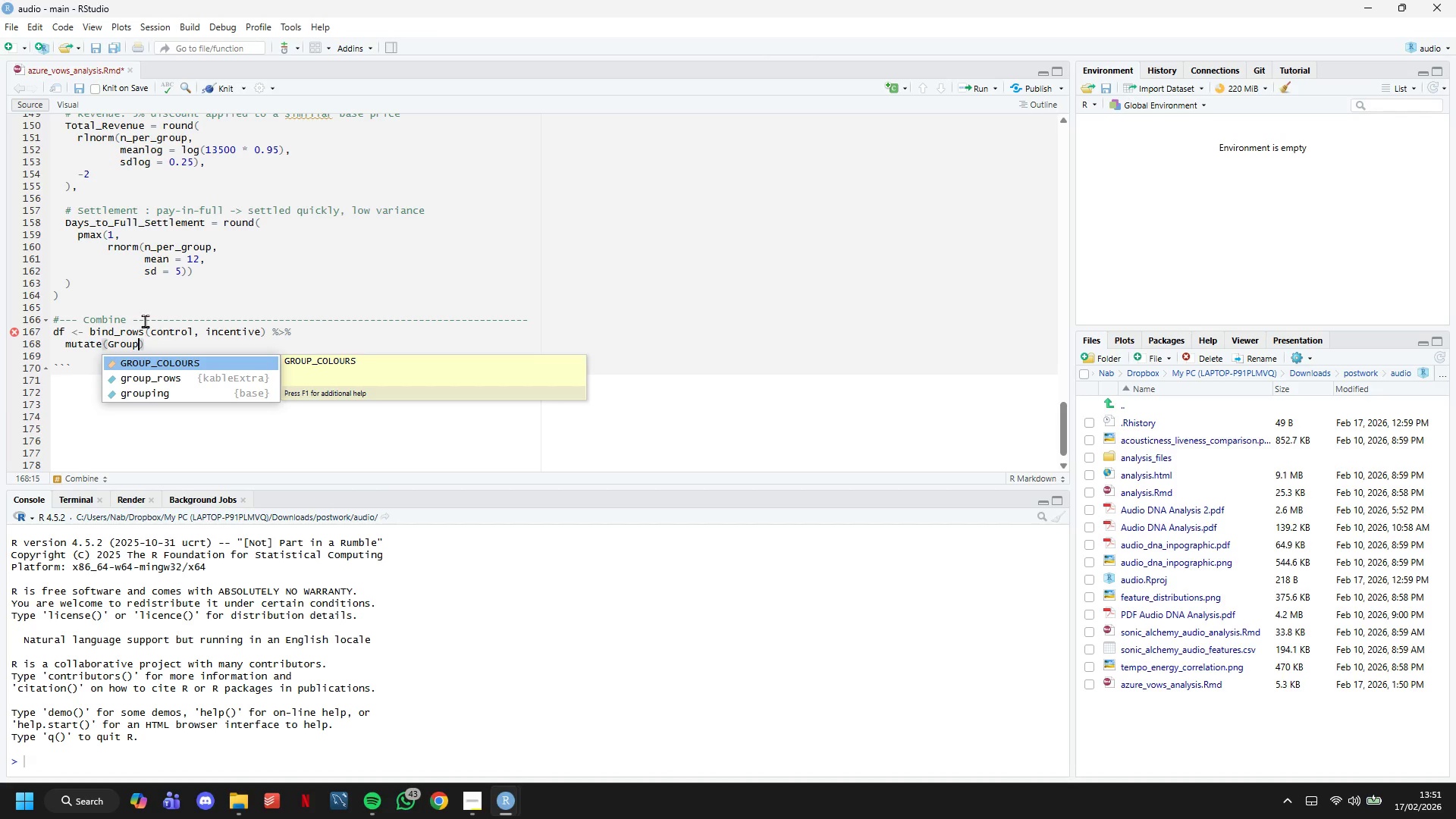 
type( = factor(Group,)
 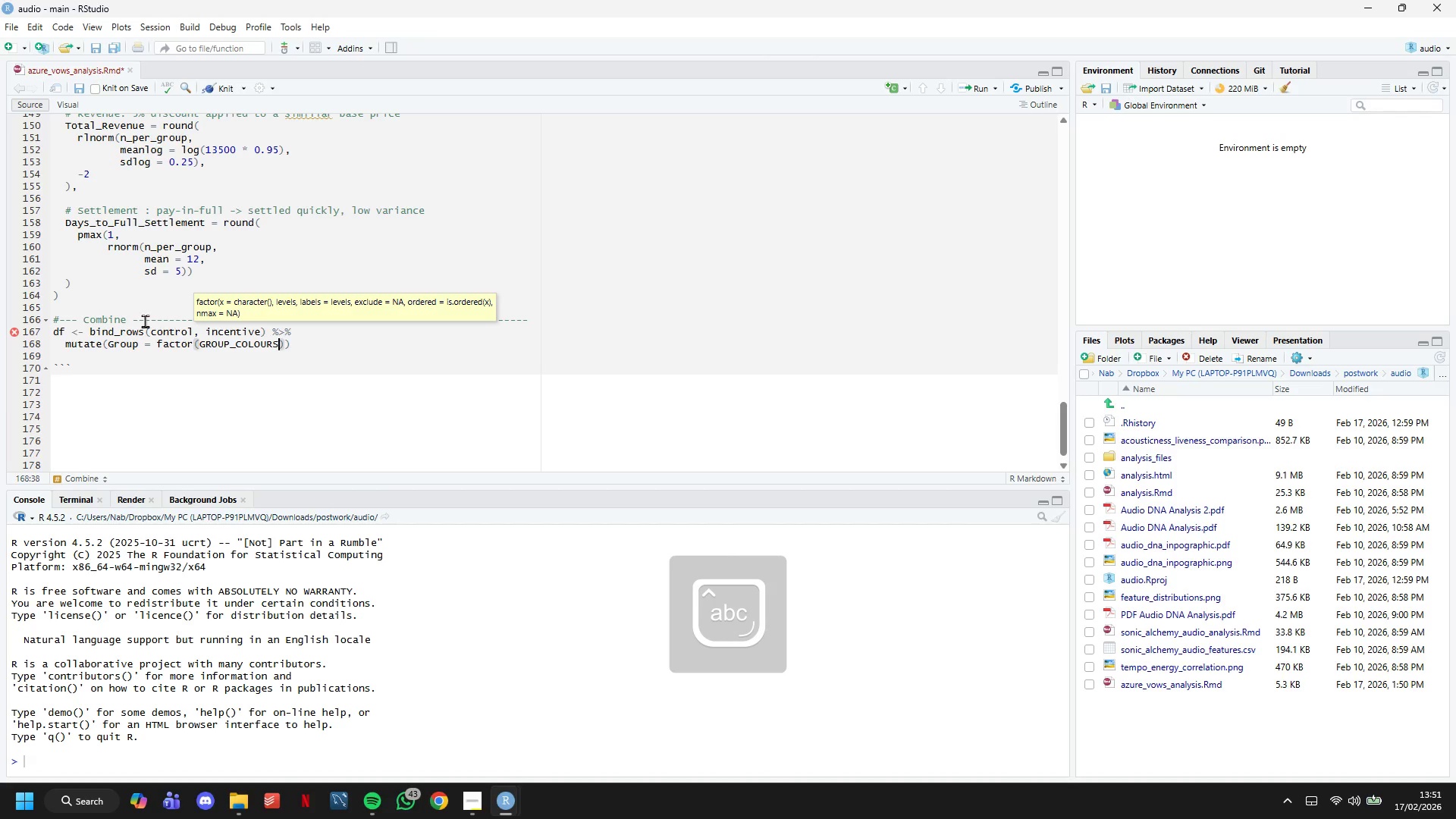 
 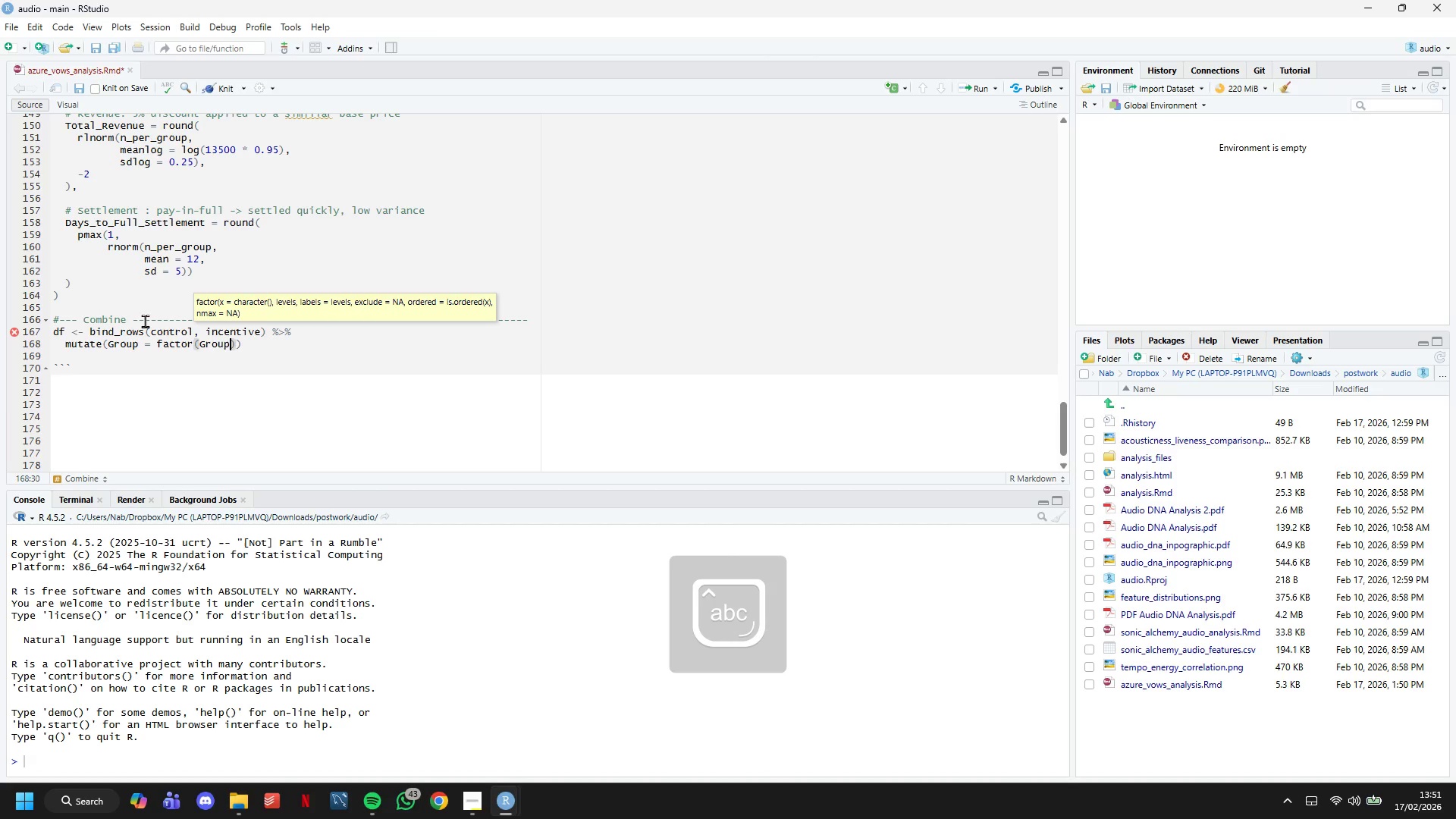 
key(Enter)
 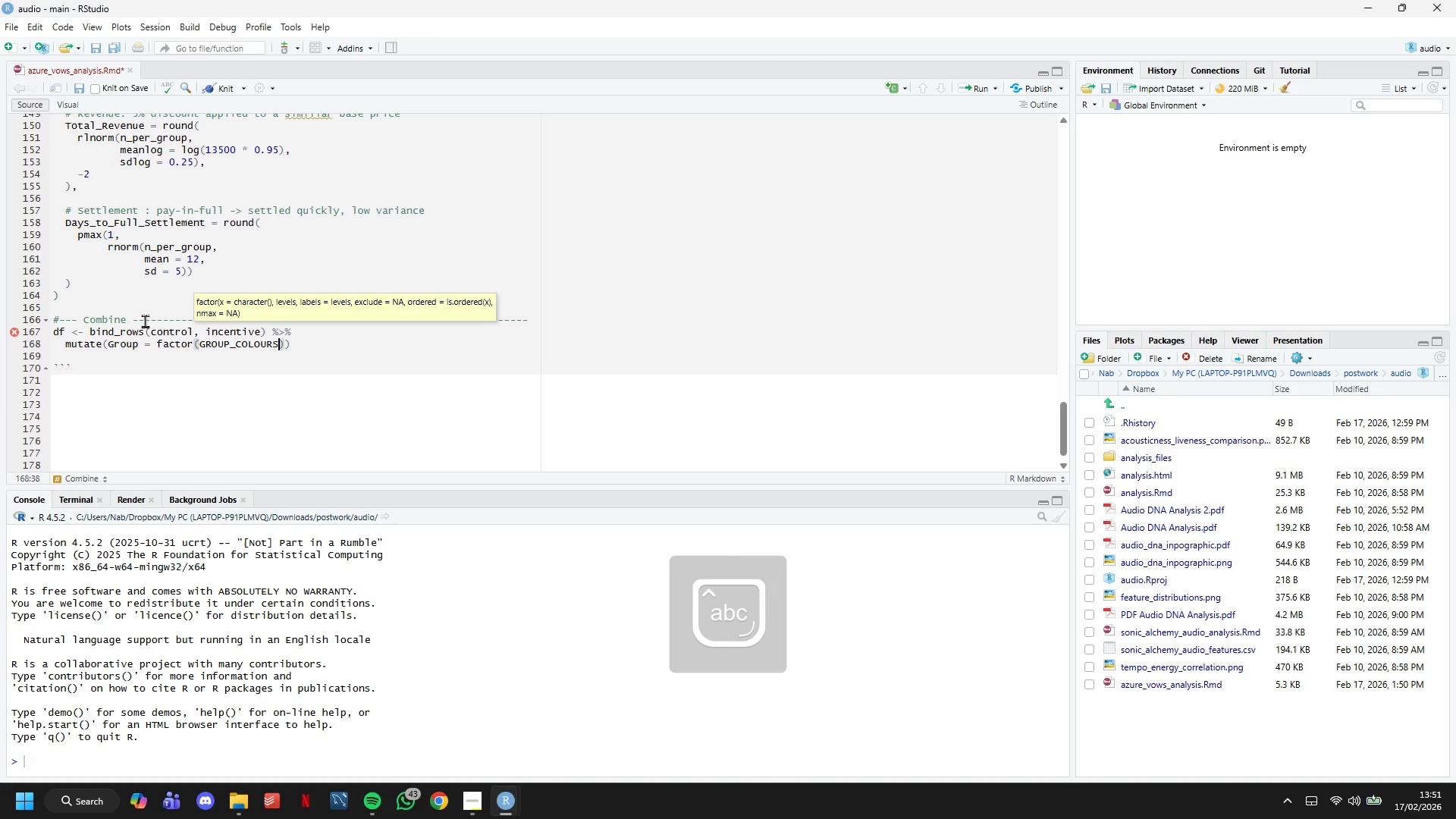 
key(Control+Z)
 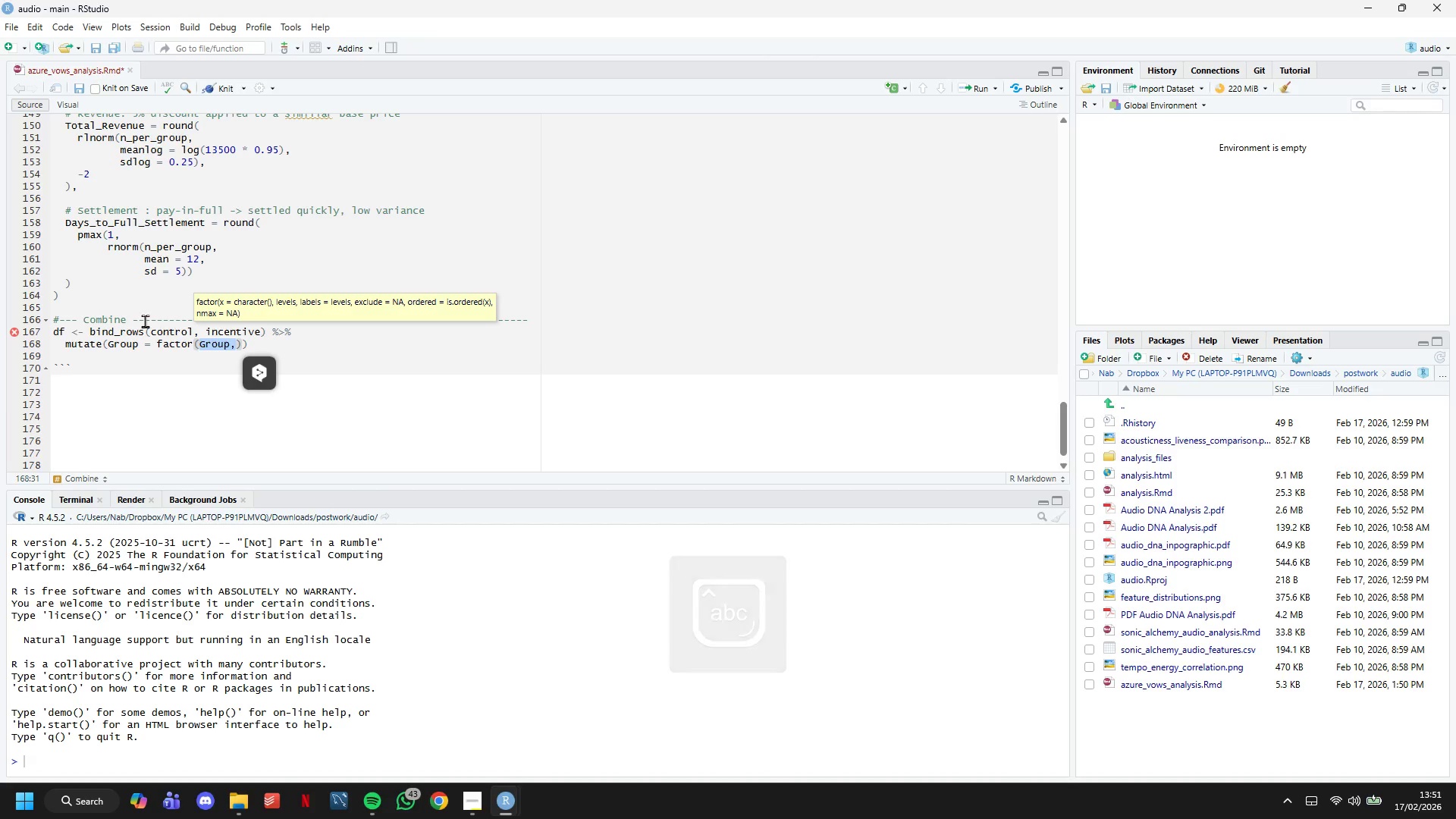 
key(Enter)
 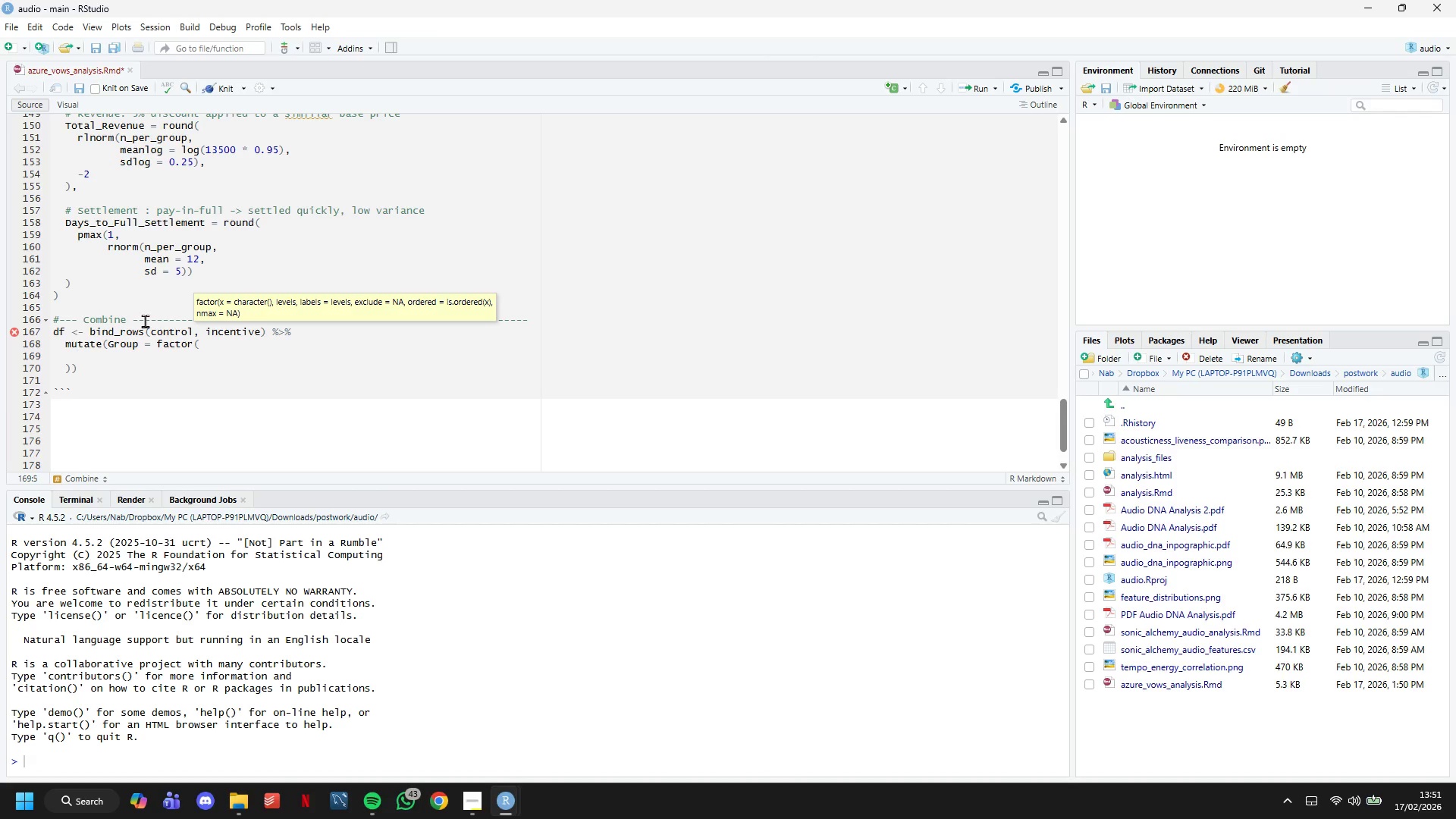 
key(Control+Z)
 